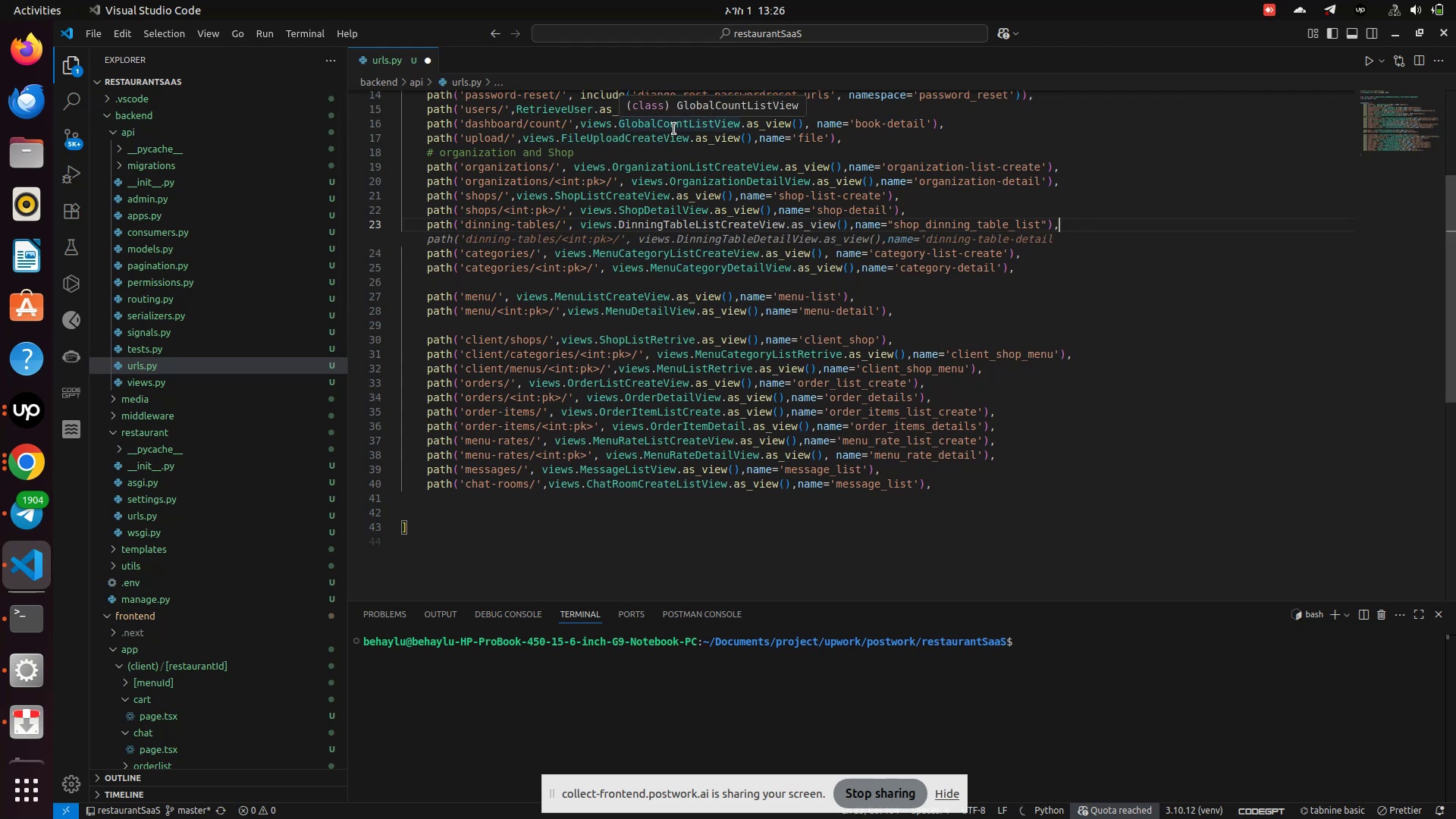 
left_click([704, 224])
 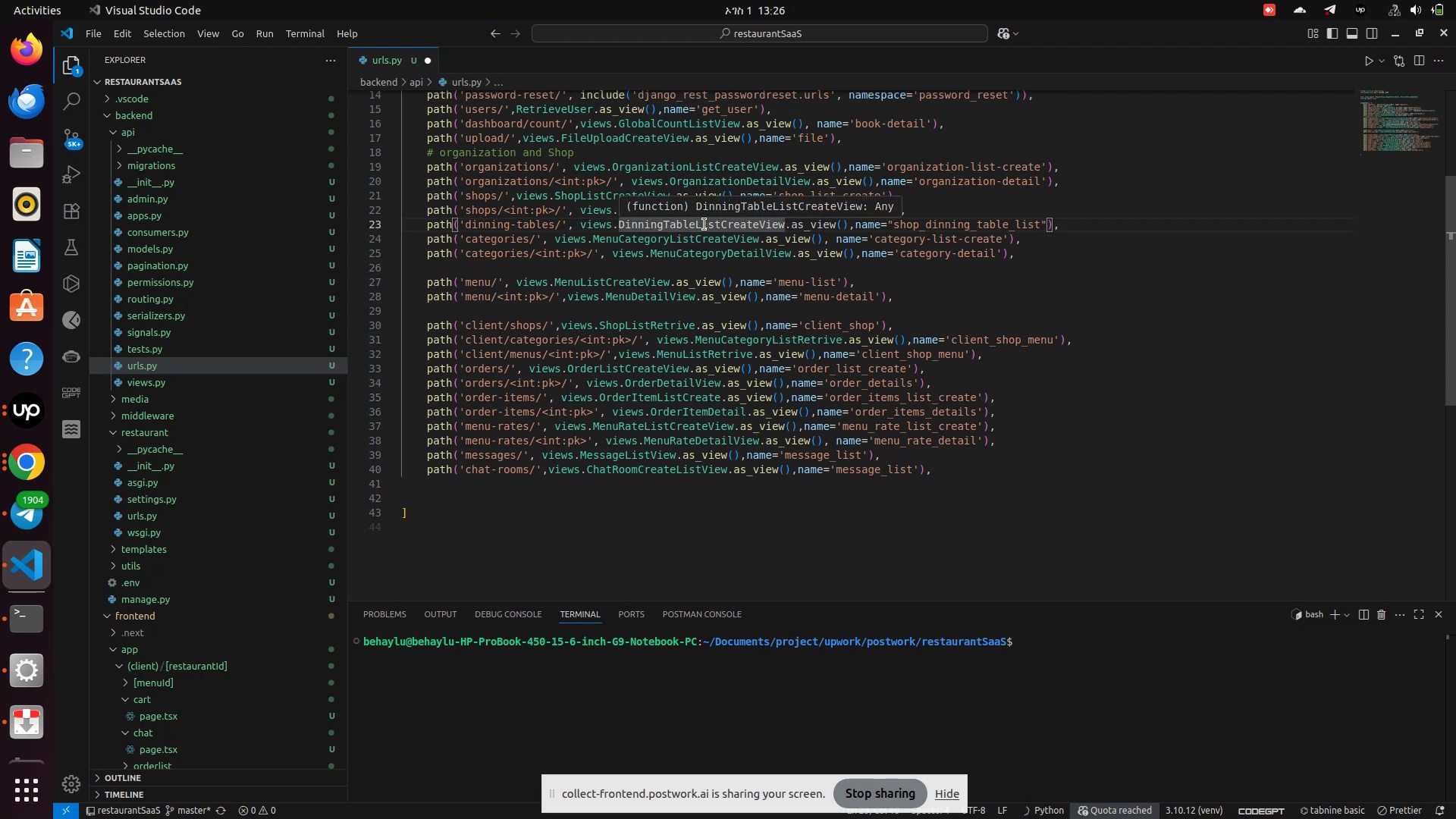 
hold_key(key=ControlLeft, duration=1.46)
left_click([699, 228])
 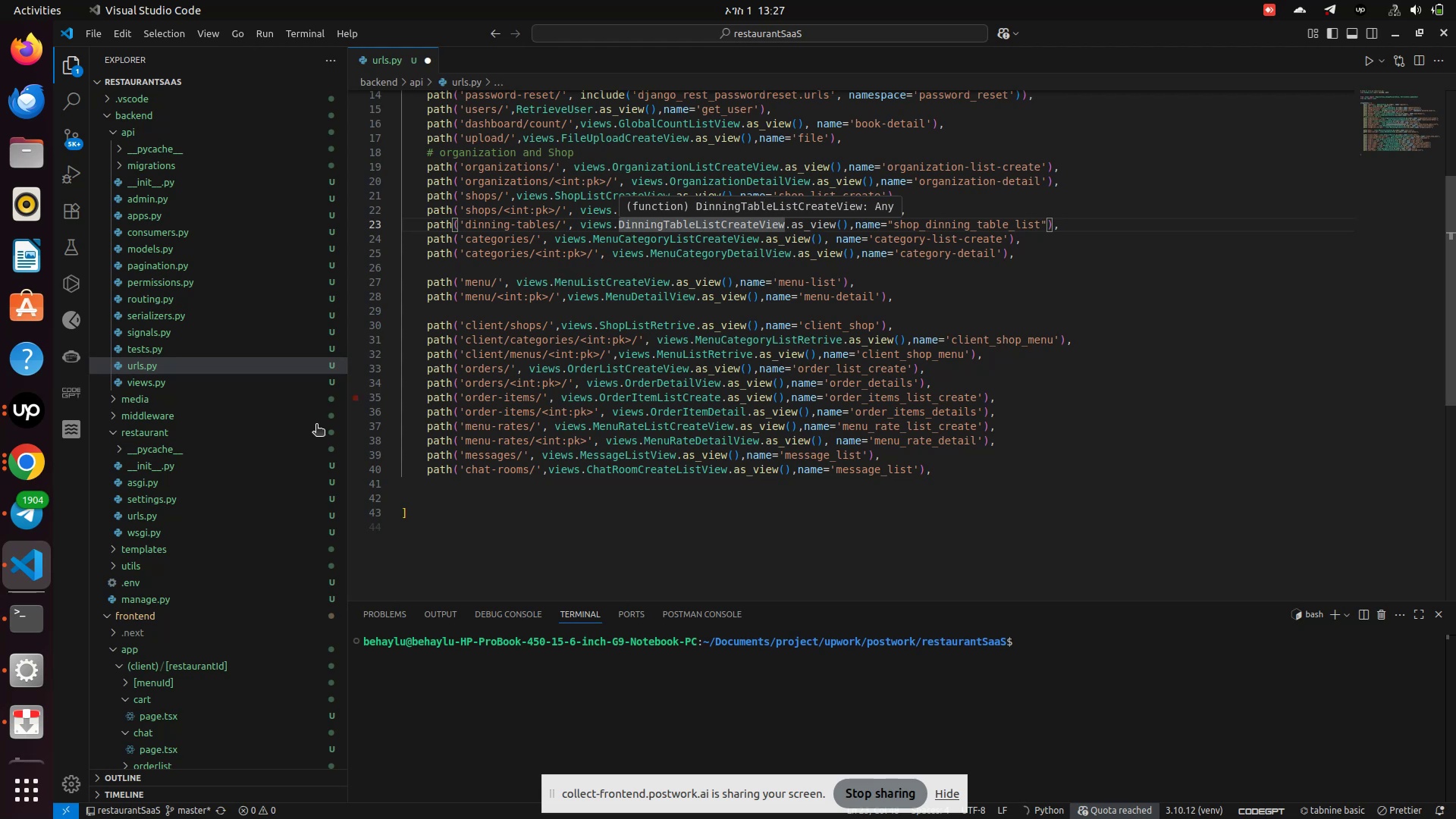 
left_click([150, 391])
 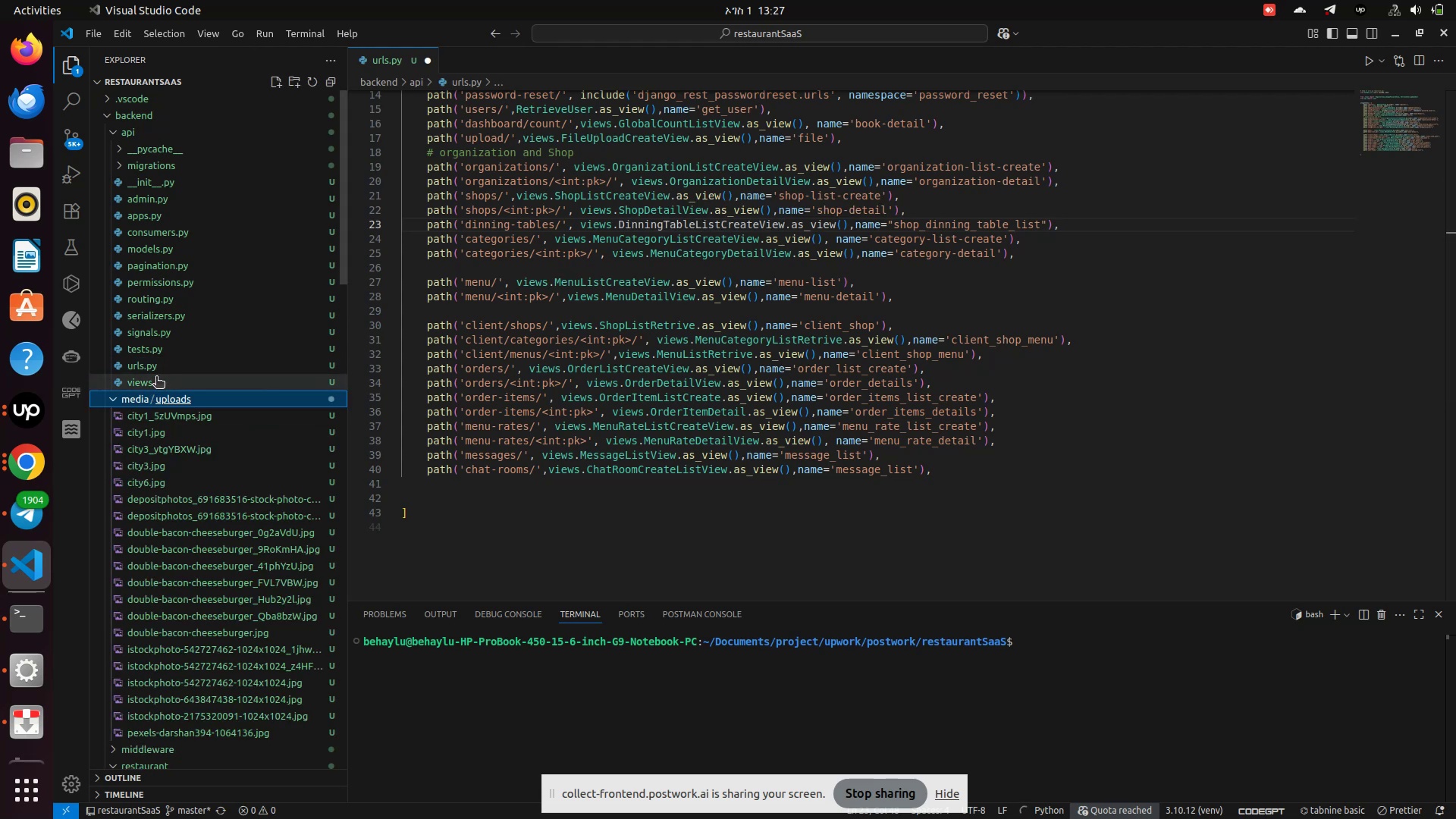 
left_click([155, 379])
 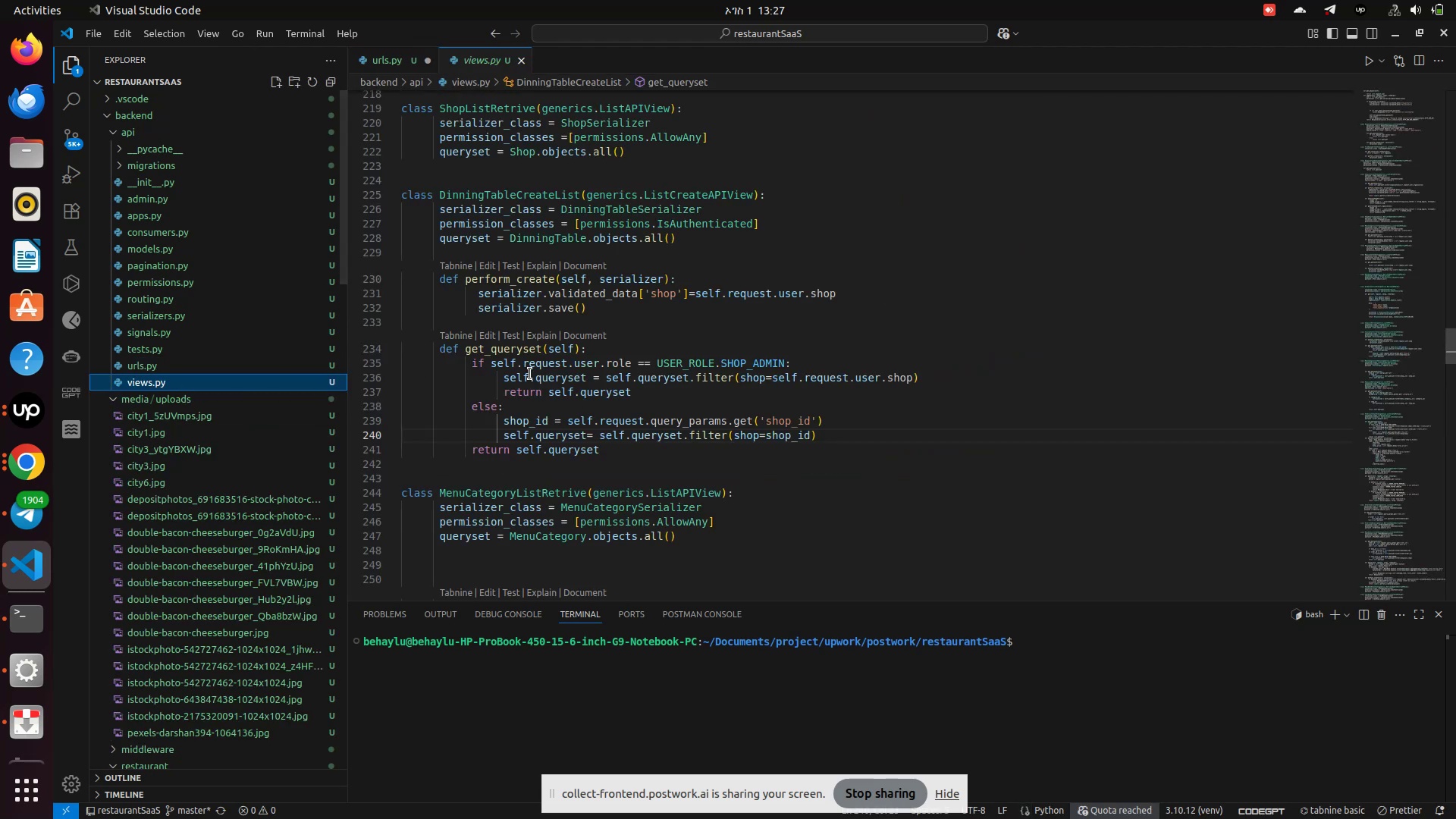 
scroll: coordinate [528, 391], scroll_direction: up, amount: 1.0
 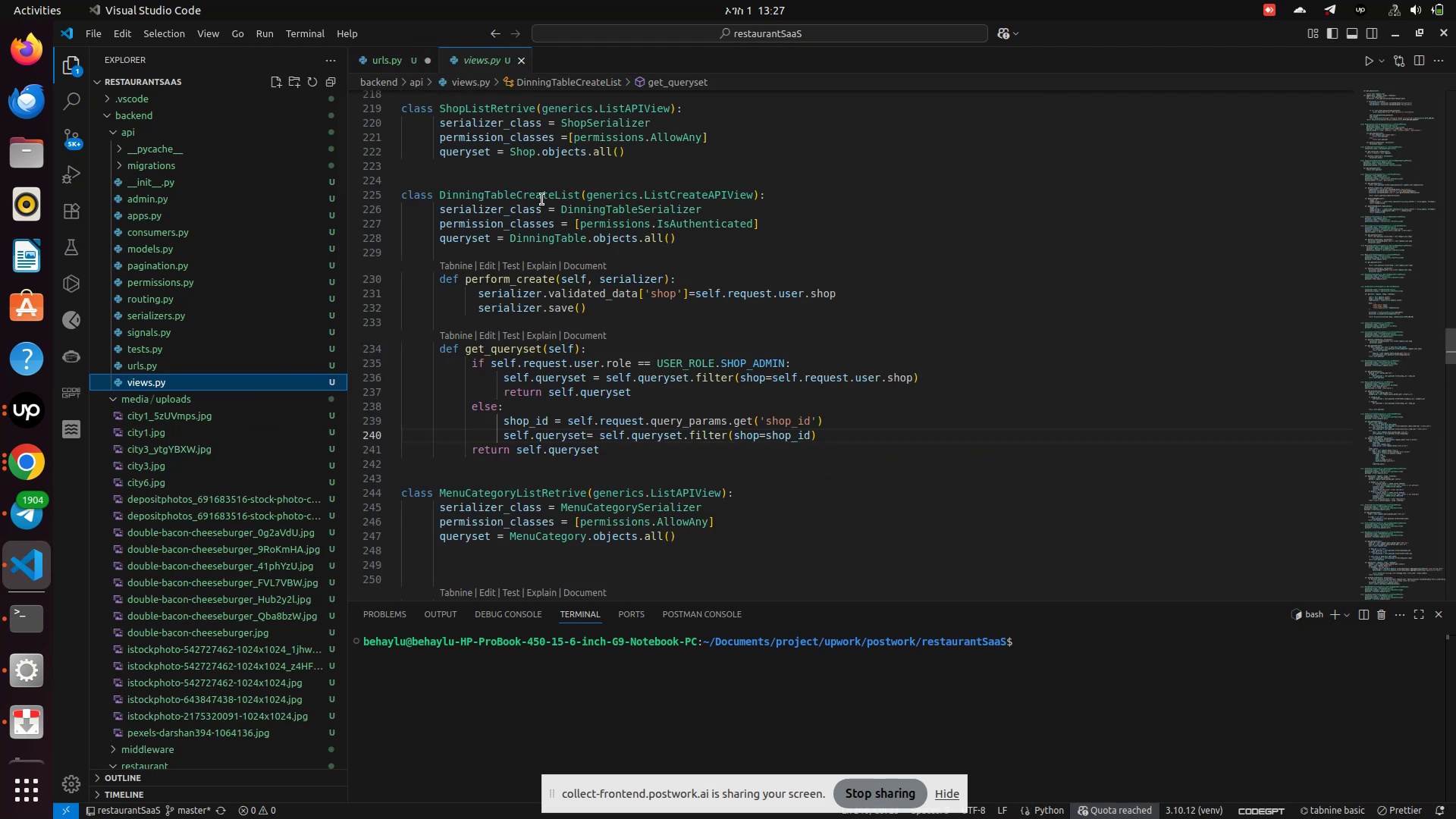 
left_click([541, 199])
 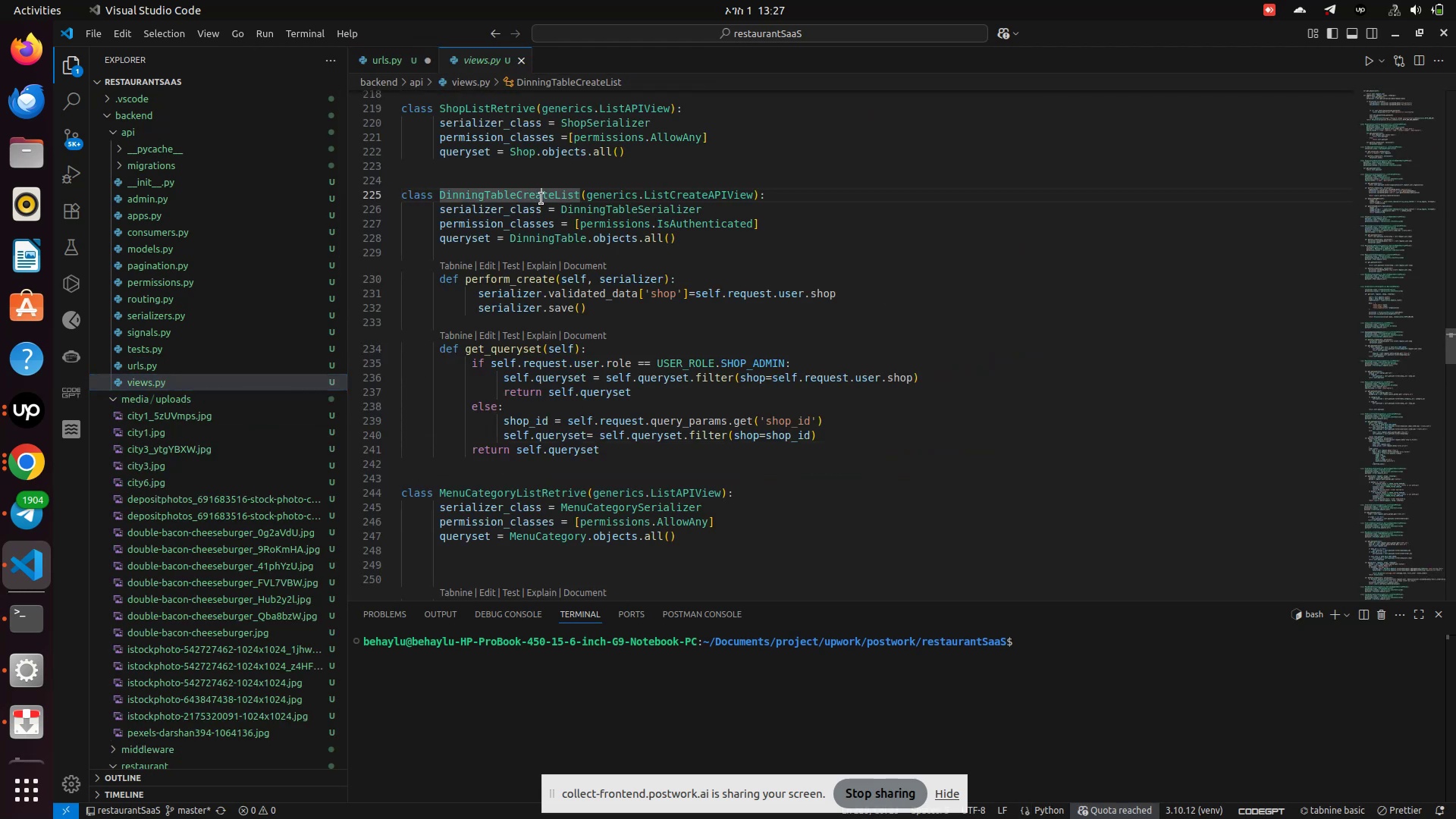 
left_click([541, 199])
 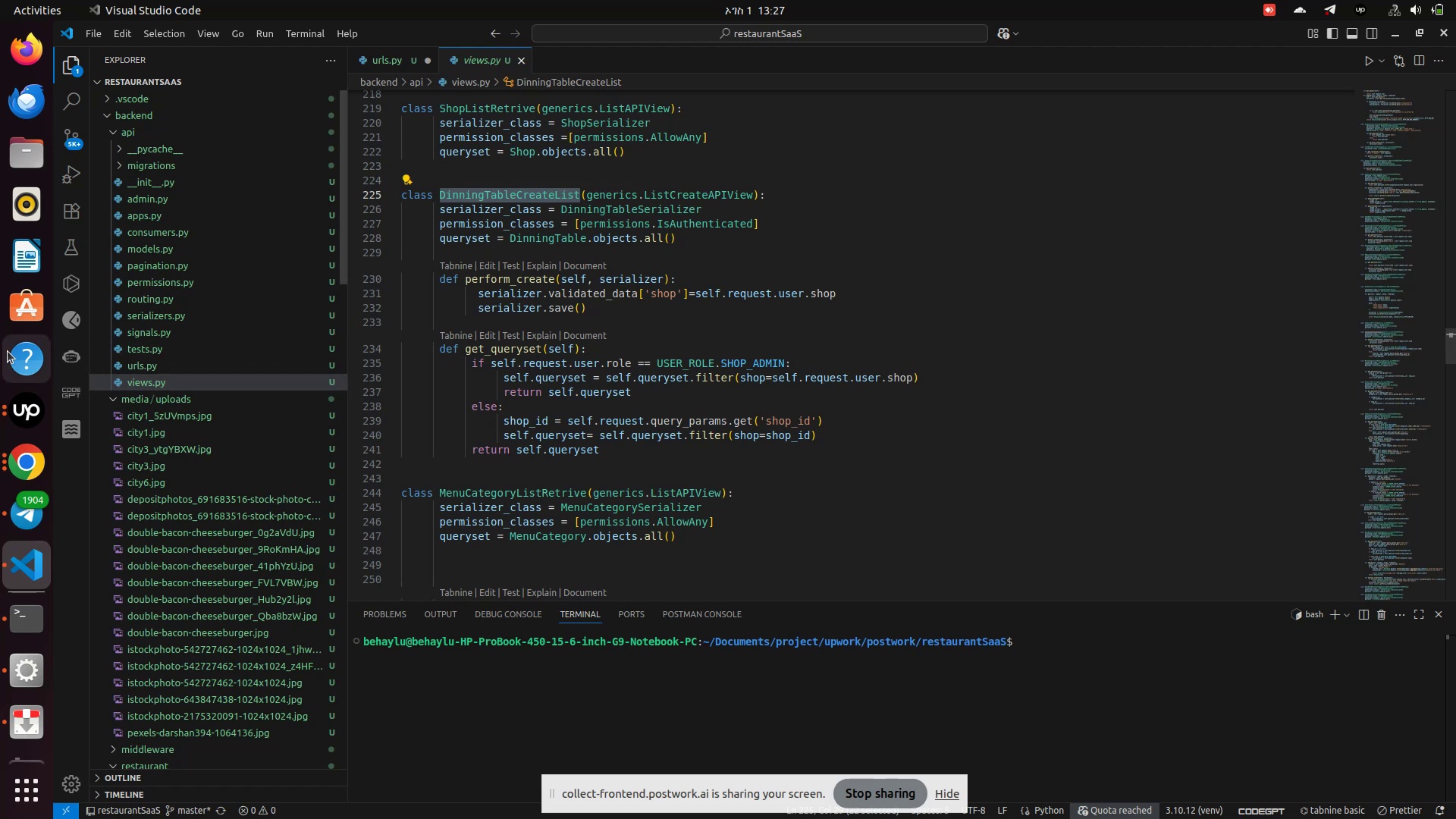 
wait(5.1)
 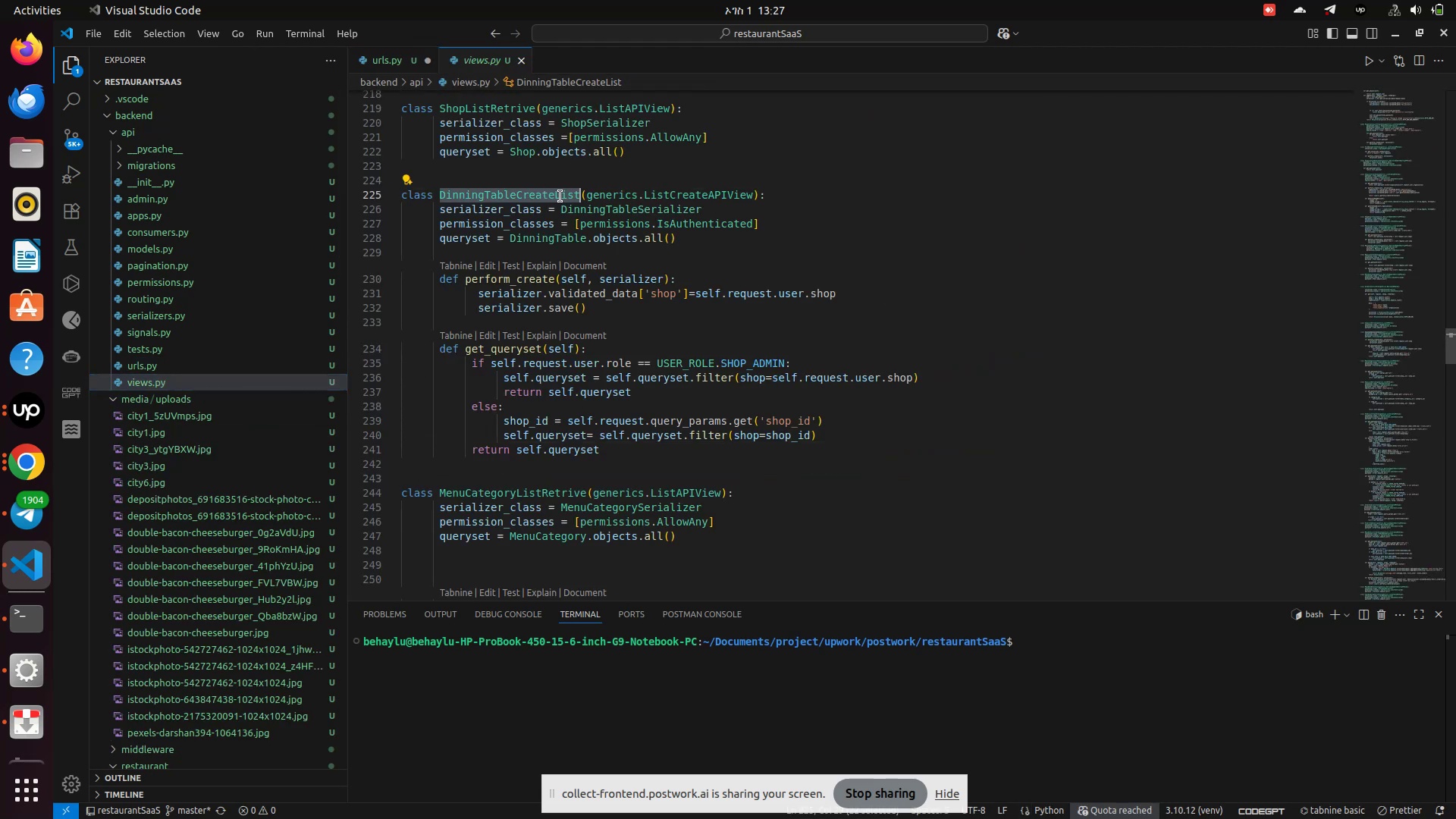 
left_click([133, 367])
 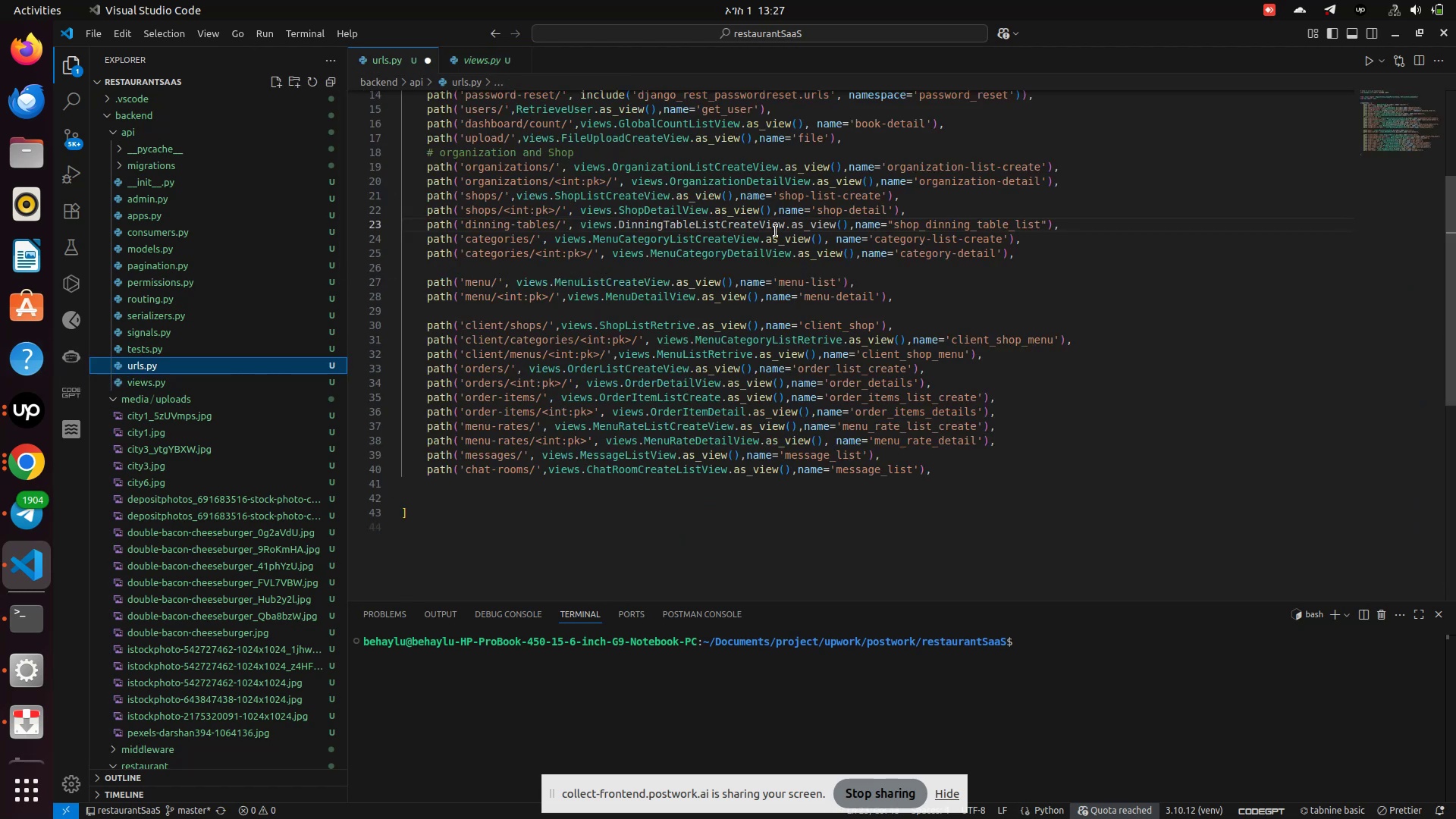 
left_click([790, 221])
 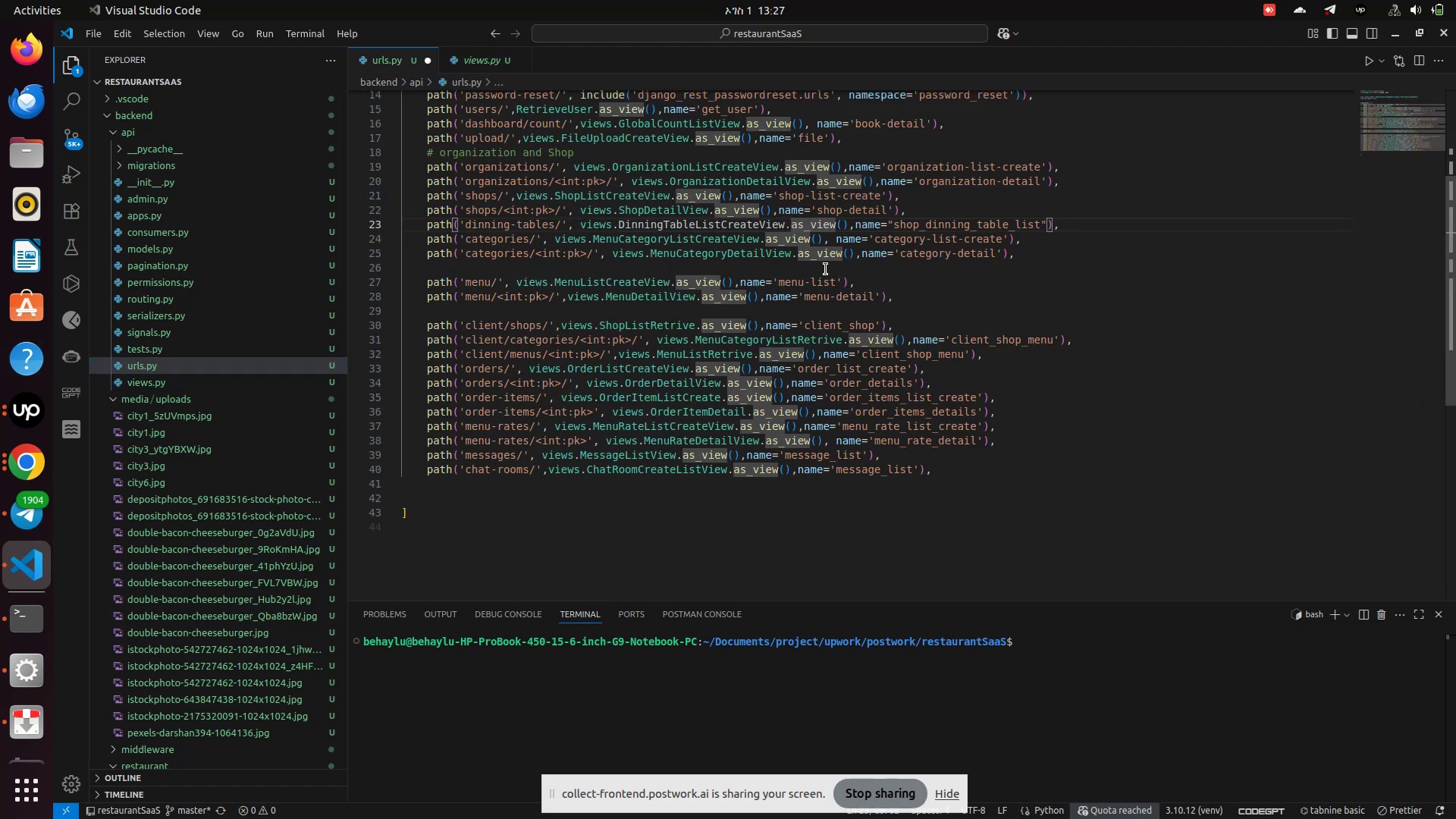 
key(ArrowLeft)
 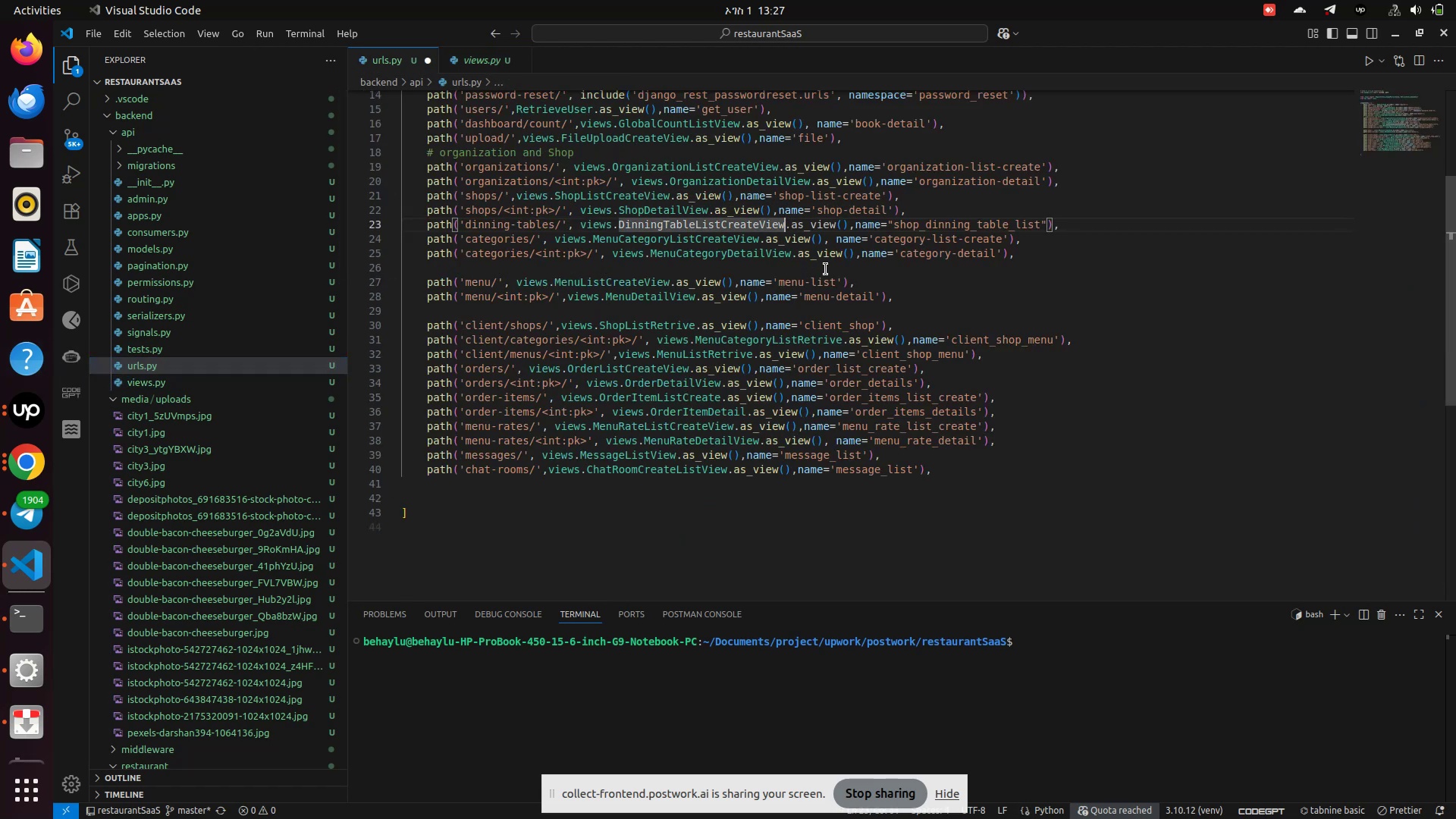 
key(Backspace)
key(Backspace)
key(Backspace)
key(Backspace)
key(Backspace)
key(Backspace)
key(Backspace)
type(Creat)
 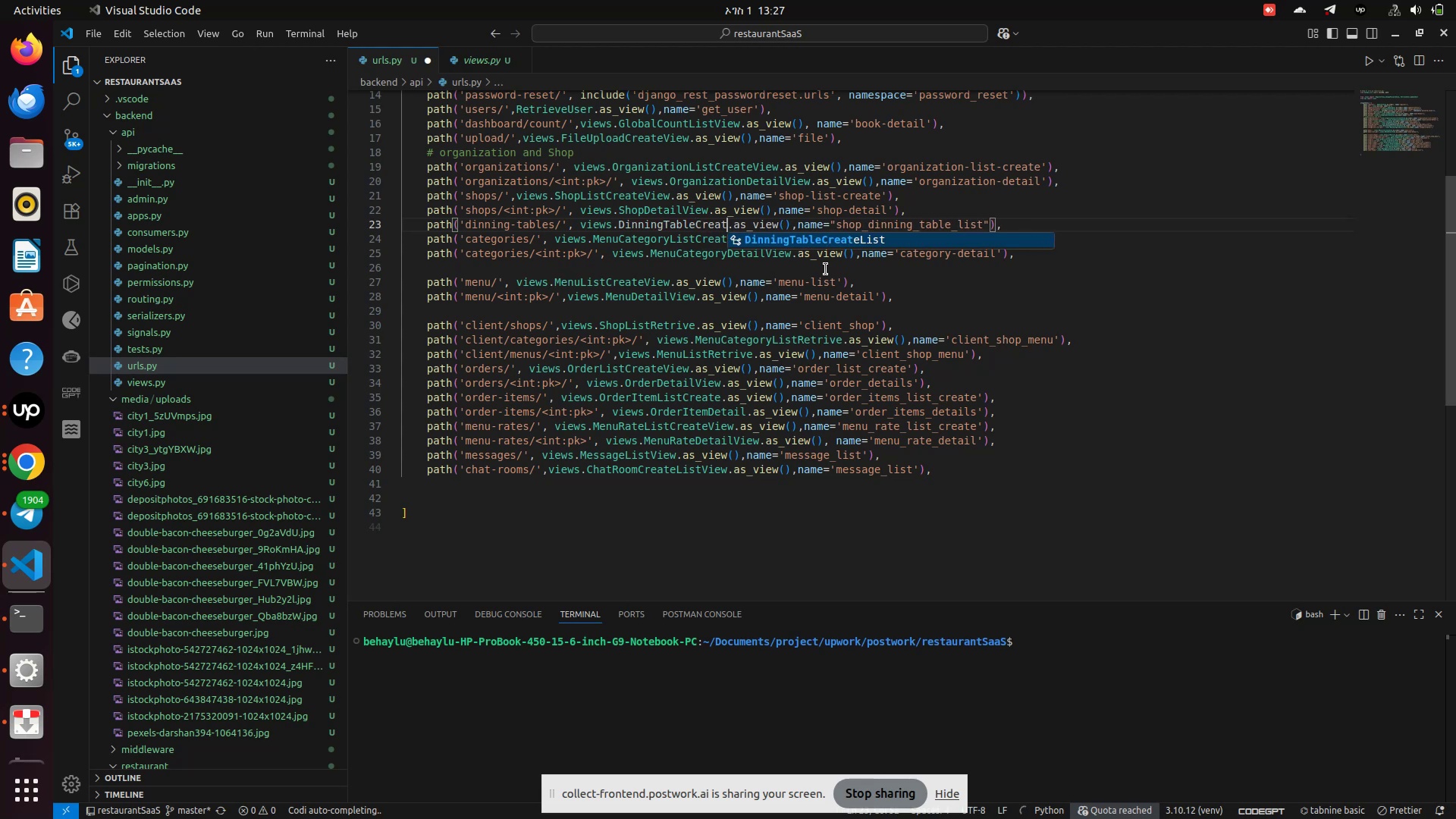 
key(Enter)
 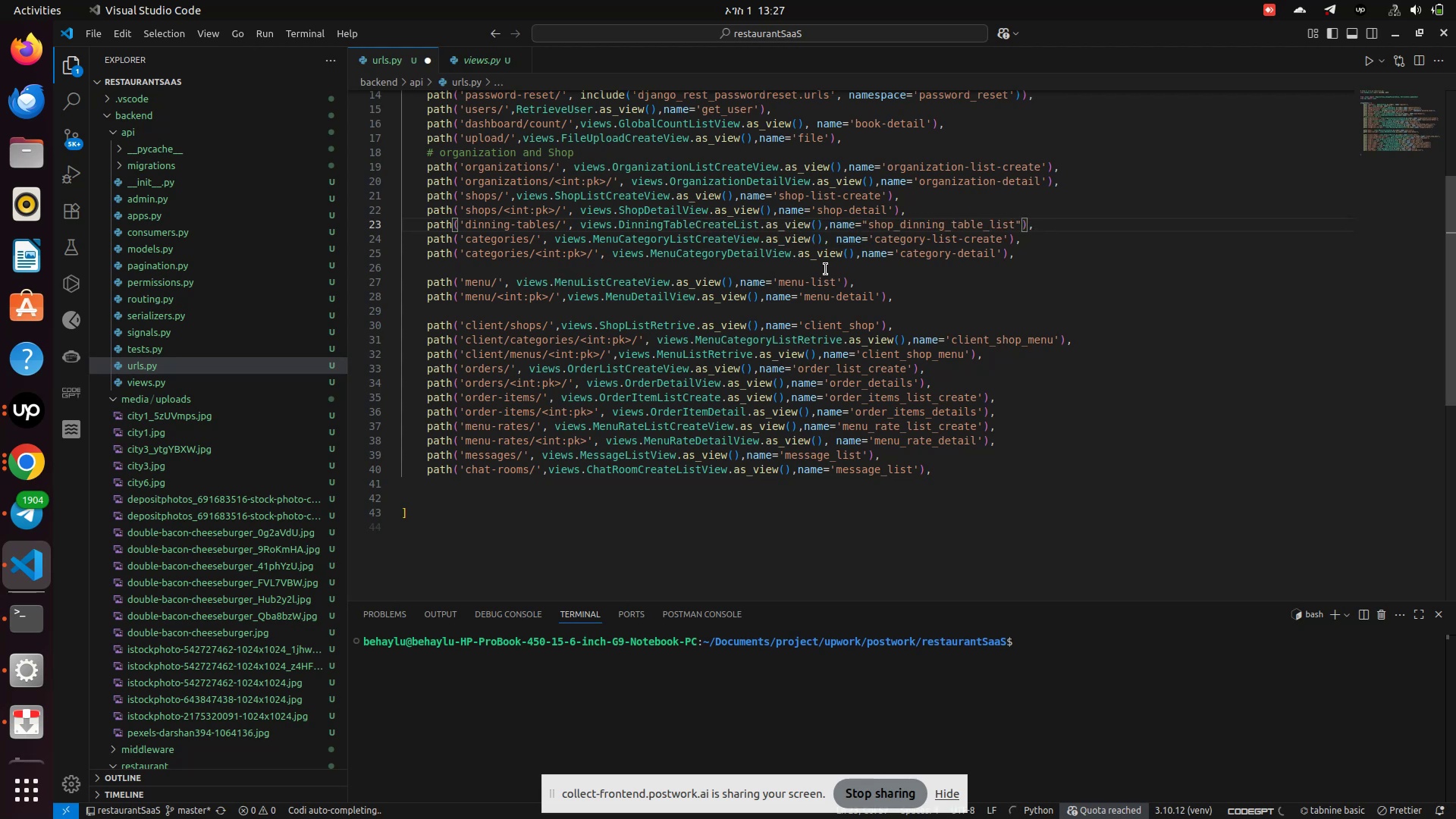 
key(Control+S)
 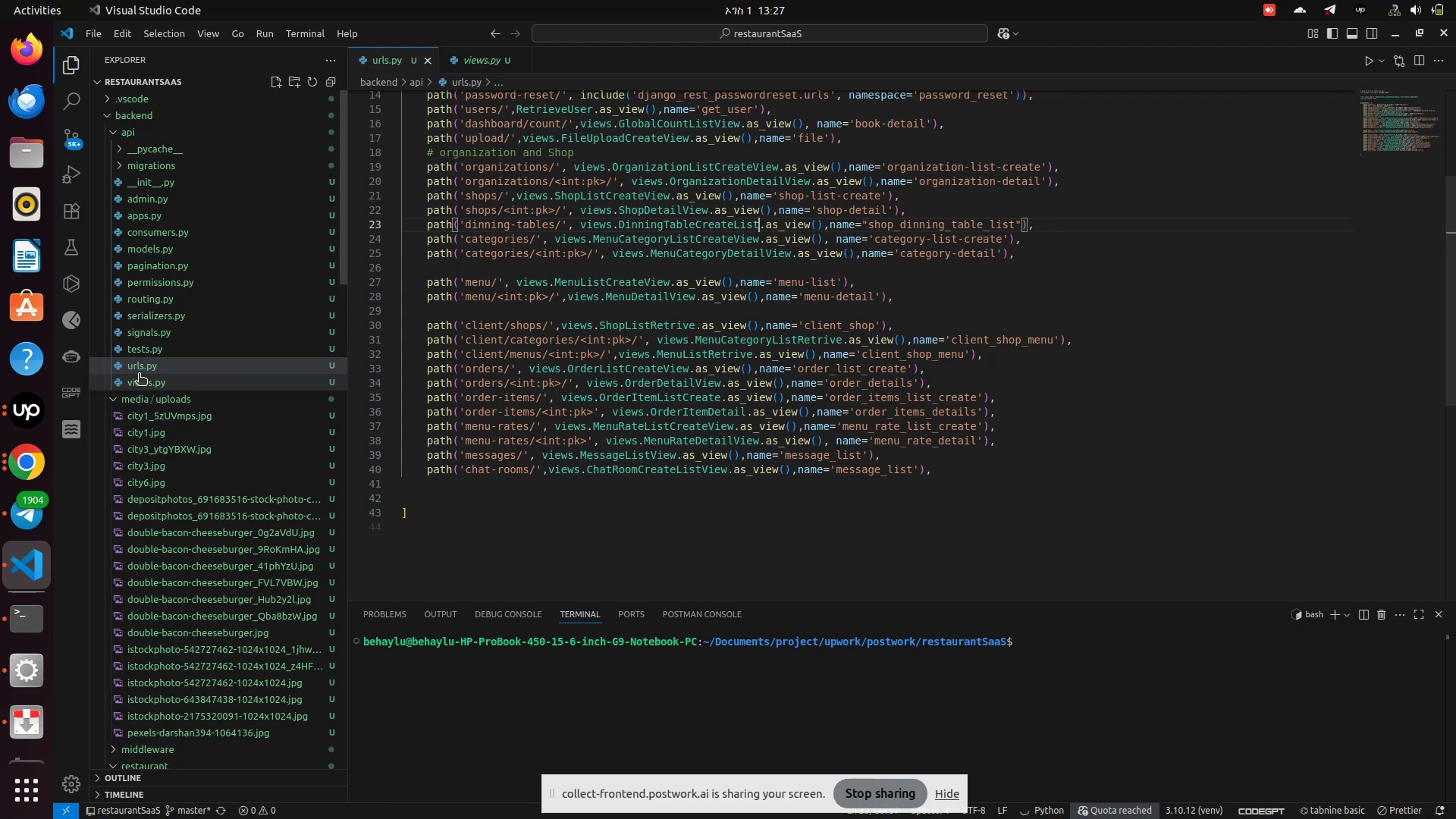 
left_click([142, 376])
 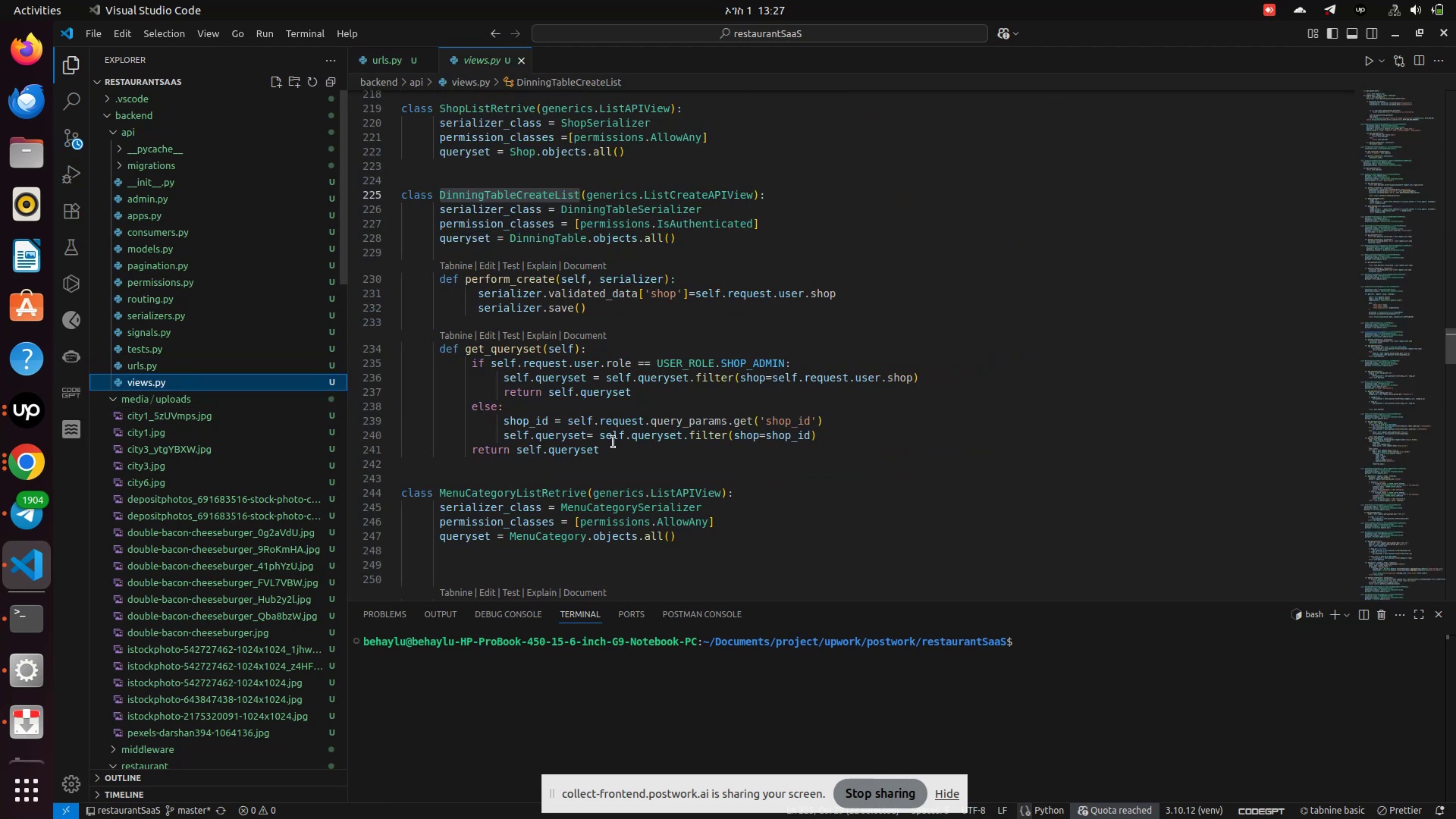 
scroll: coordinate [608, 461], scroll_direction: down, amount: 2.0
 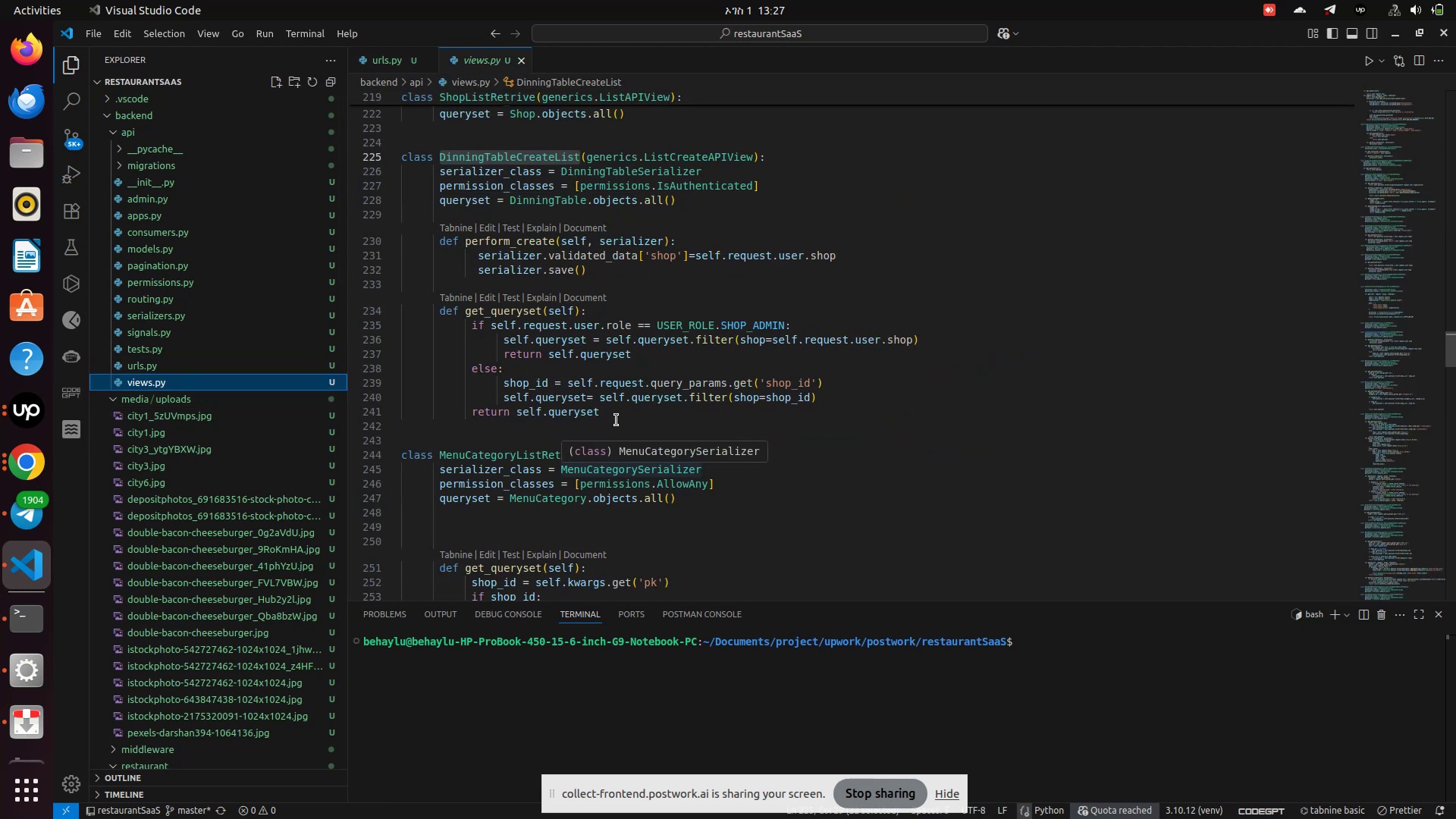 
left_click([626, 416])
 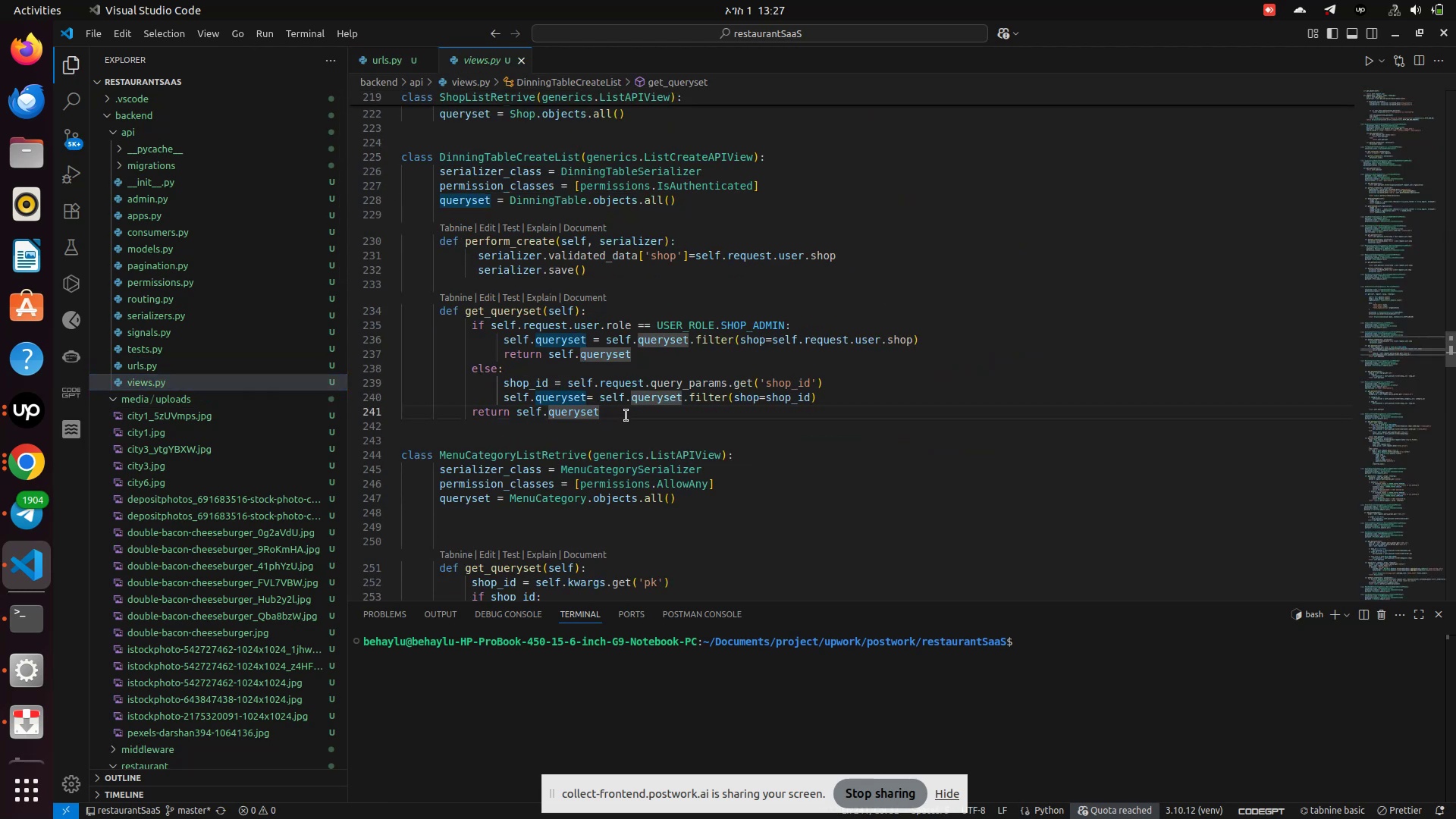 
key(Enter)
 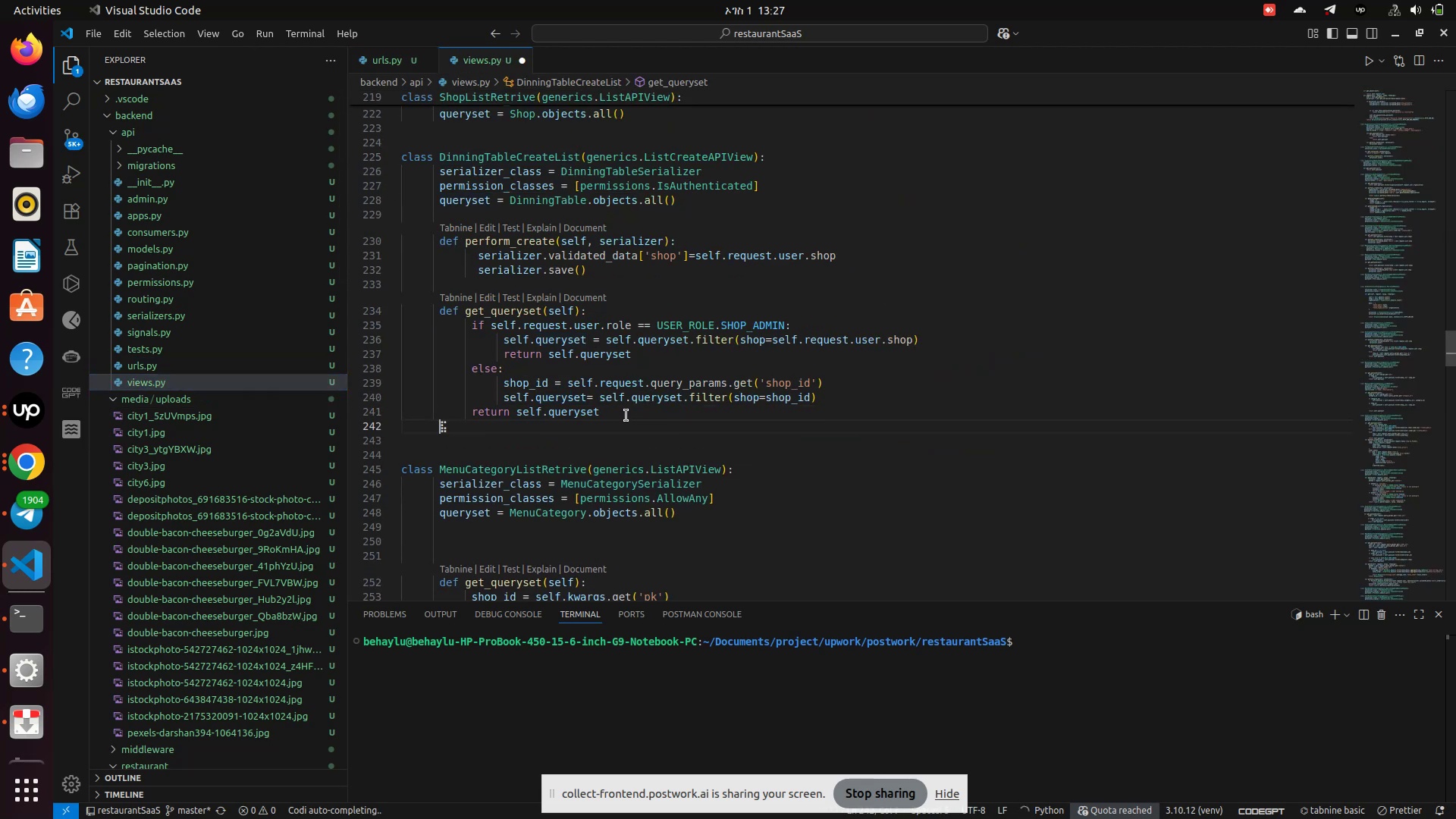 
key(Backspace)
 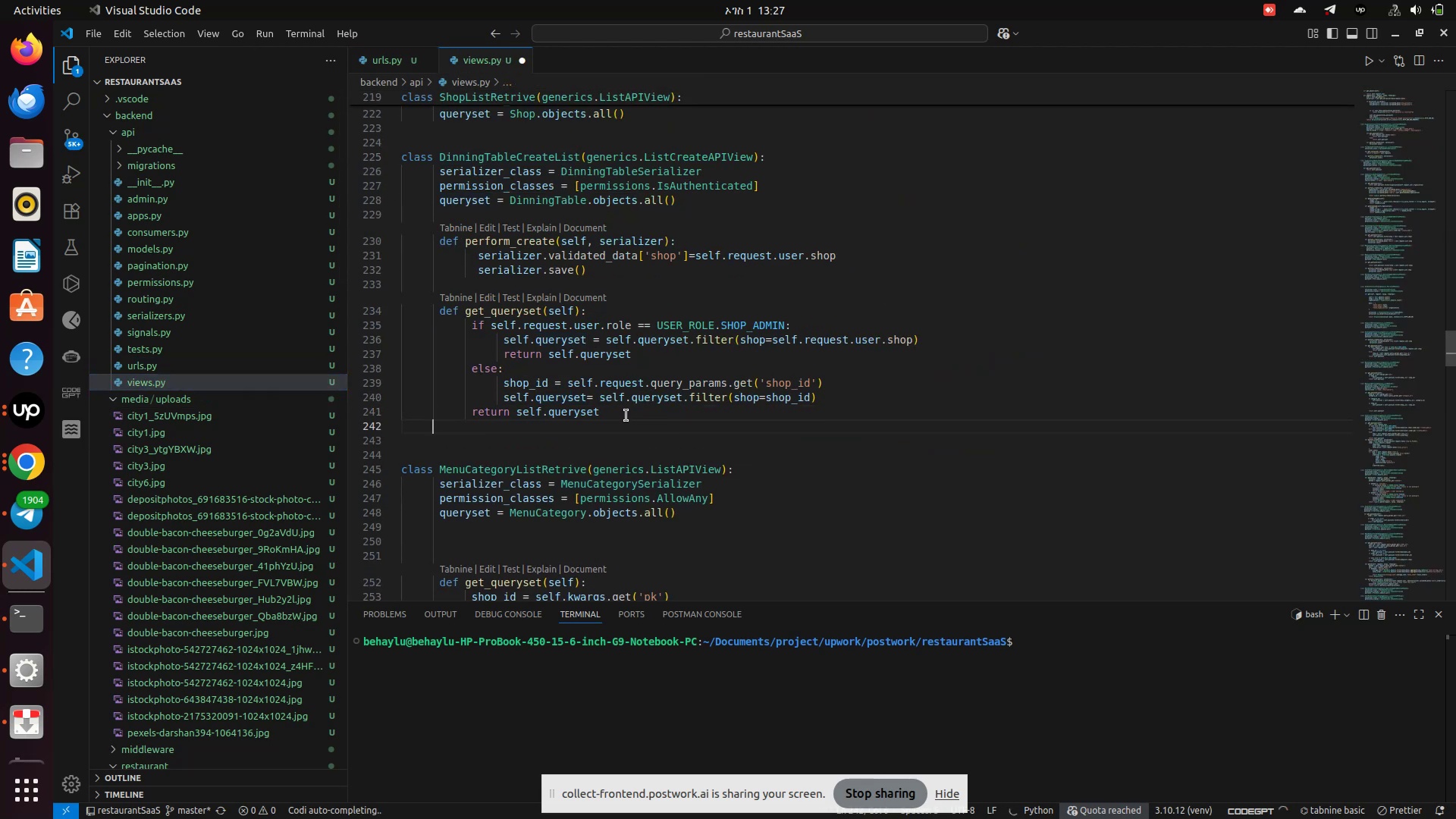 
key(Backspace)
 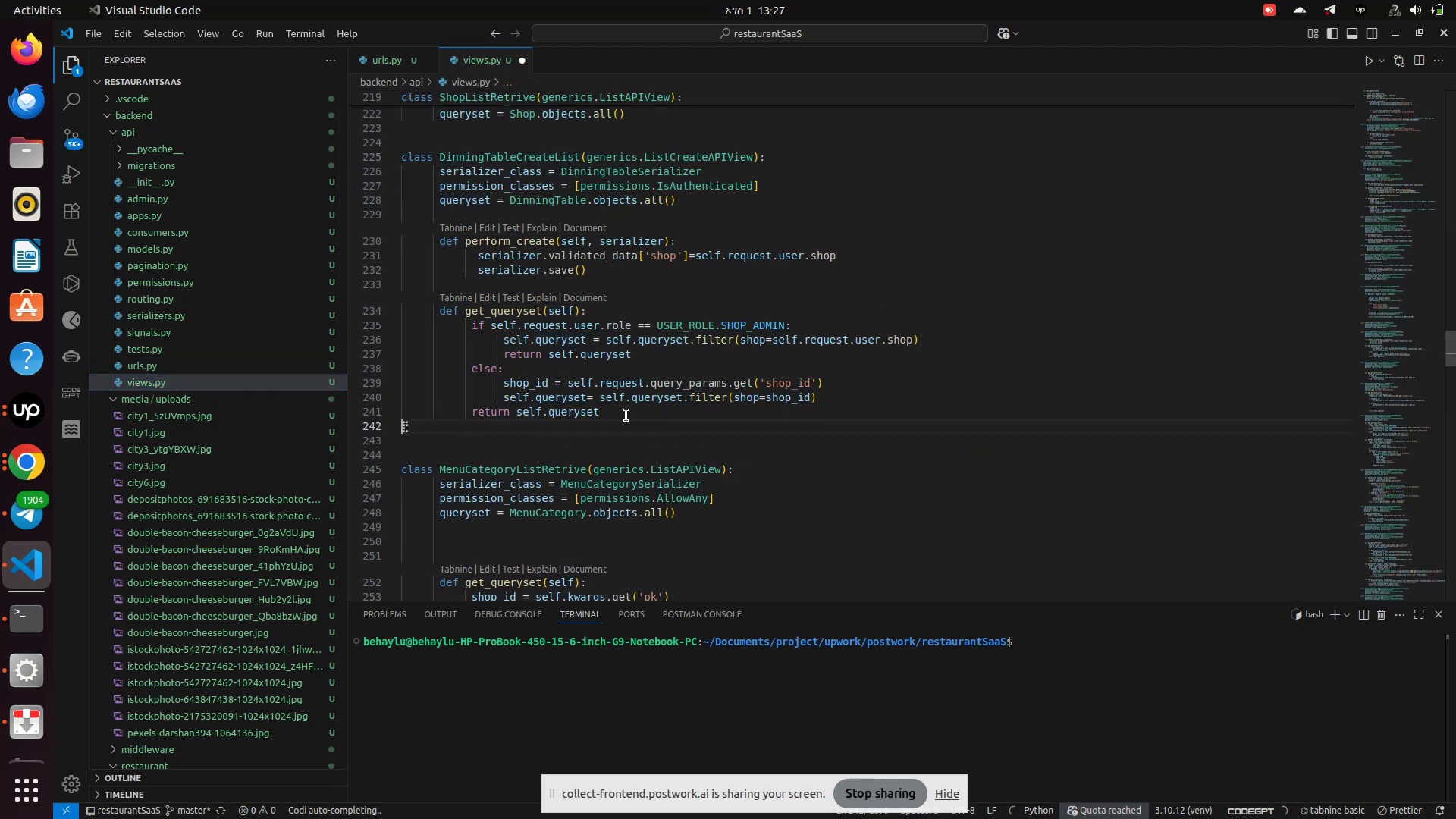 
key(Backspace)
 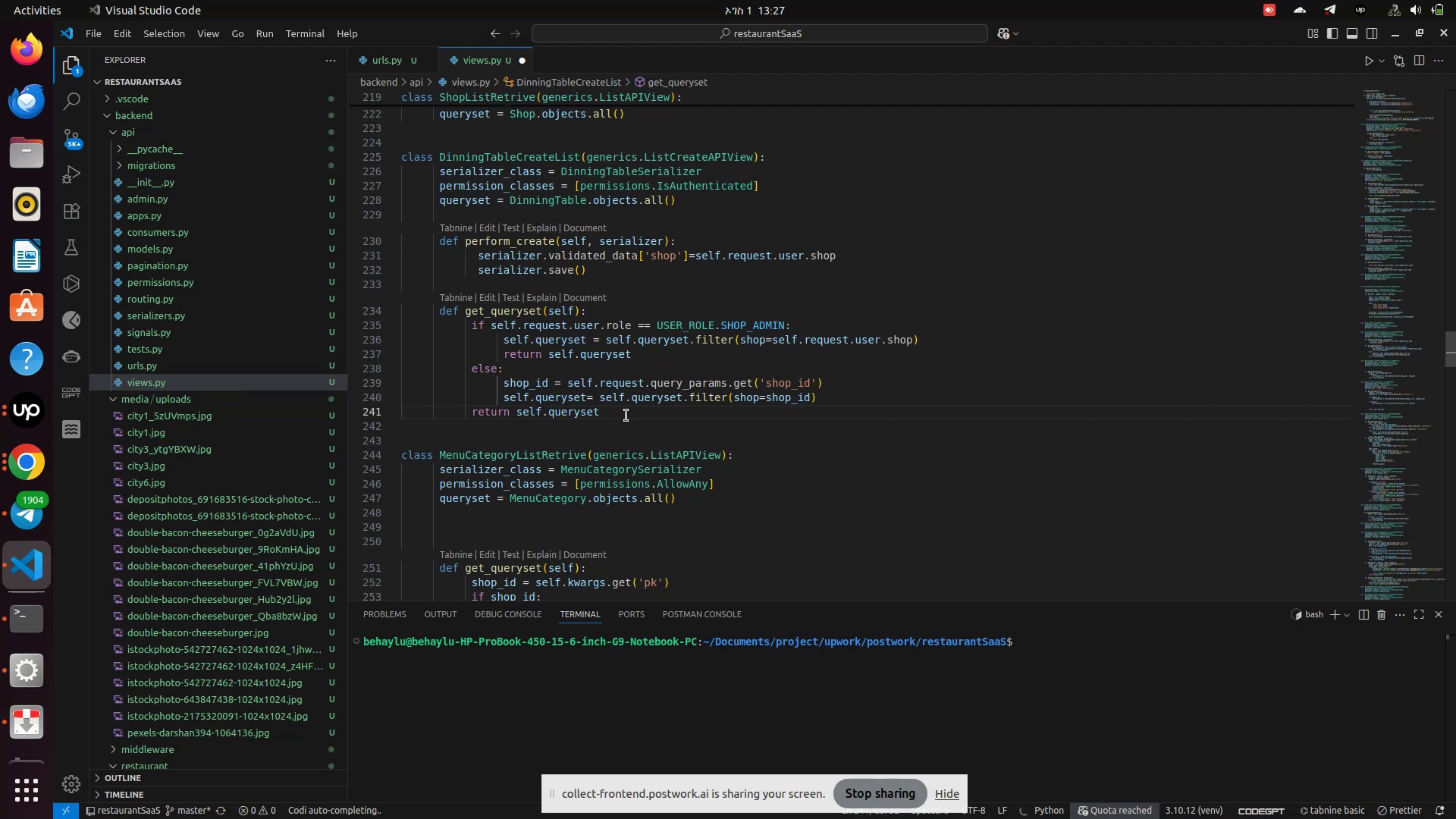 
key(Enter)
 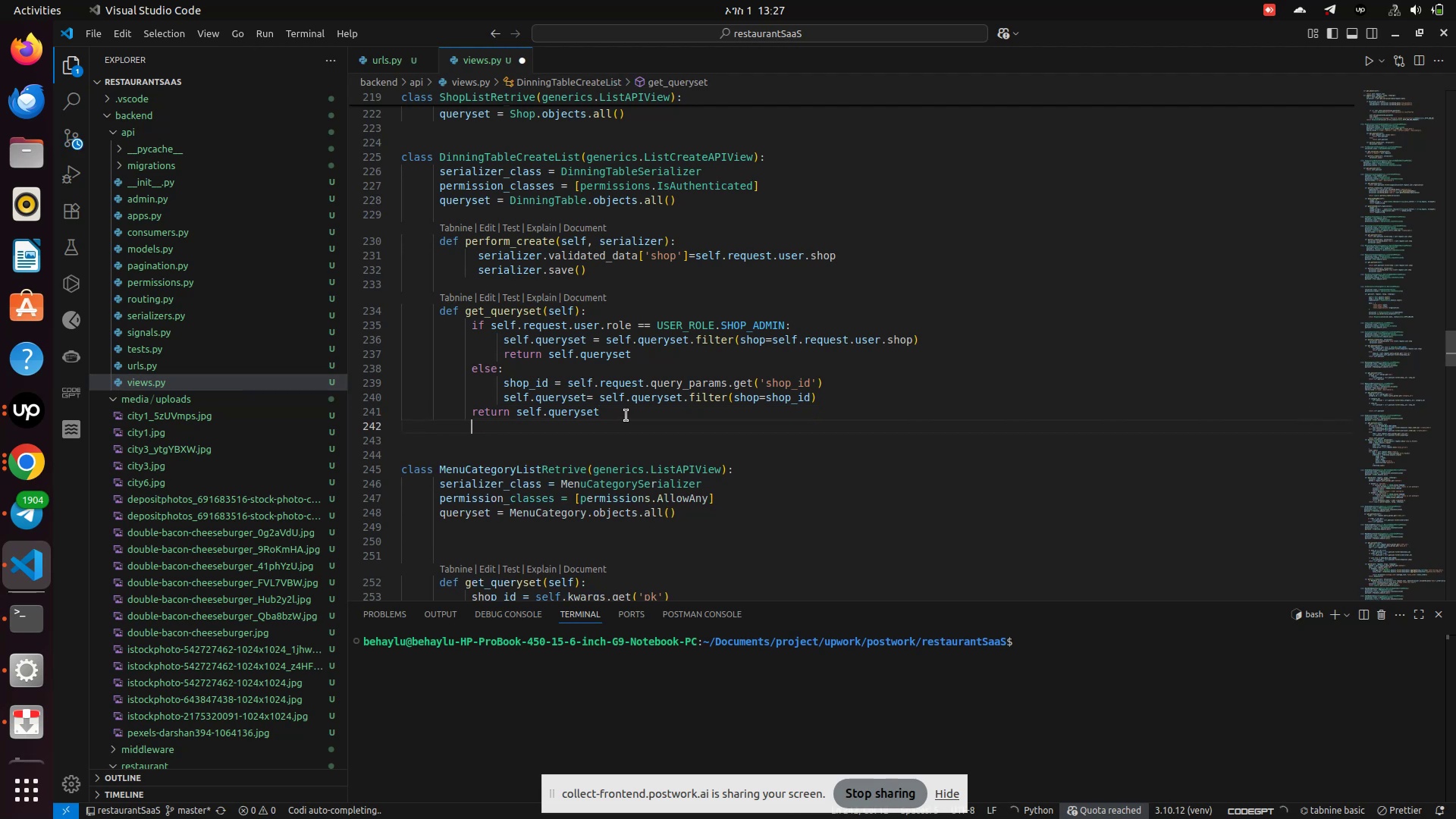 
key(Backspace)
key(Backspace)
type(cla)
 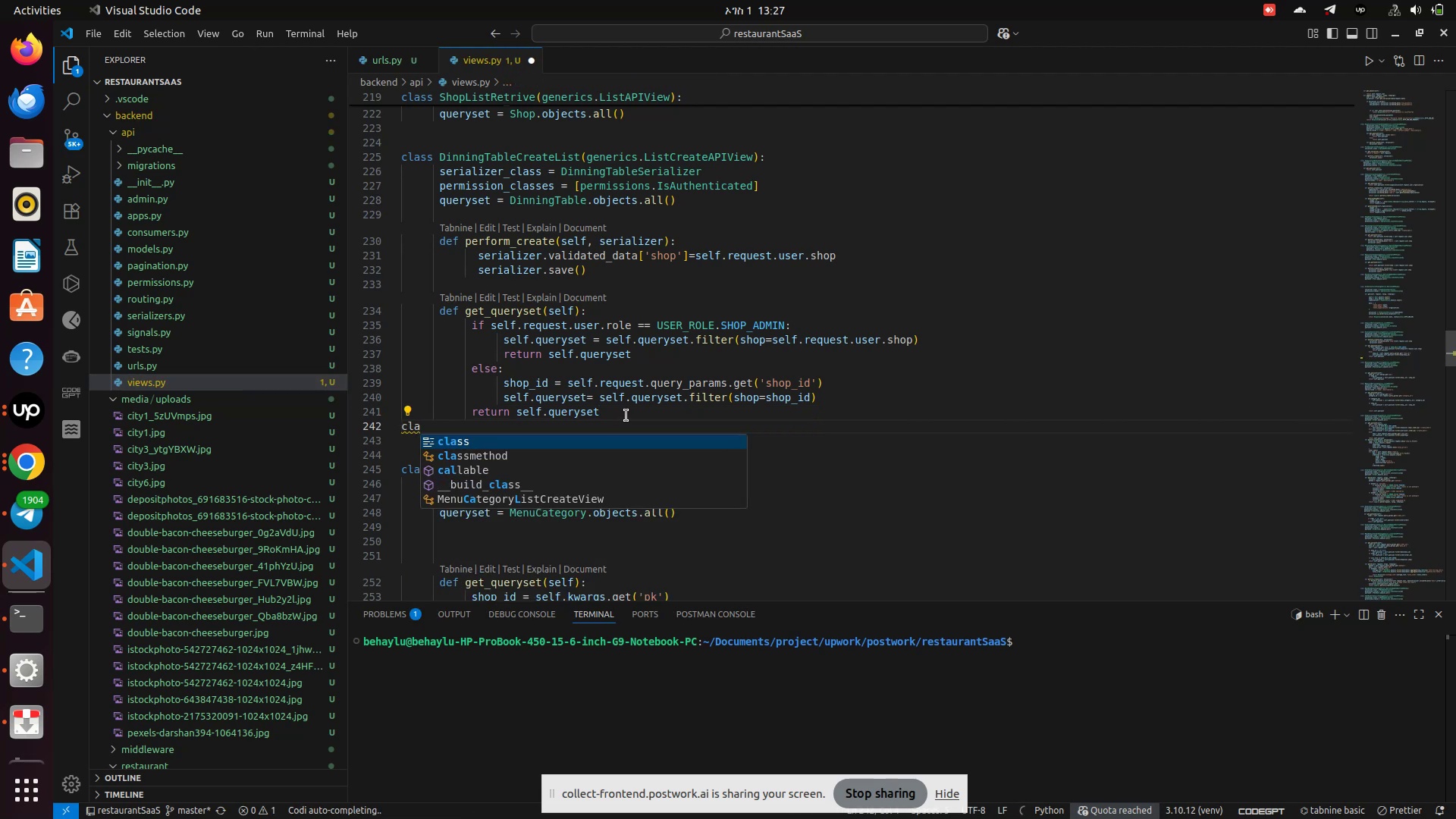 
key(Enter)
 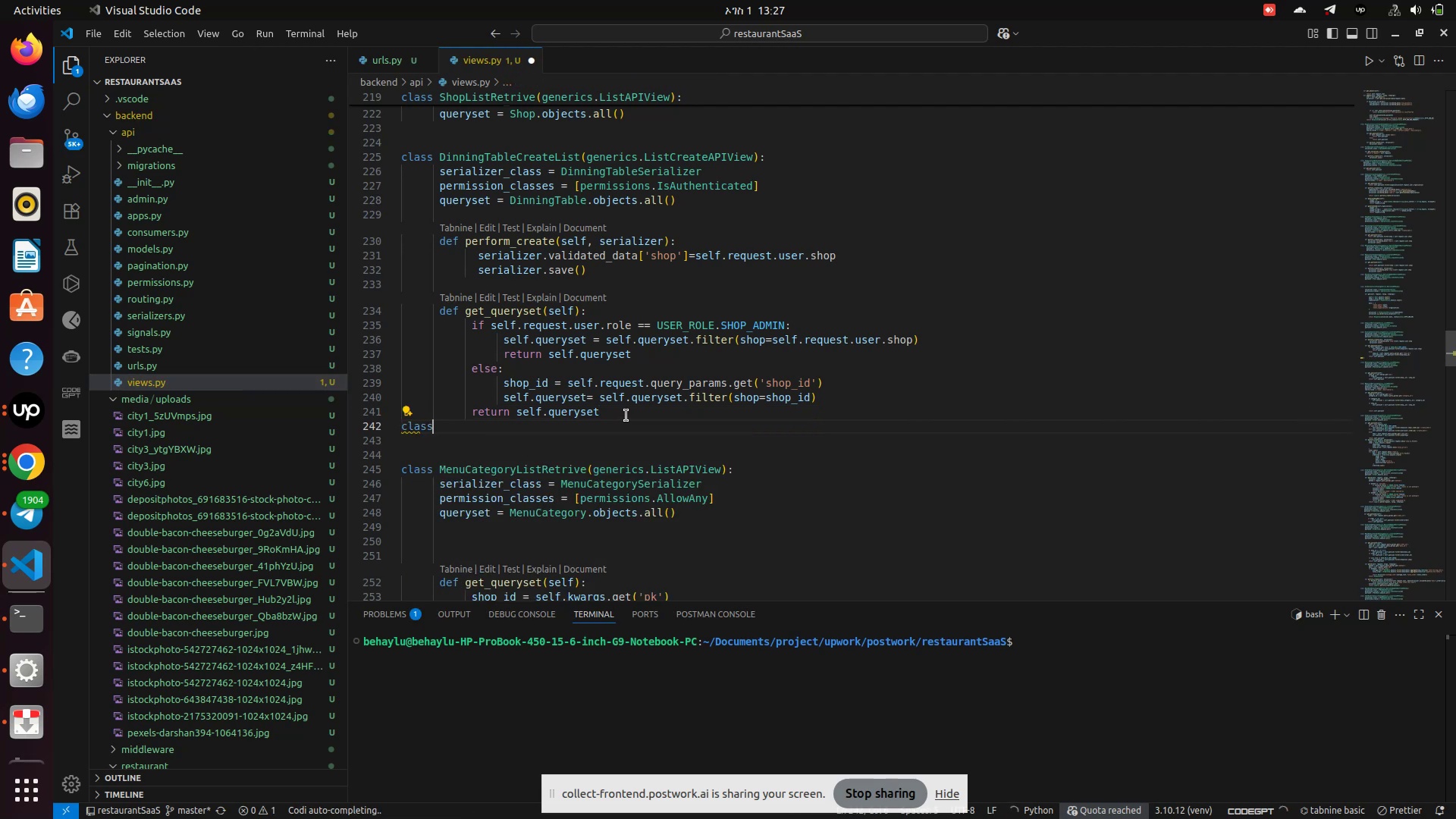 
type( Dinnn)
key(Backspace)
type(ingTAbl)
key(Backspace)
key(Backspace)
key(Backspace)
type(ableRetrieveDetail()
 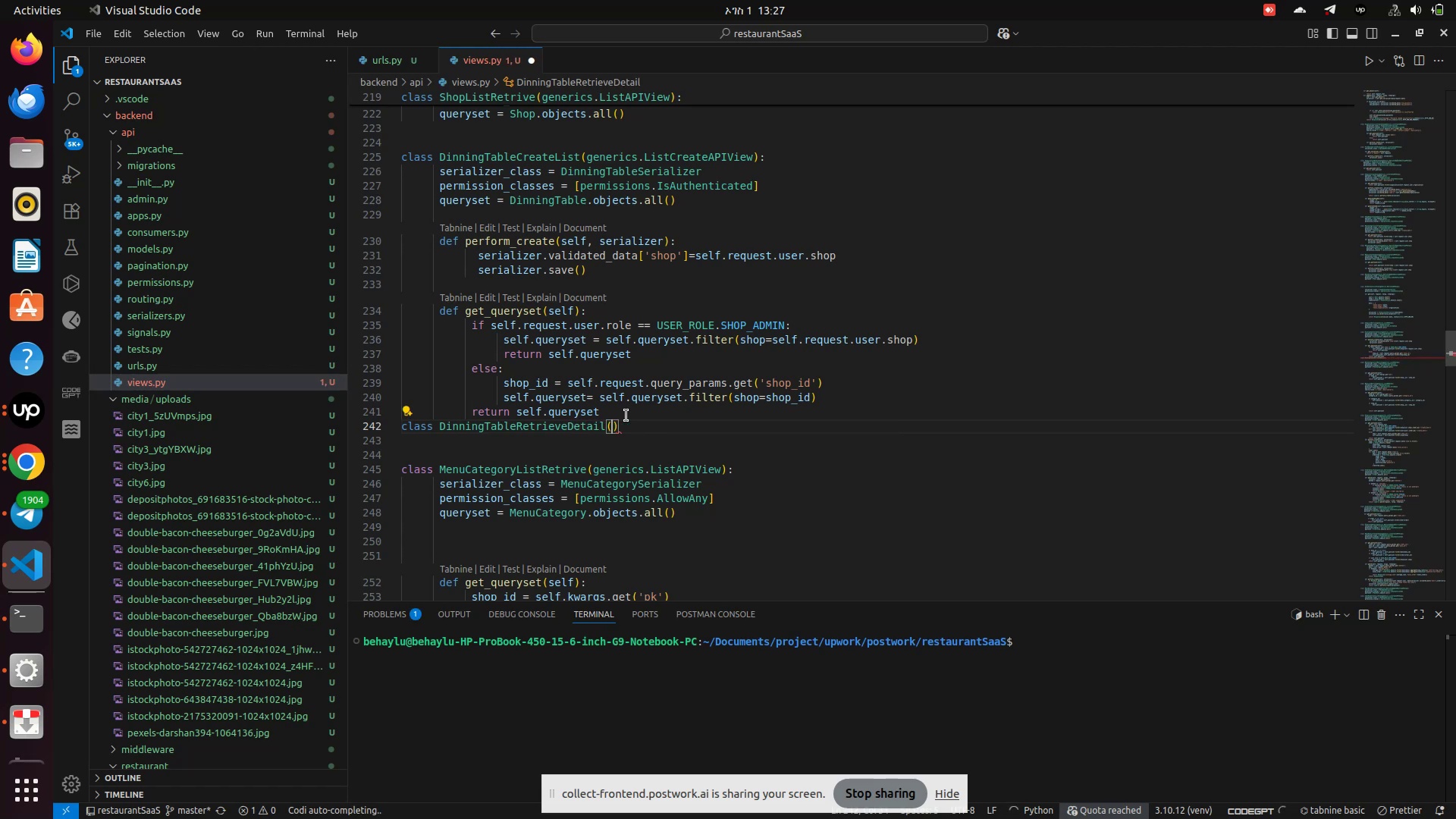 
type(A)
key(Backspace)
type(generics.RE)
key(Backspace)
type(etriew)
key(Backspace)
type(veUpdateDestroyAp)
key(Backspace)
type(PIView)
 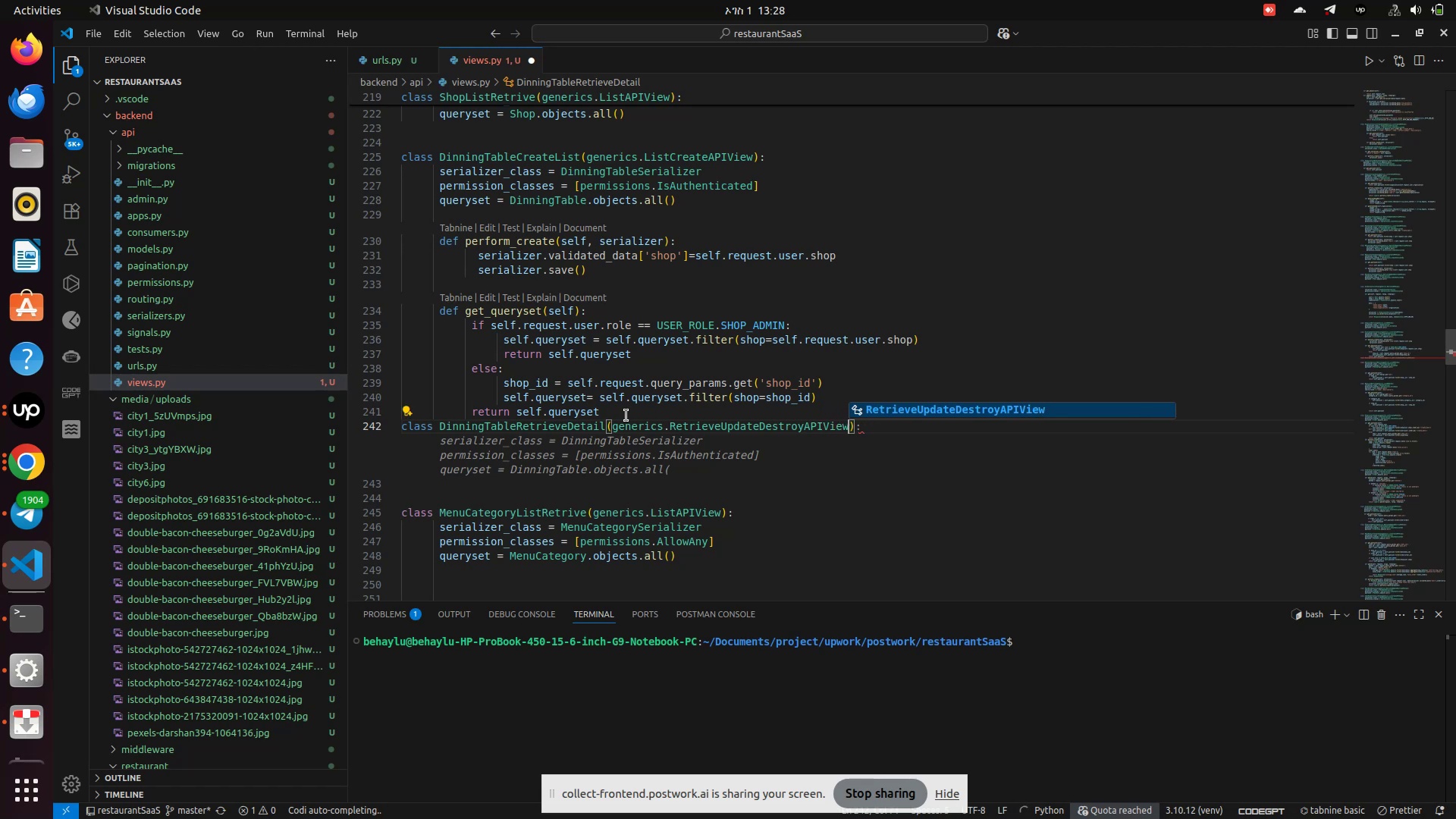 
key(ArrowRight)
 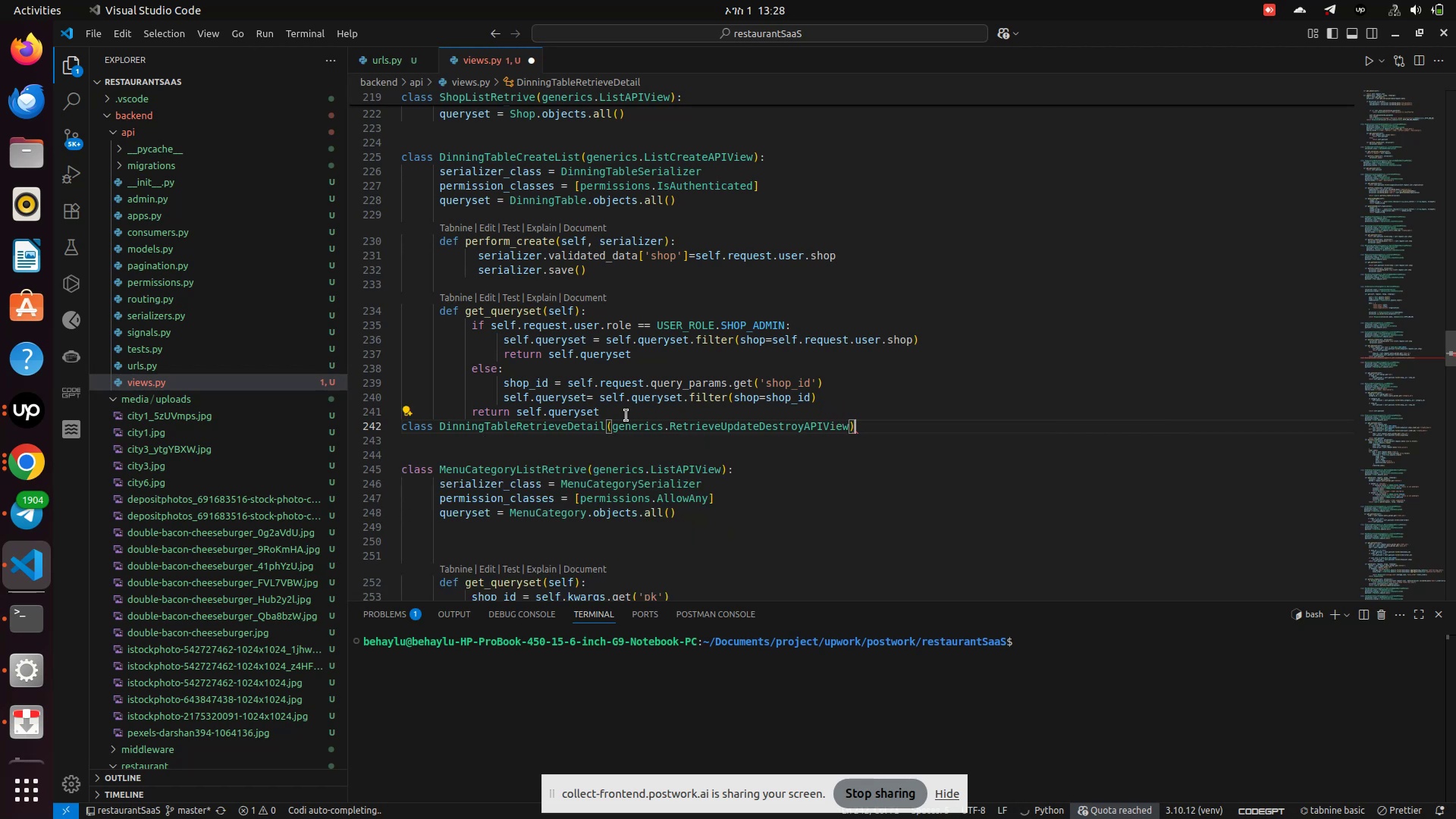 
key(Shift+Semicolon)
 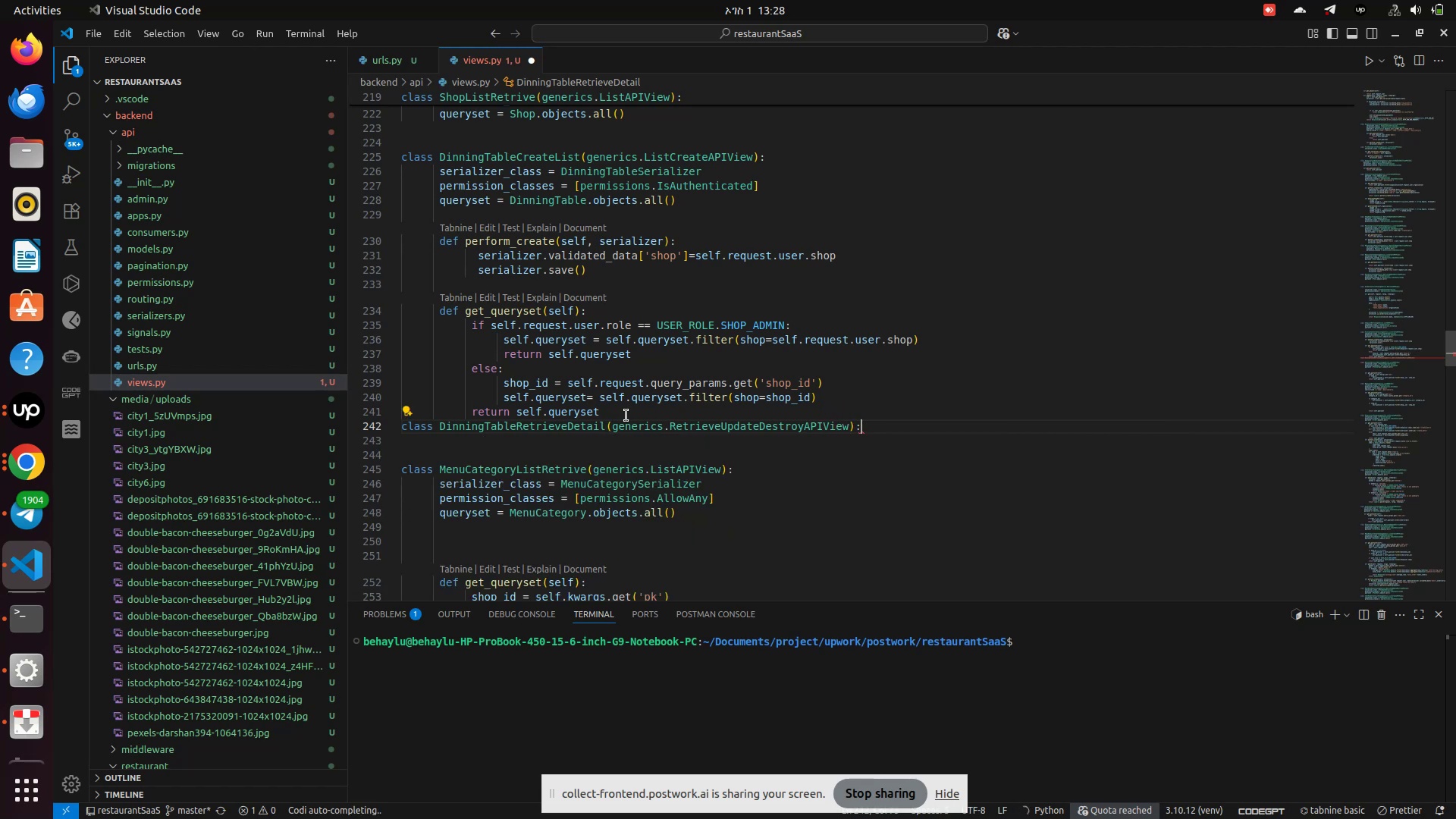 
key(Enter)
 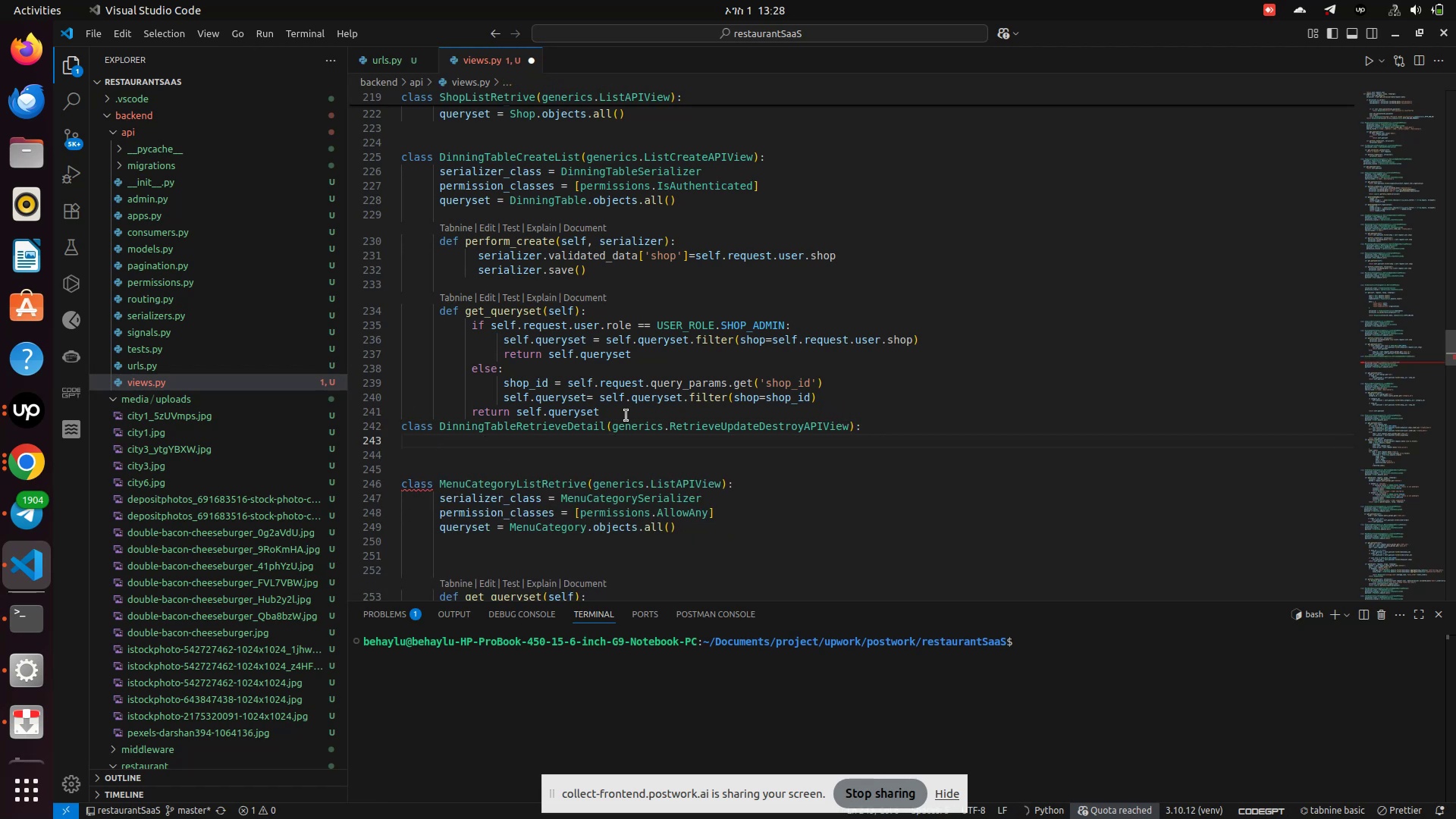 
type( serializer_class = Din)
 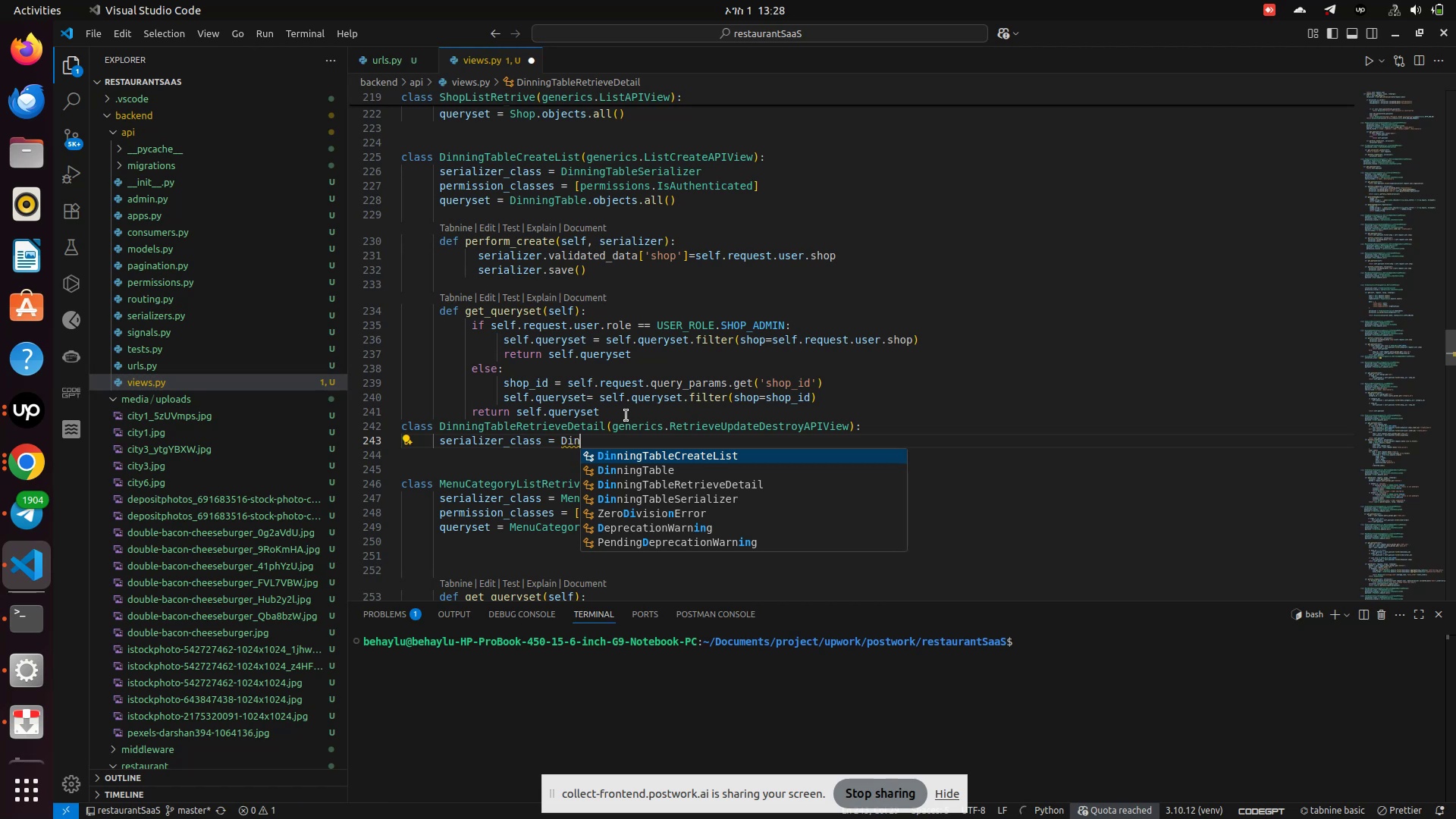 
type(ningTableSerializer)
 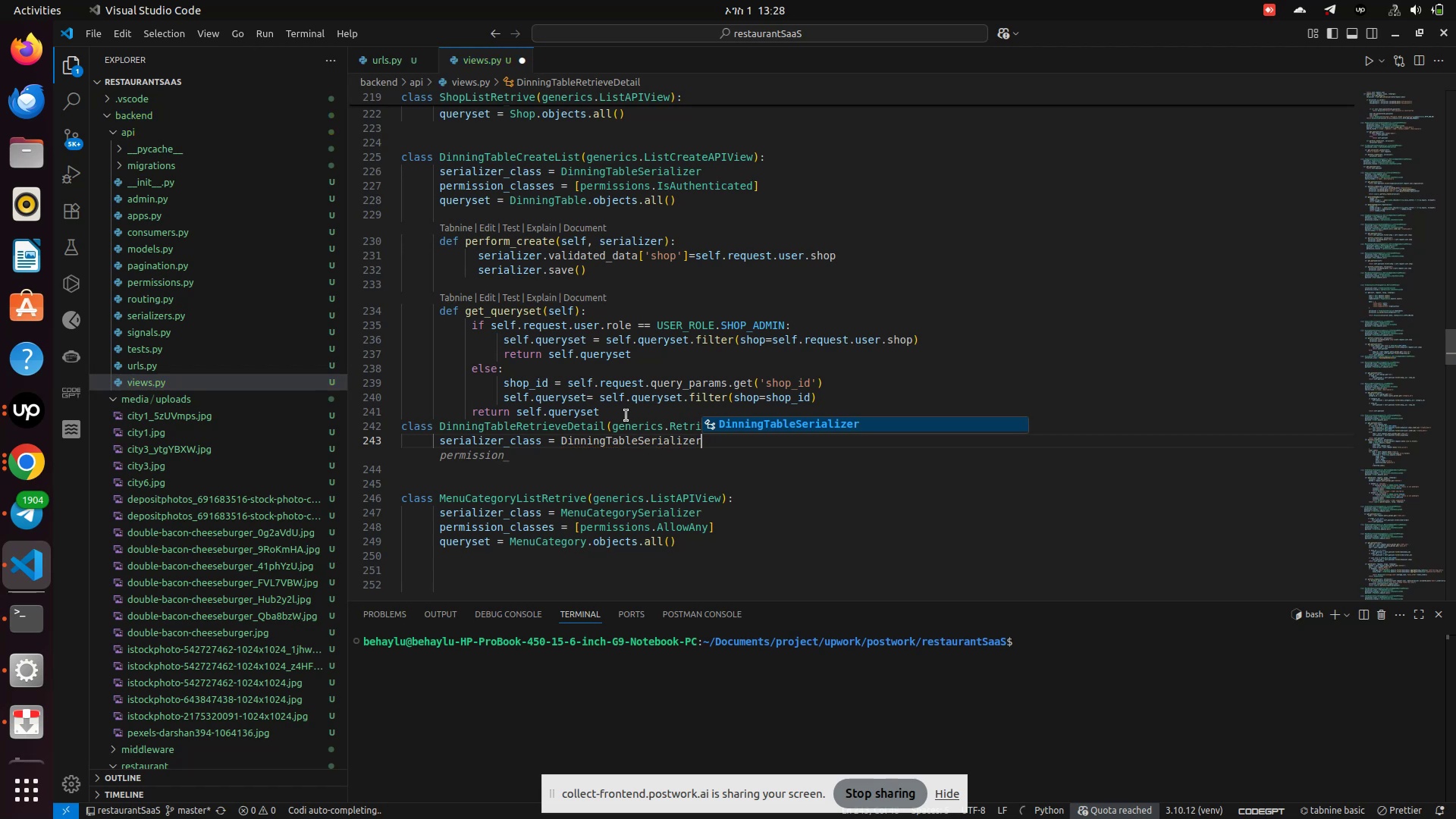 
key(Enter)
 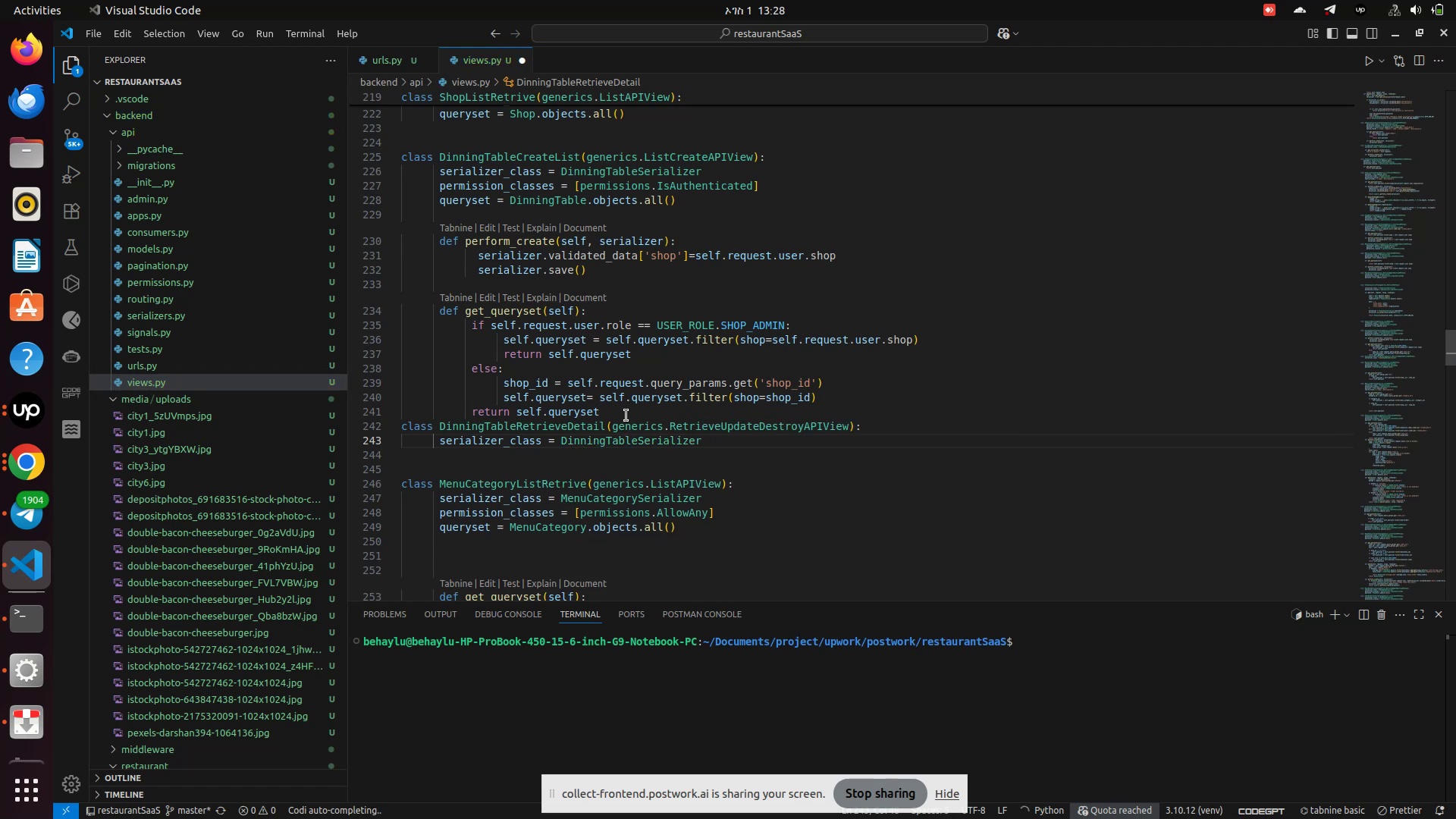 
key(Enter)
 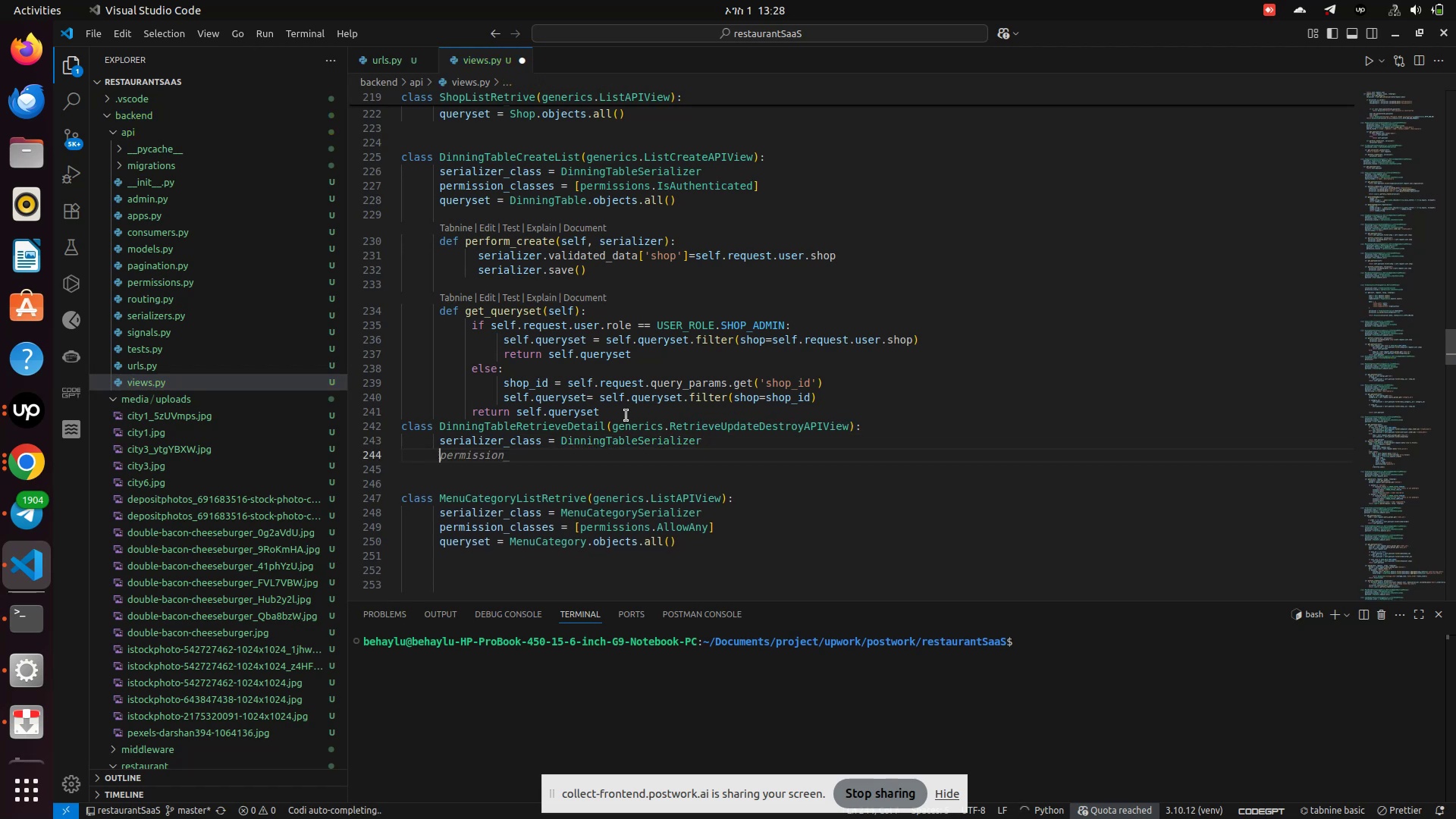 
type(perm)
 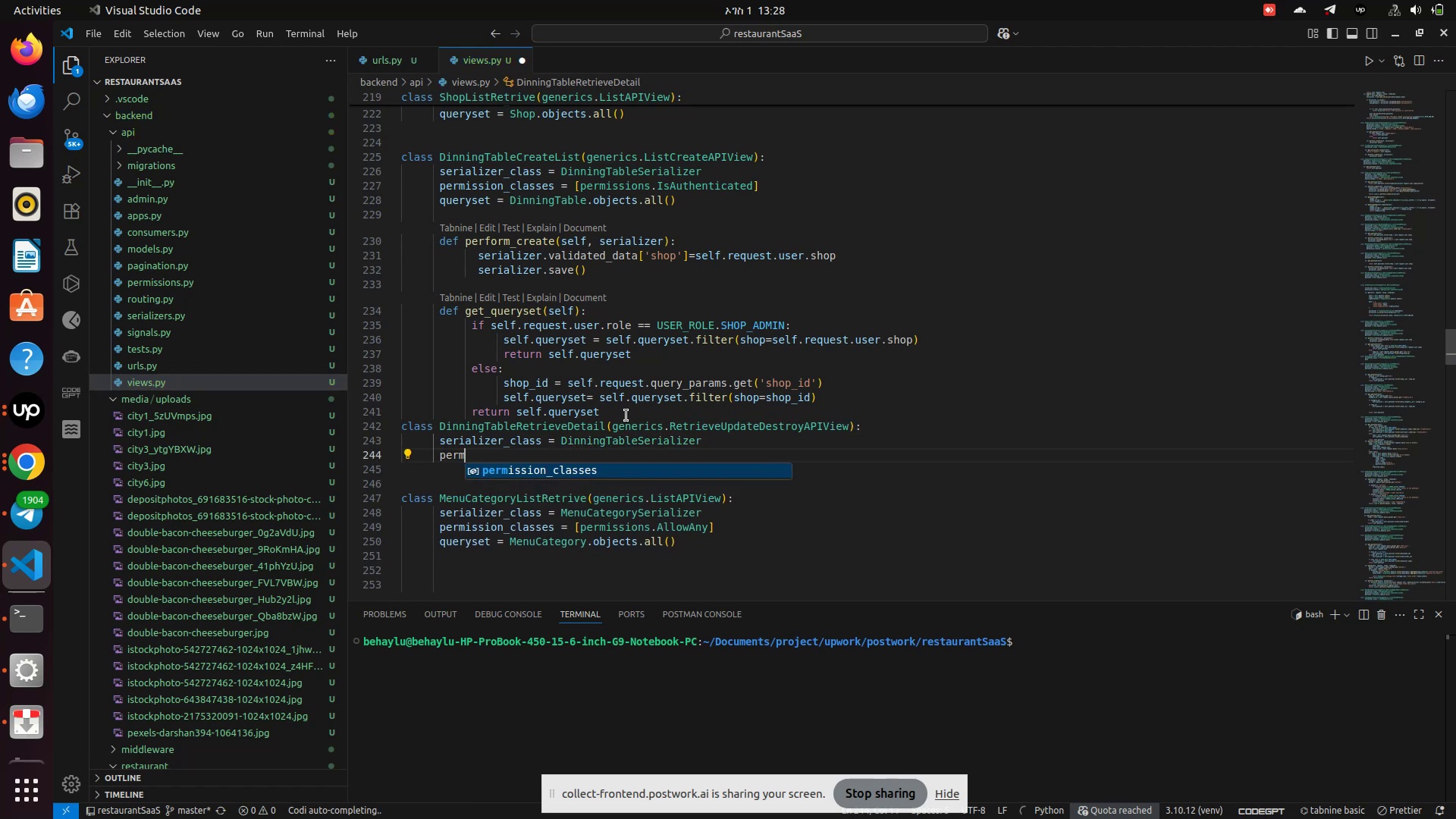 
key(Enter)
 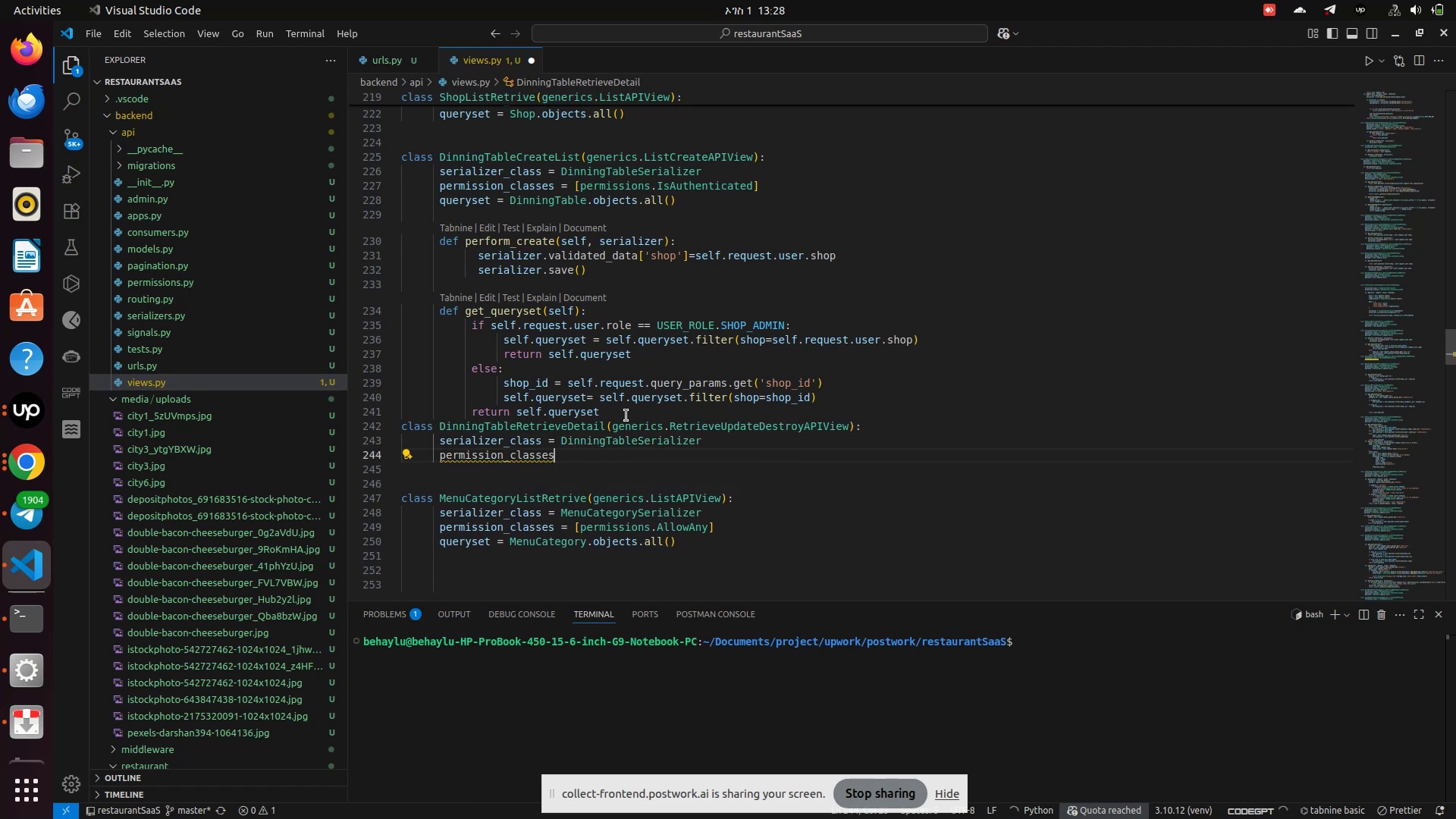 
type(=[permissions.IsAuthenticated])
 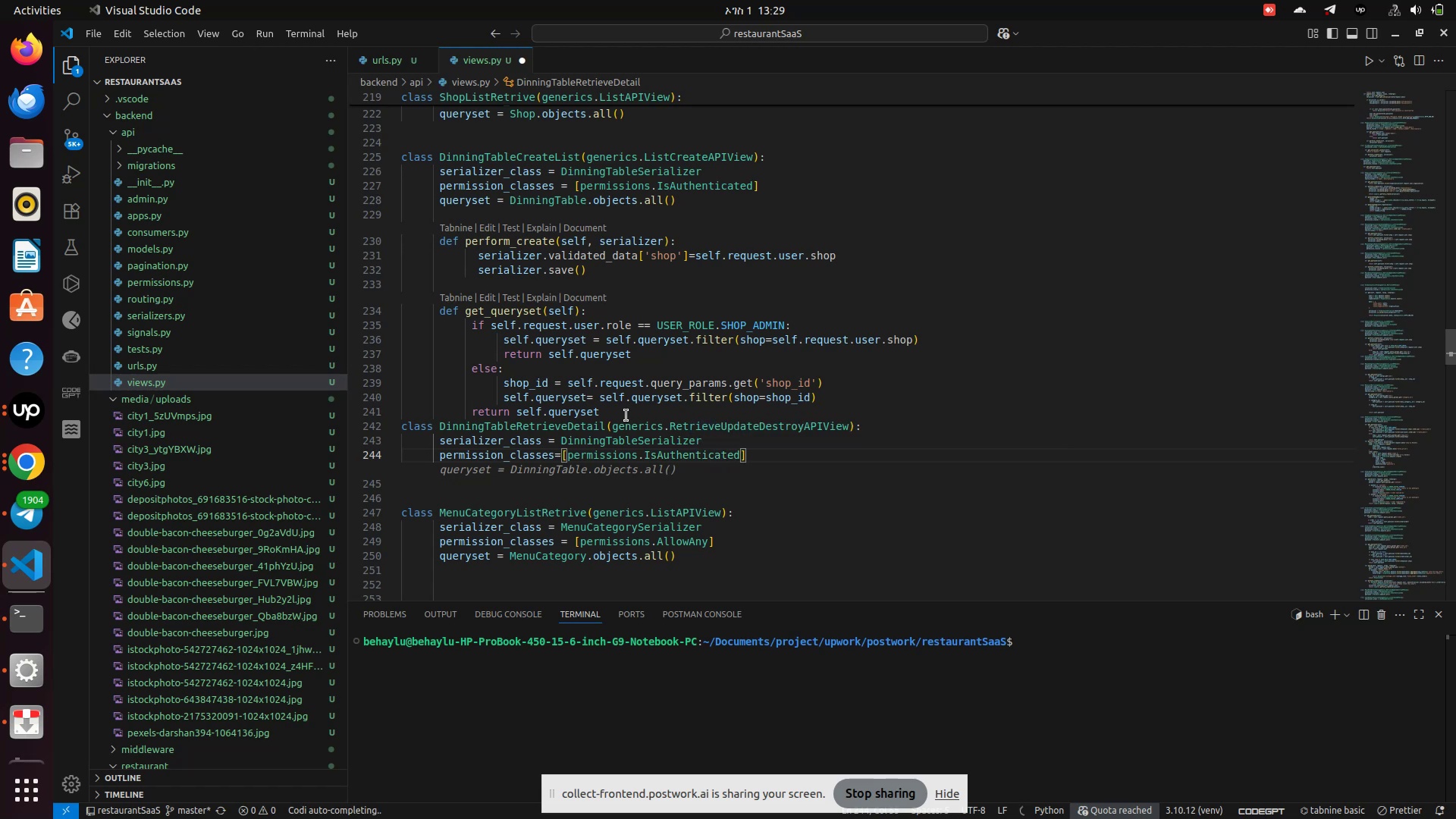 
key(Enter)
 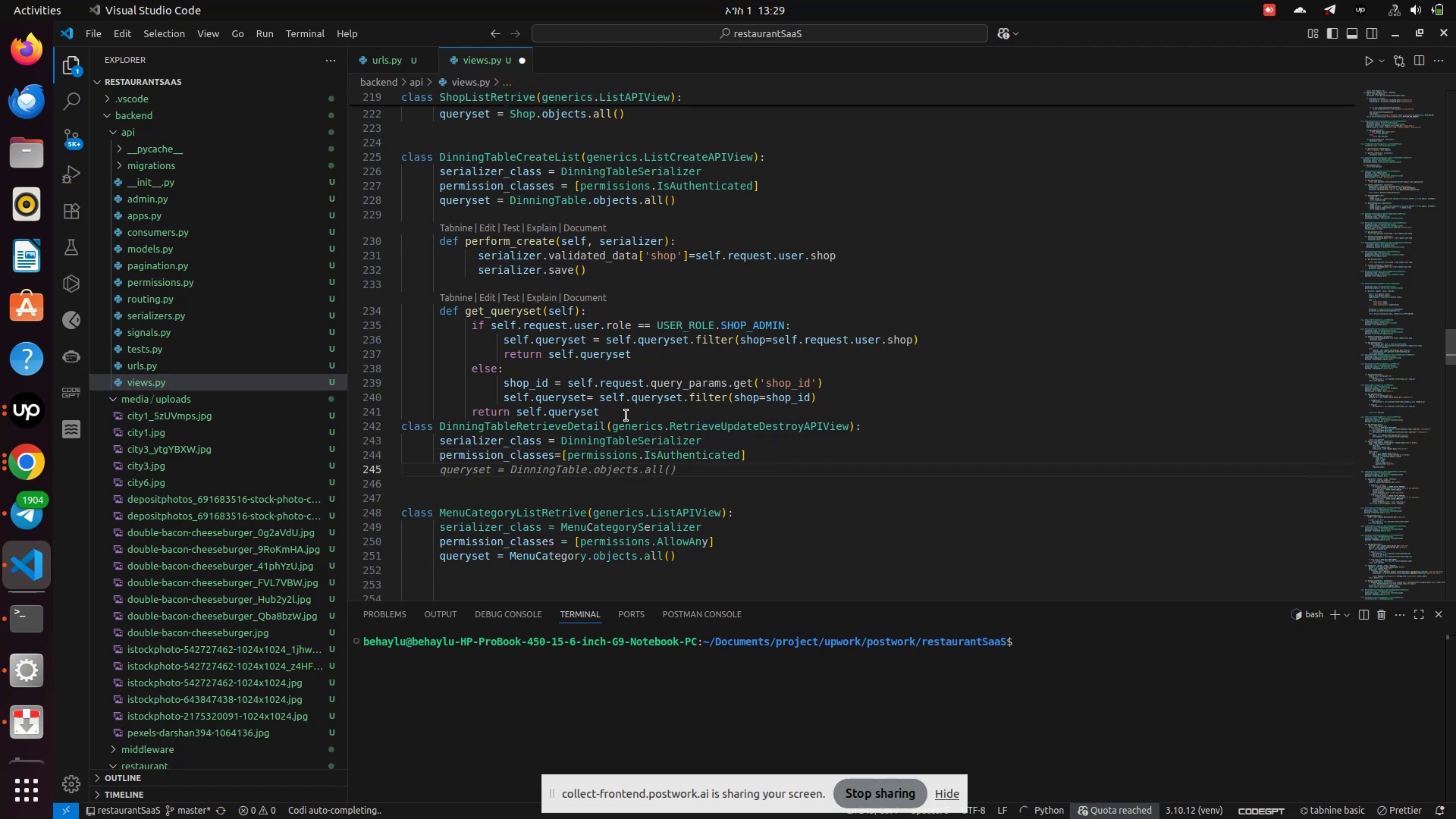 
type(que)
 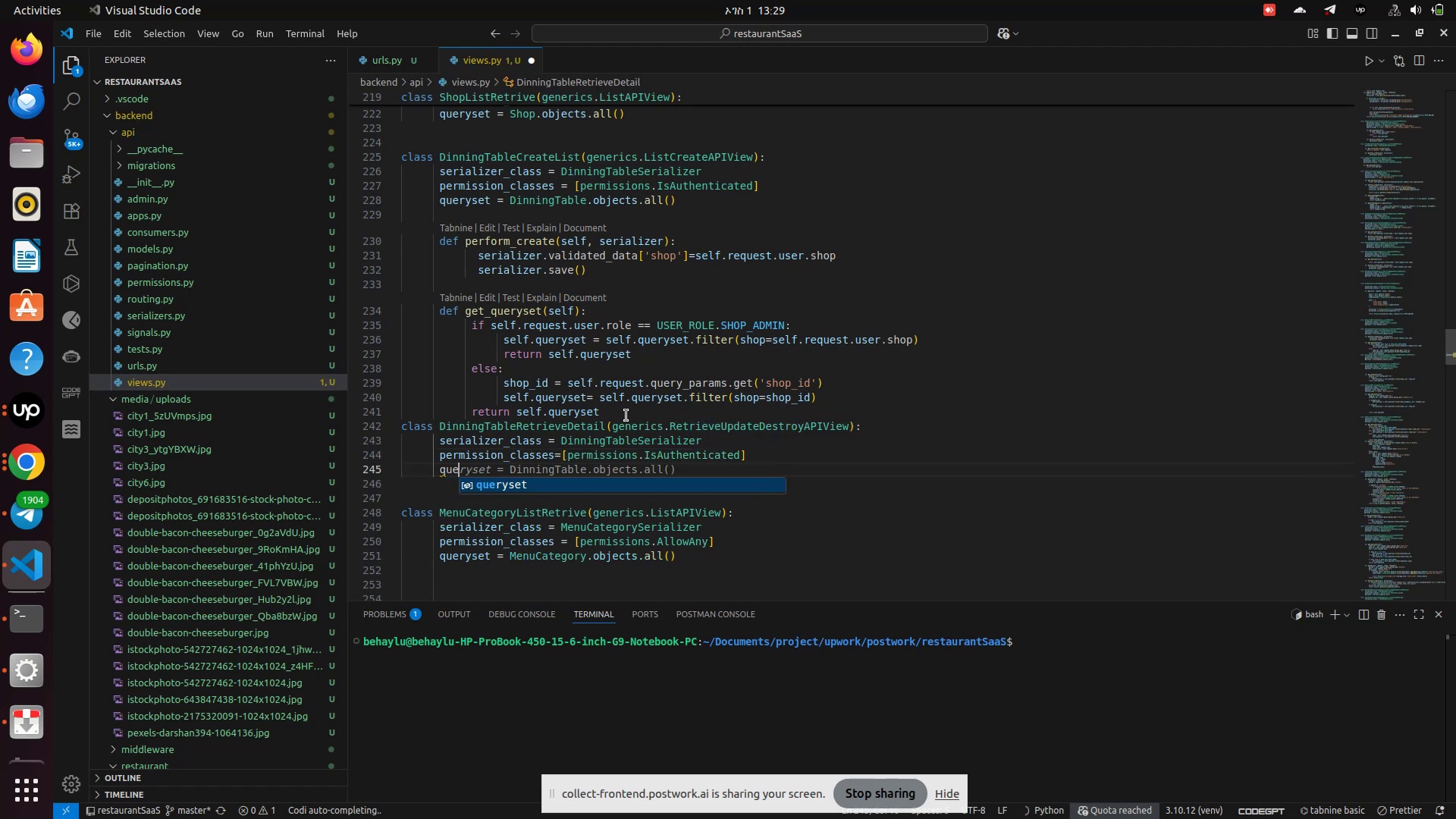 
key(Enter)
 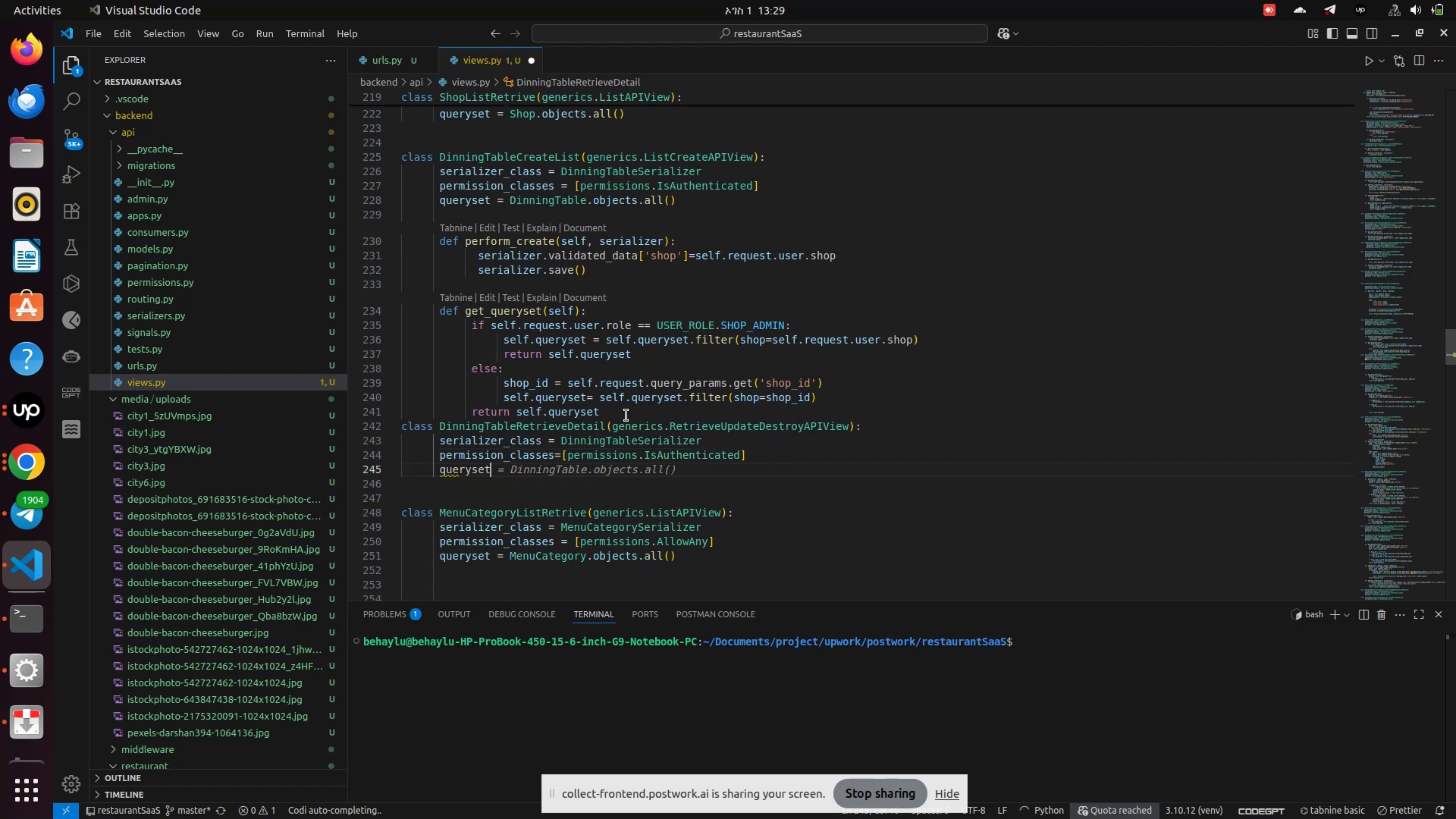 
type( = DinningTable.objects.all()
 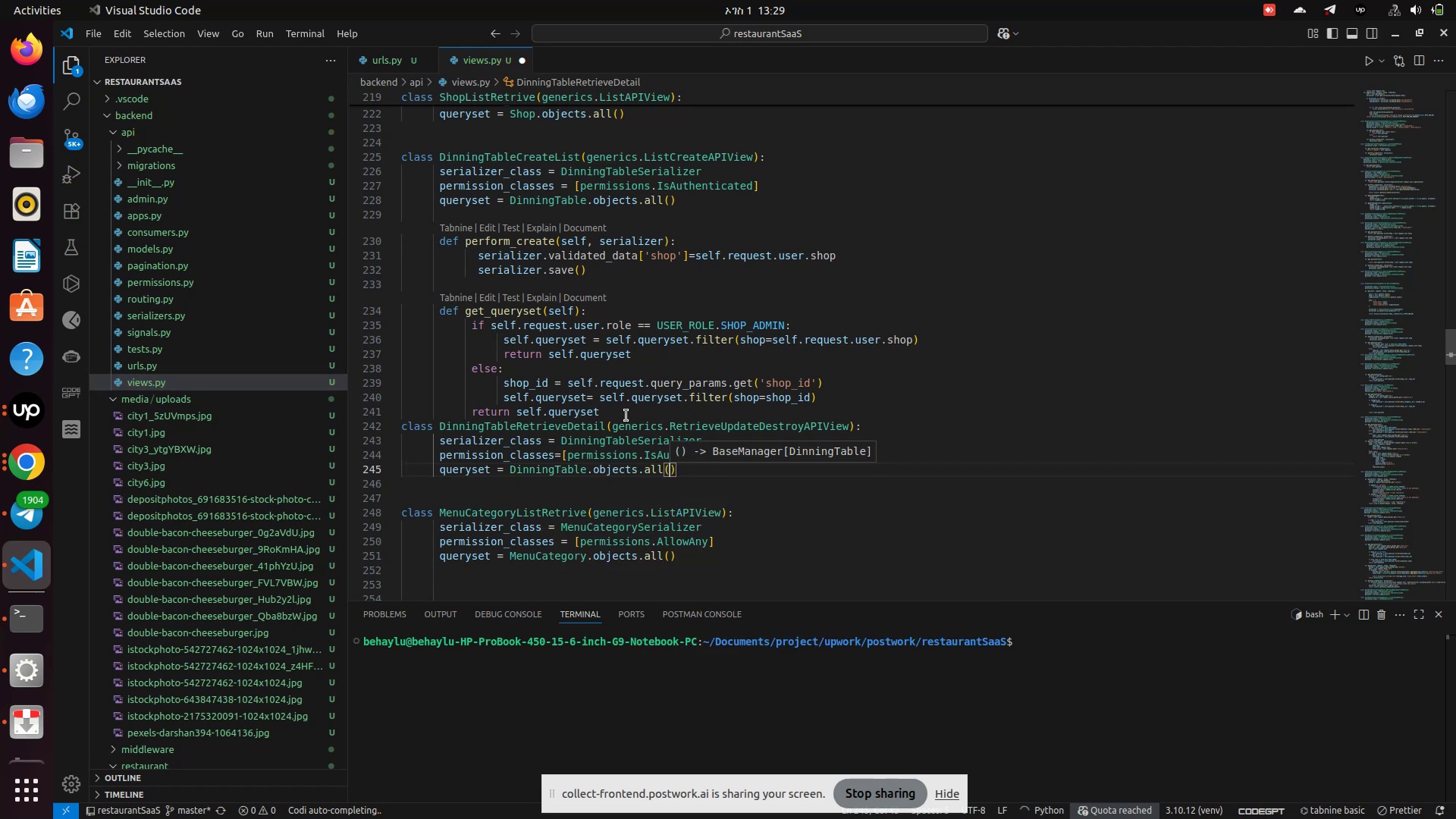 
key(Control+S)
 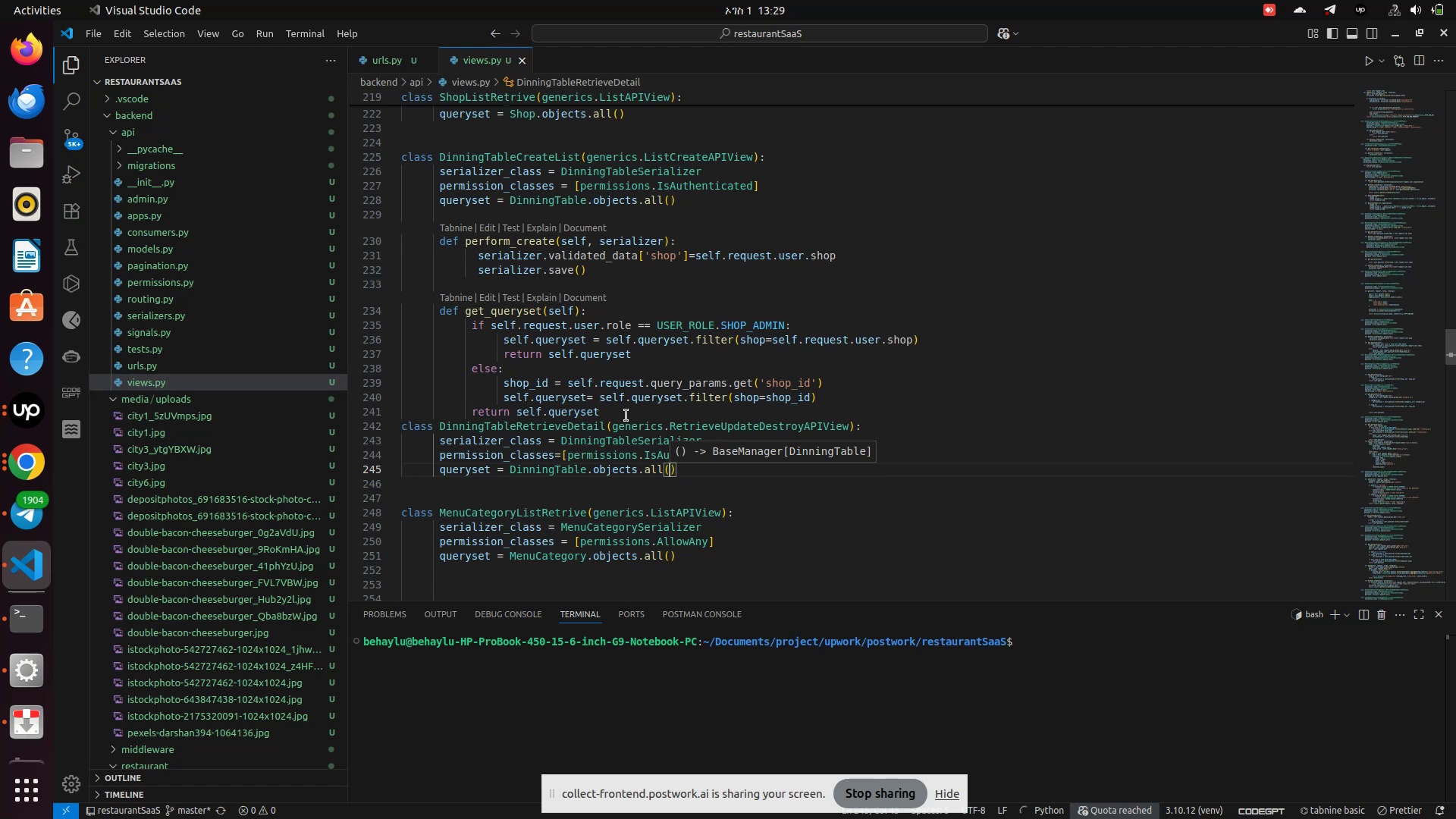 
wait(33.82)
 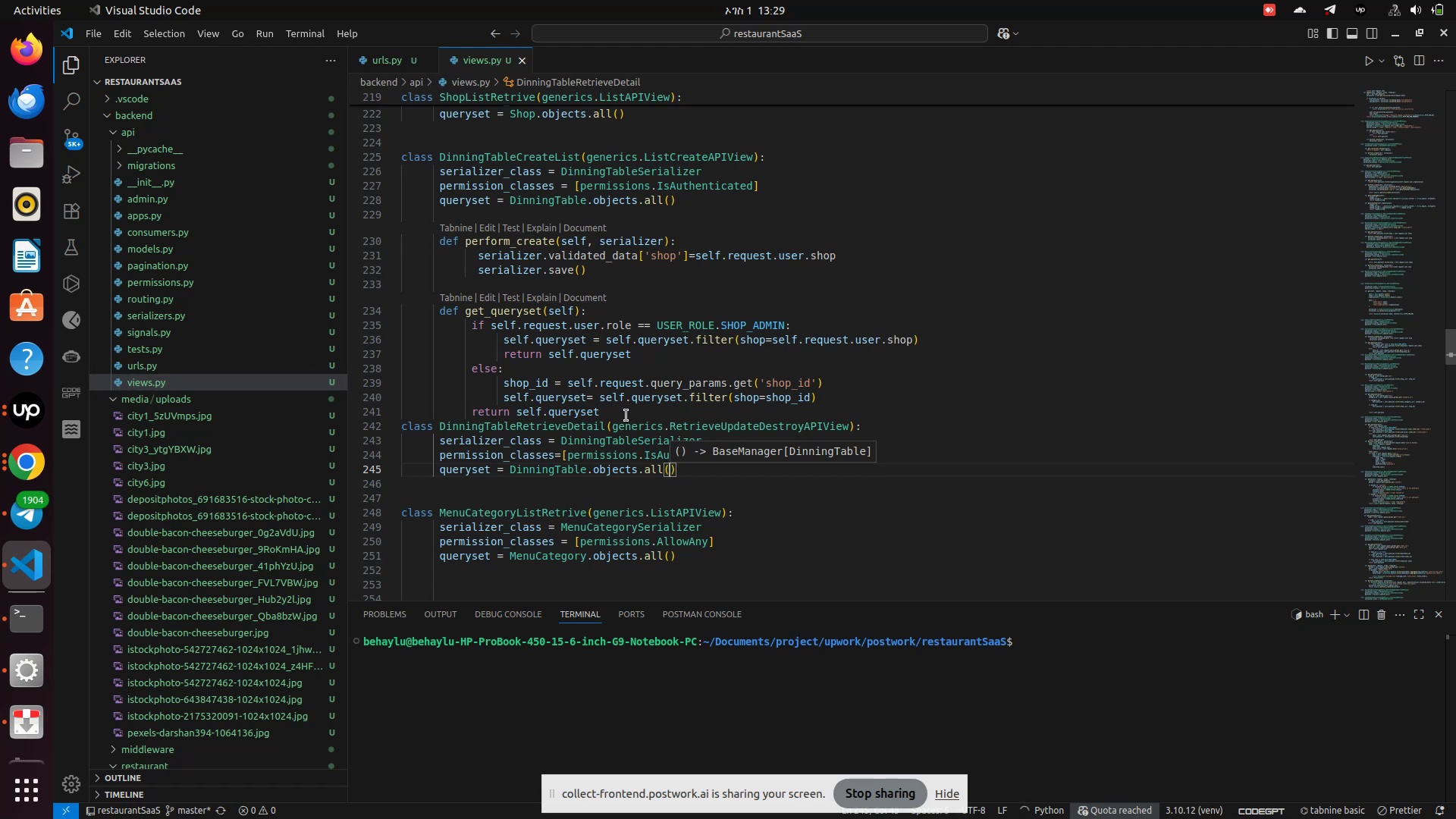 
key(Control+S)
 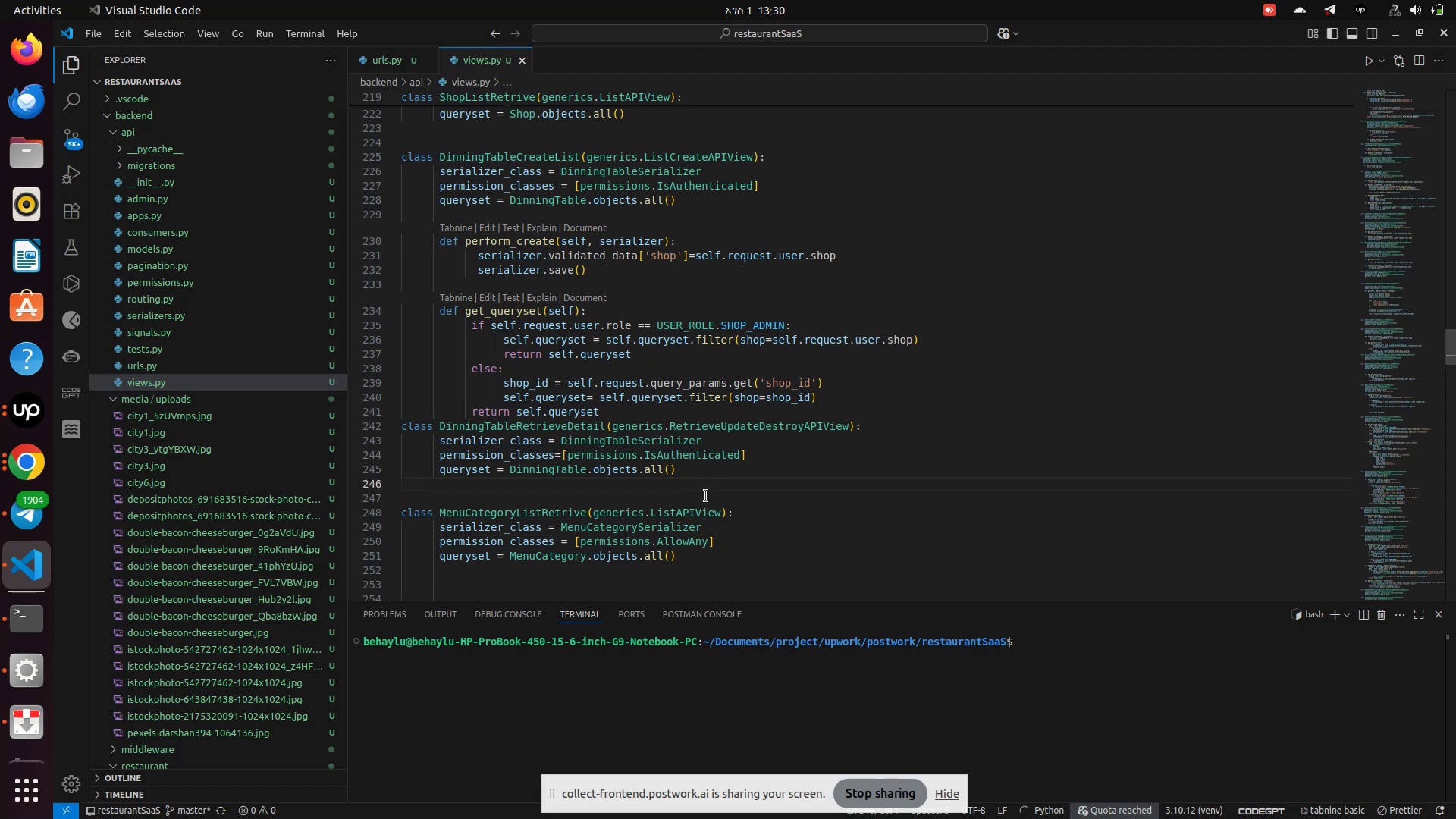 
wait(6.31)
 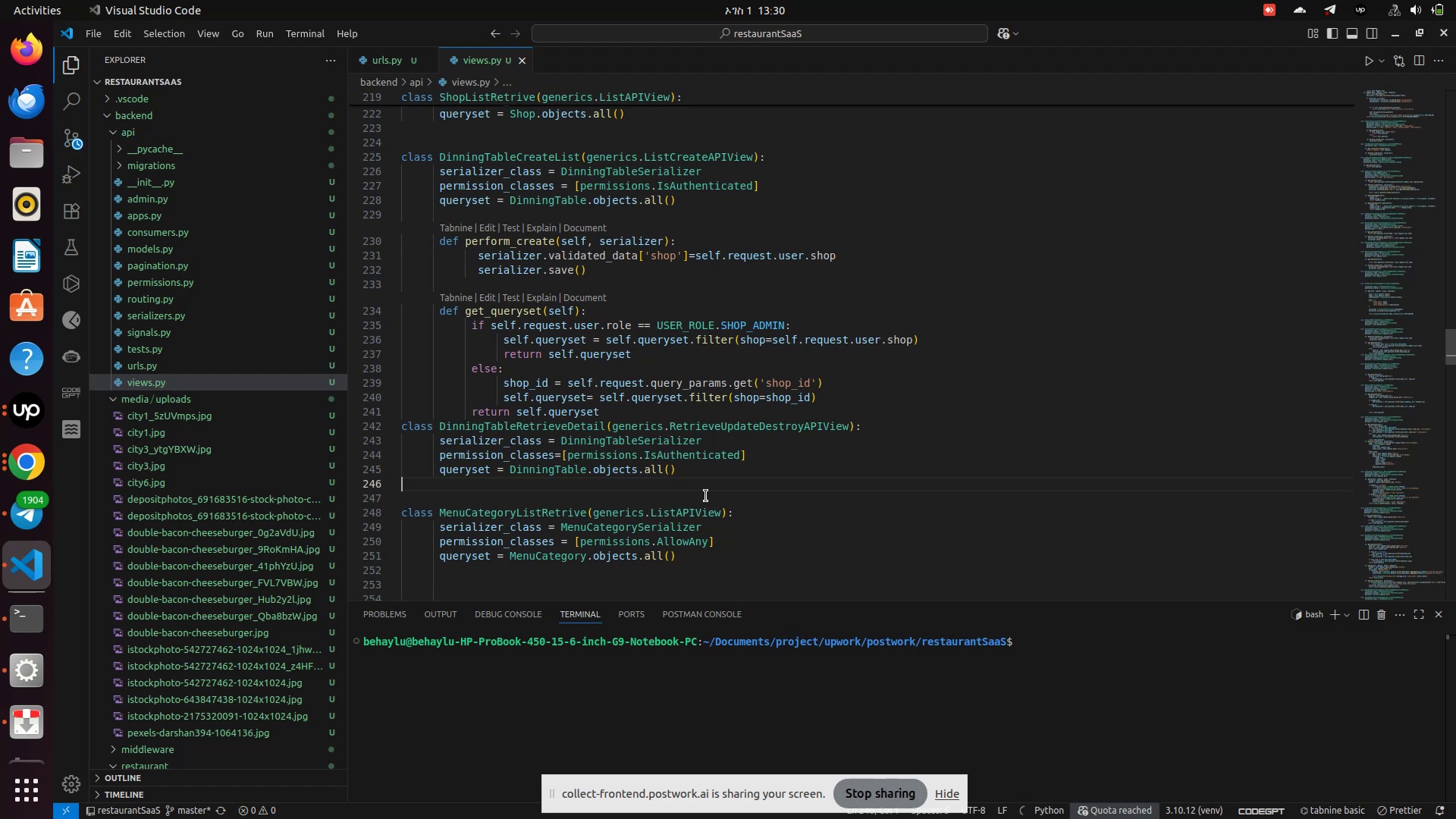 
scroll: coordinate [689, 384], scroll_direction: up, amount: 2.0
 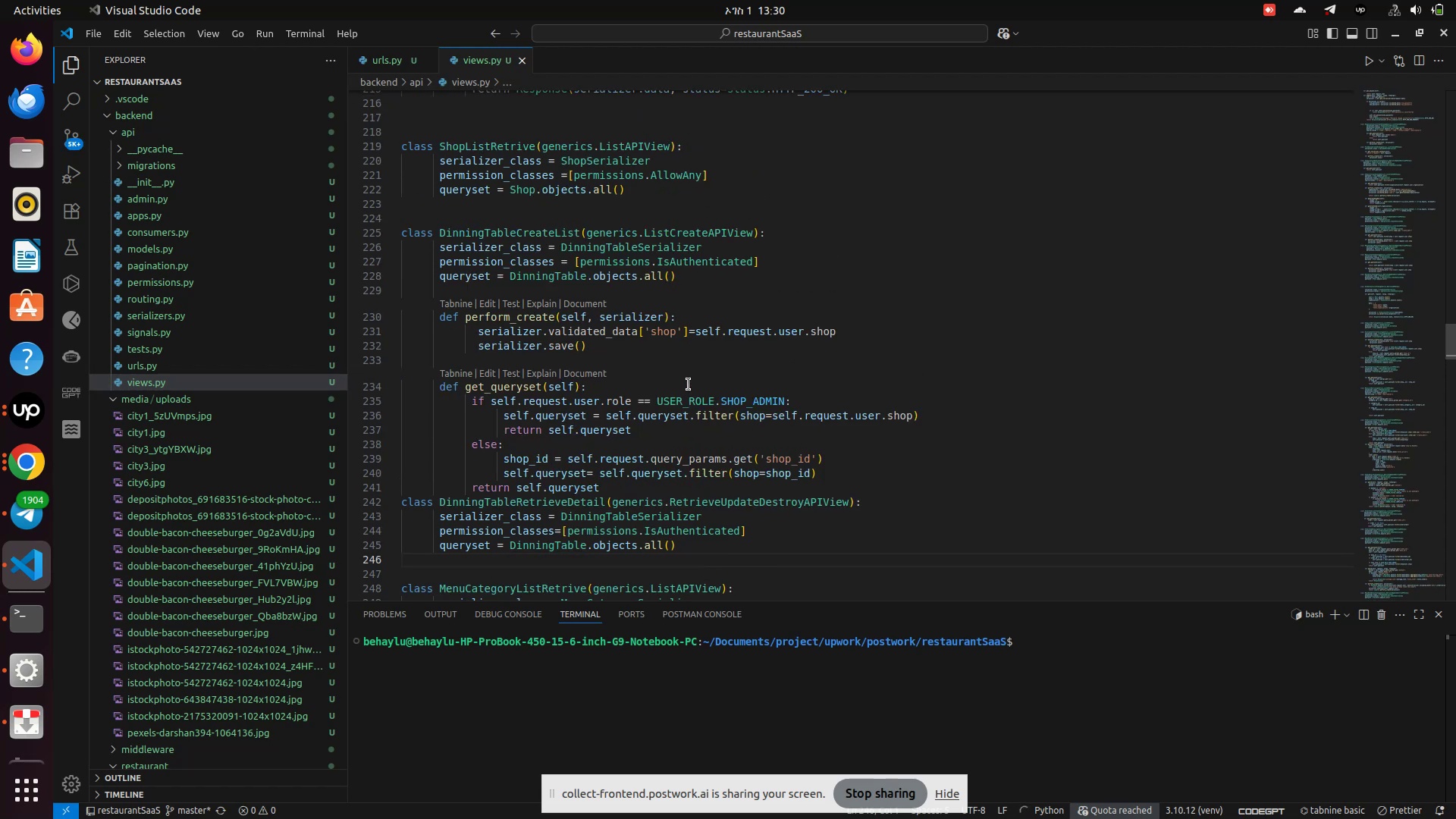 
scroll: coordinate [689, 384], scroll_direction: down, amount: 5.0
 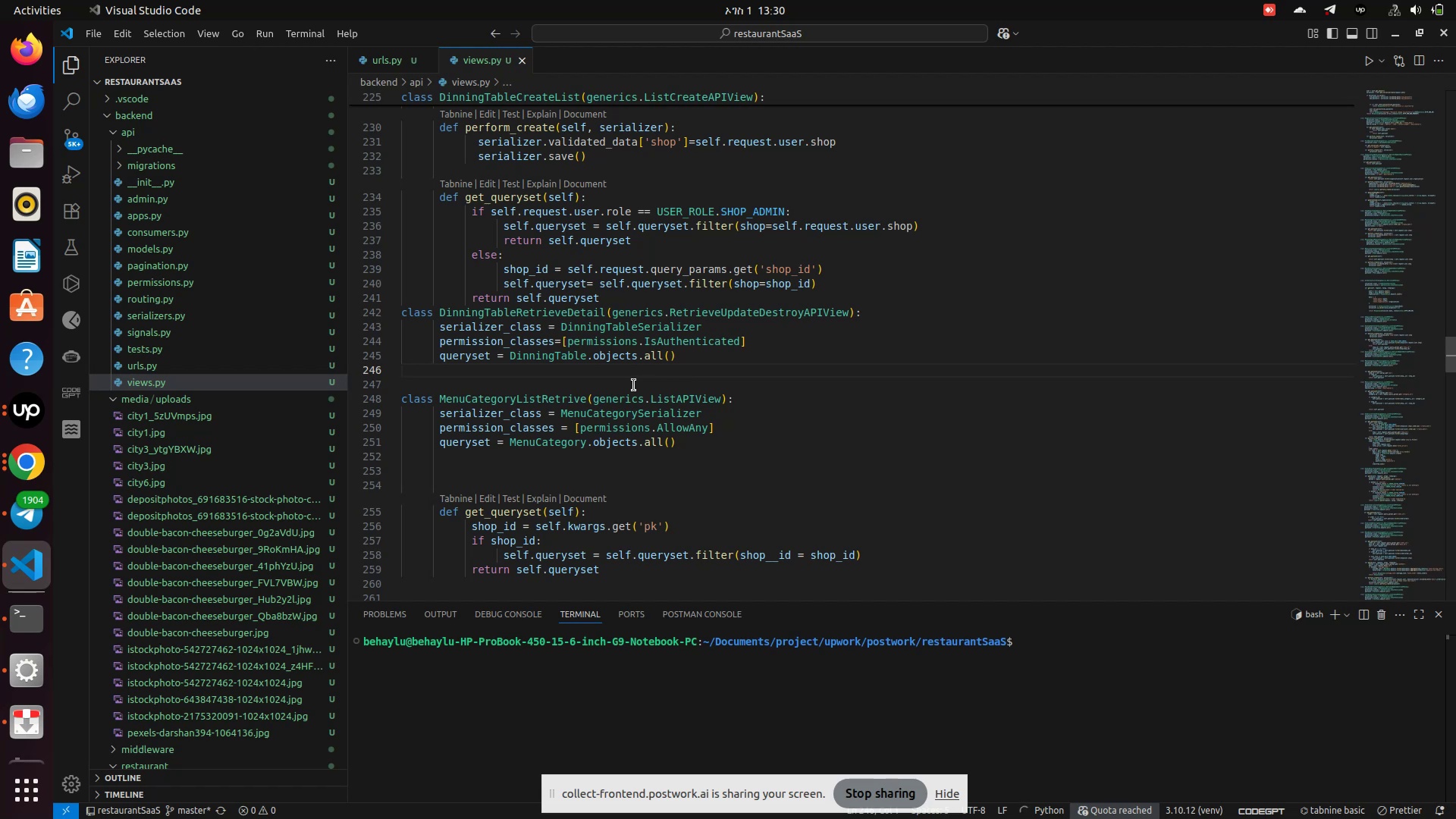 
key(Space)
 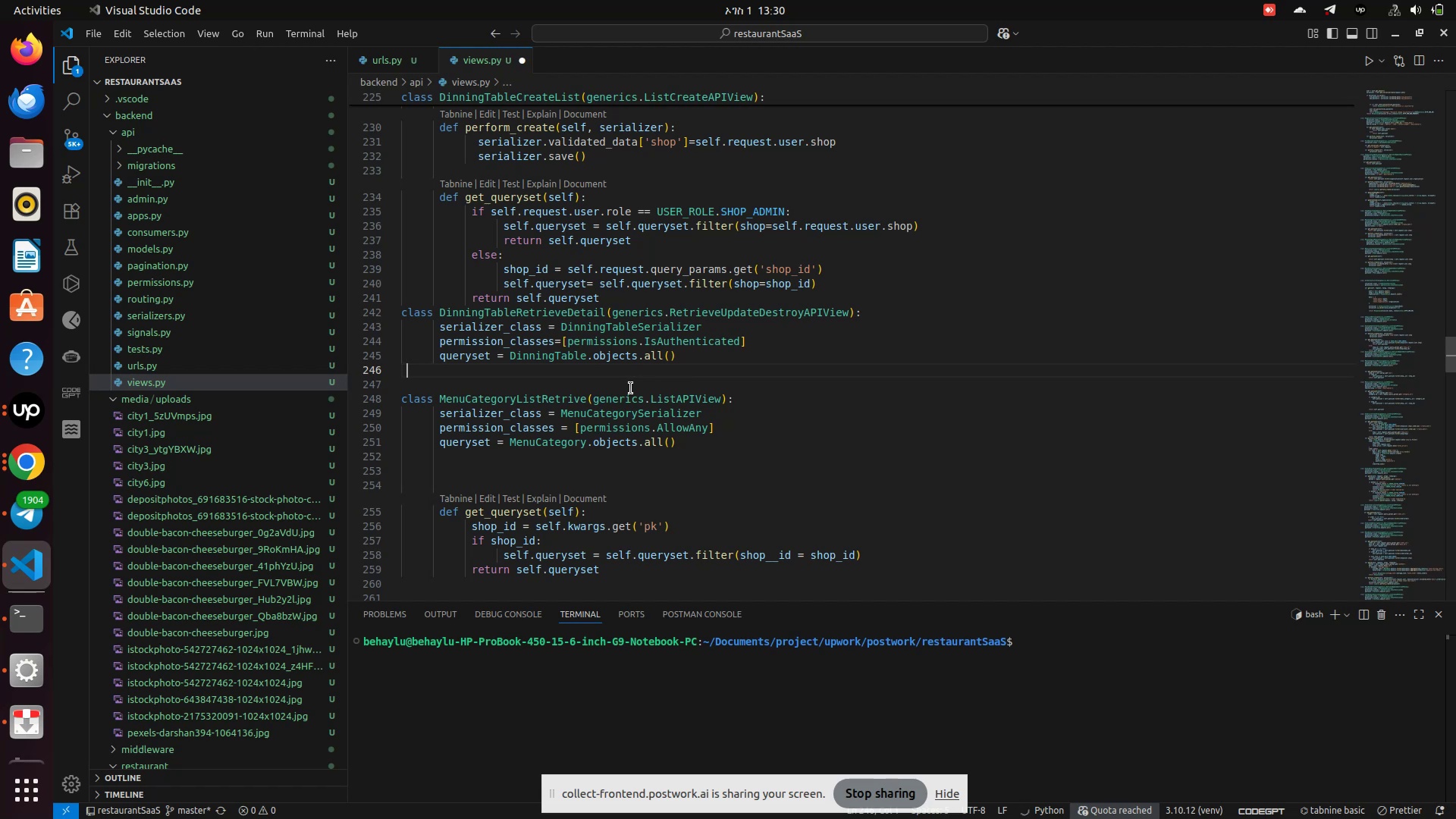 
key(Space)
 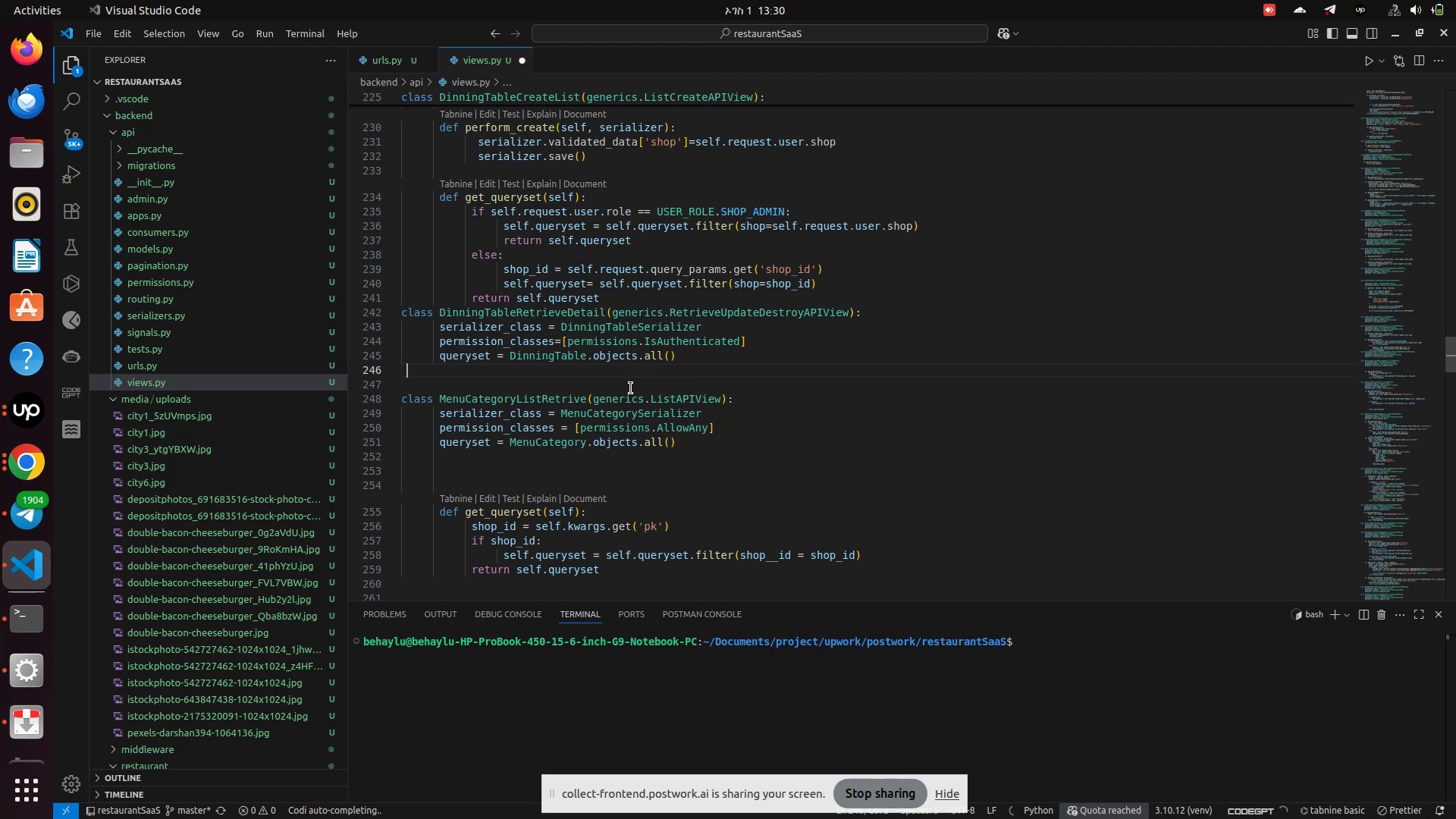 
key(Space)
 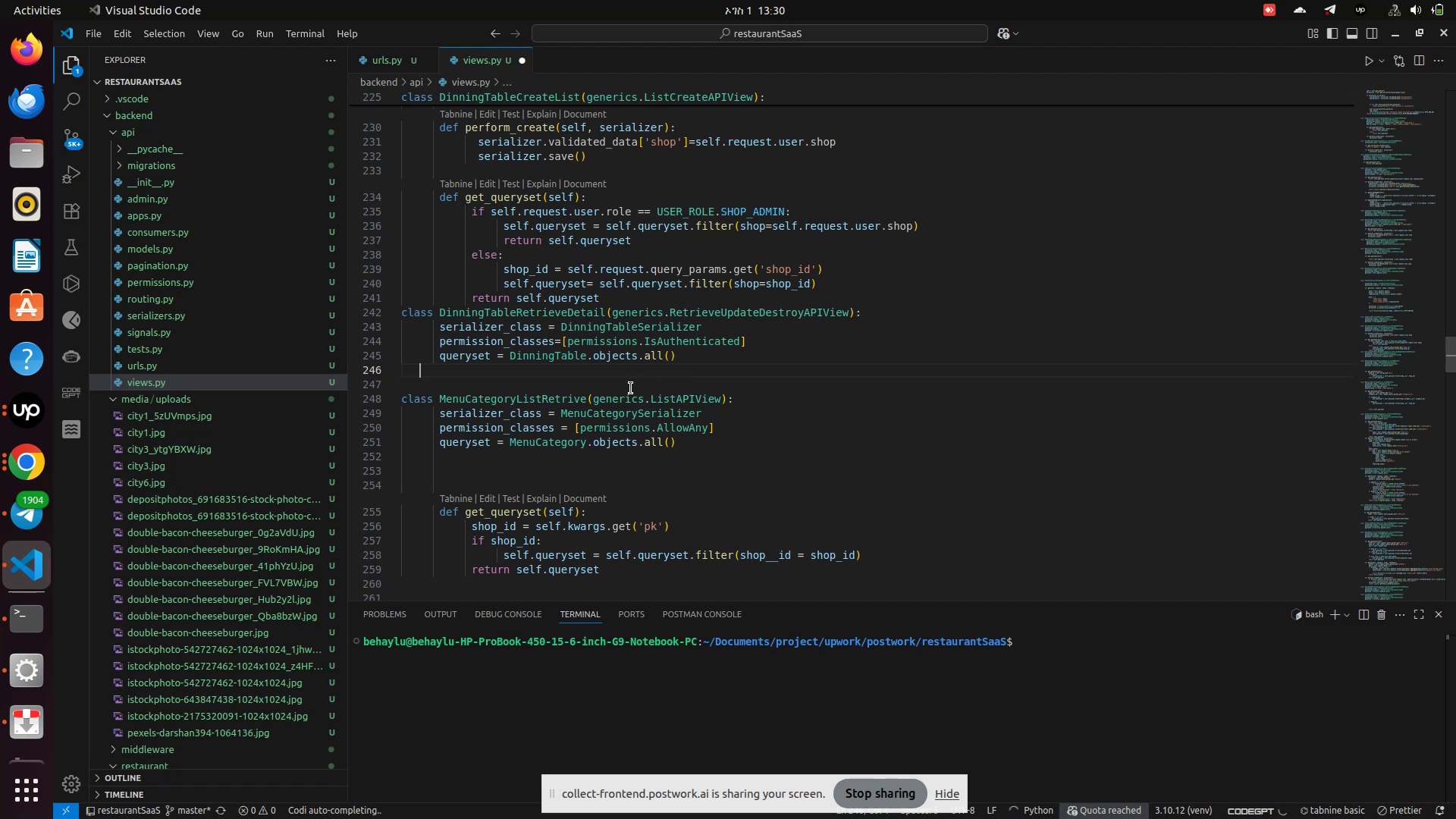 
key(Space)
 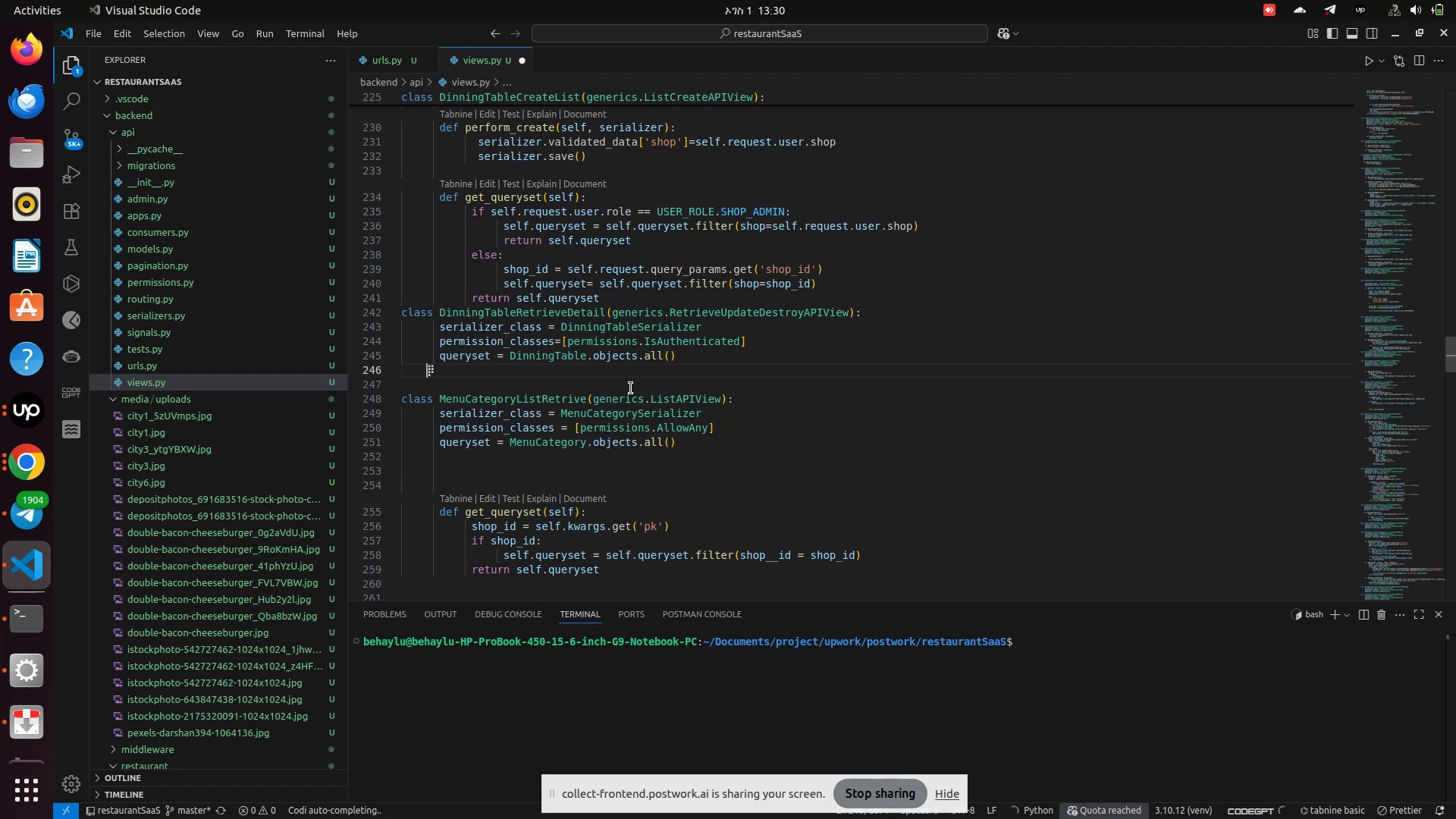 
key(Space)
 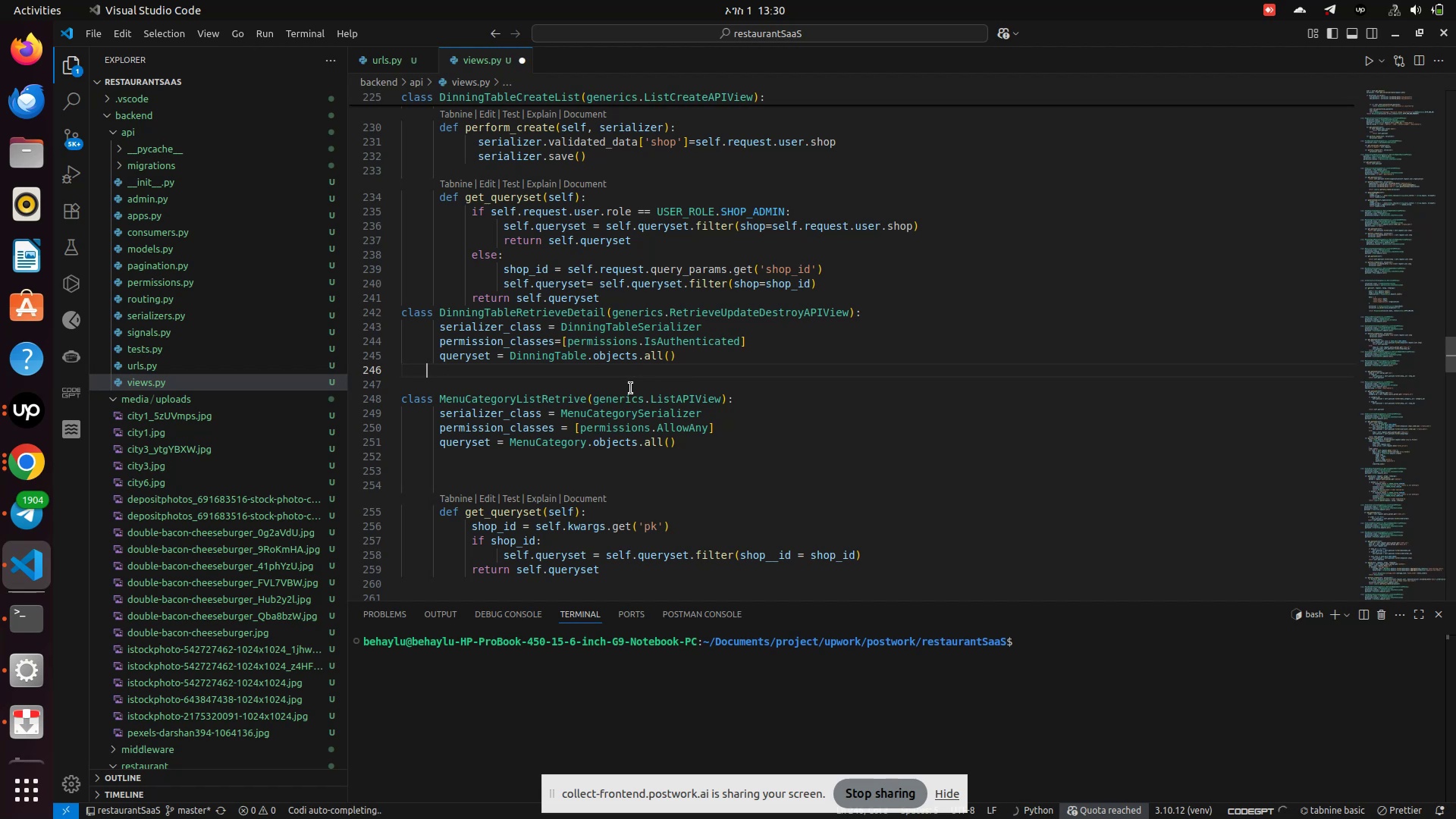 
key(Space)
 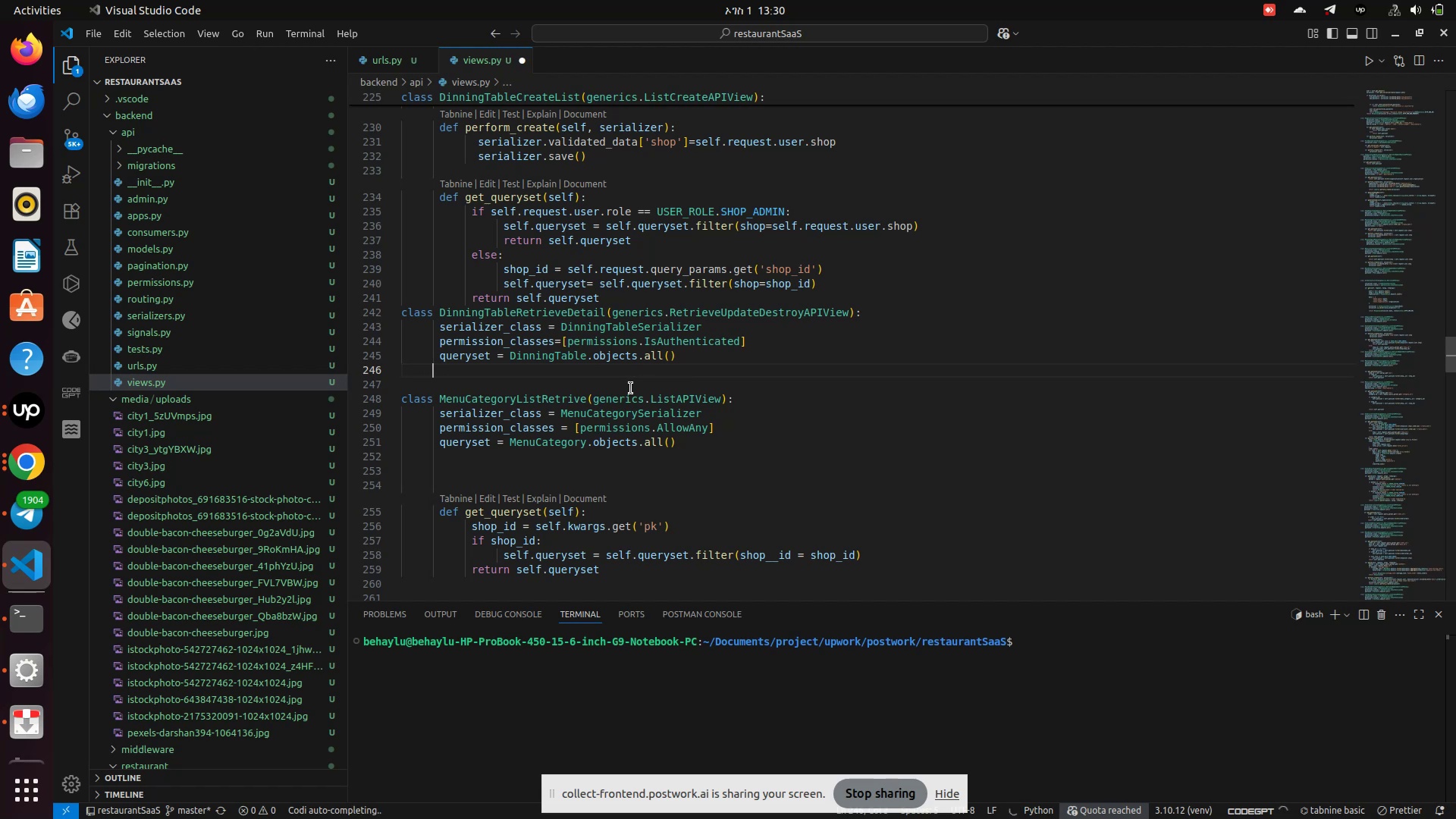 
key(Space)
 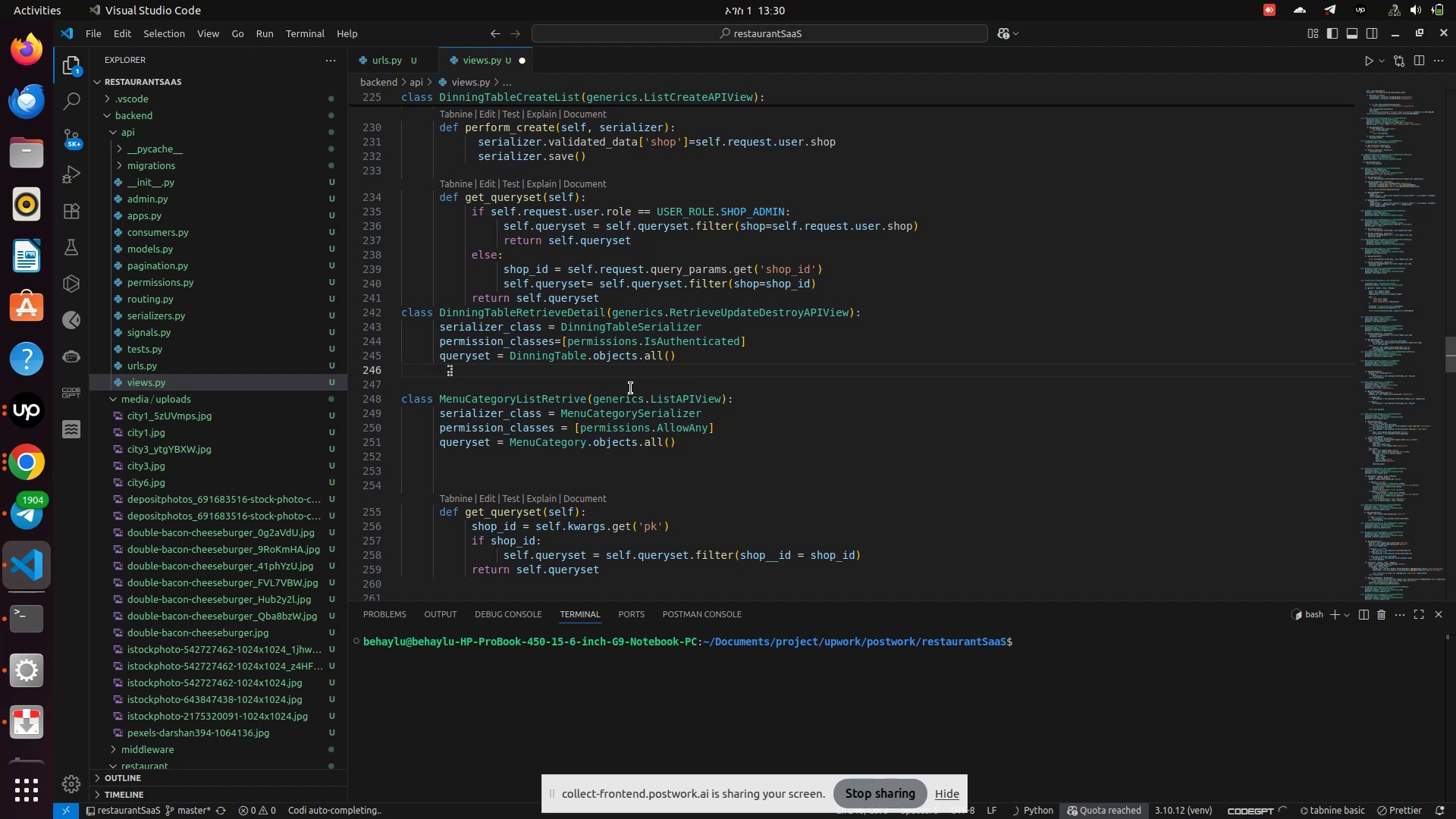 
key(Backspace)
 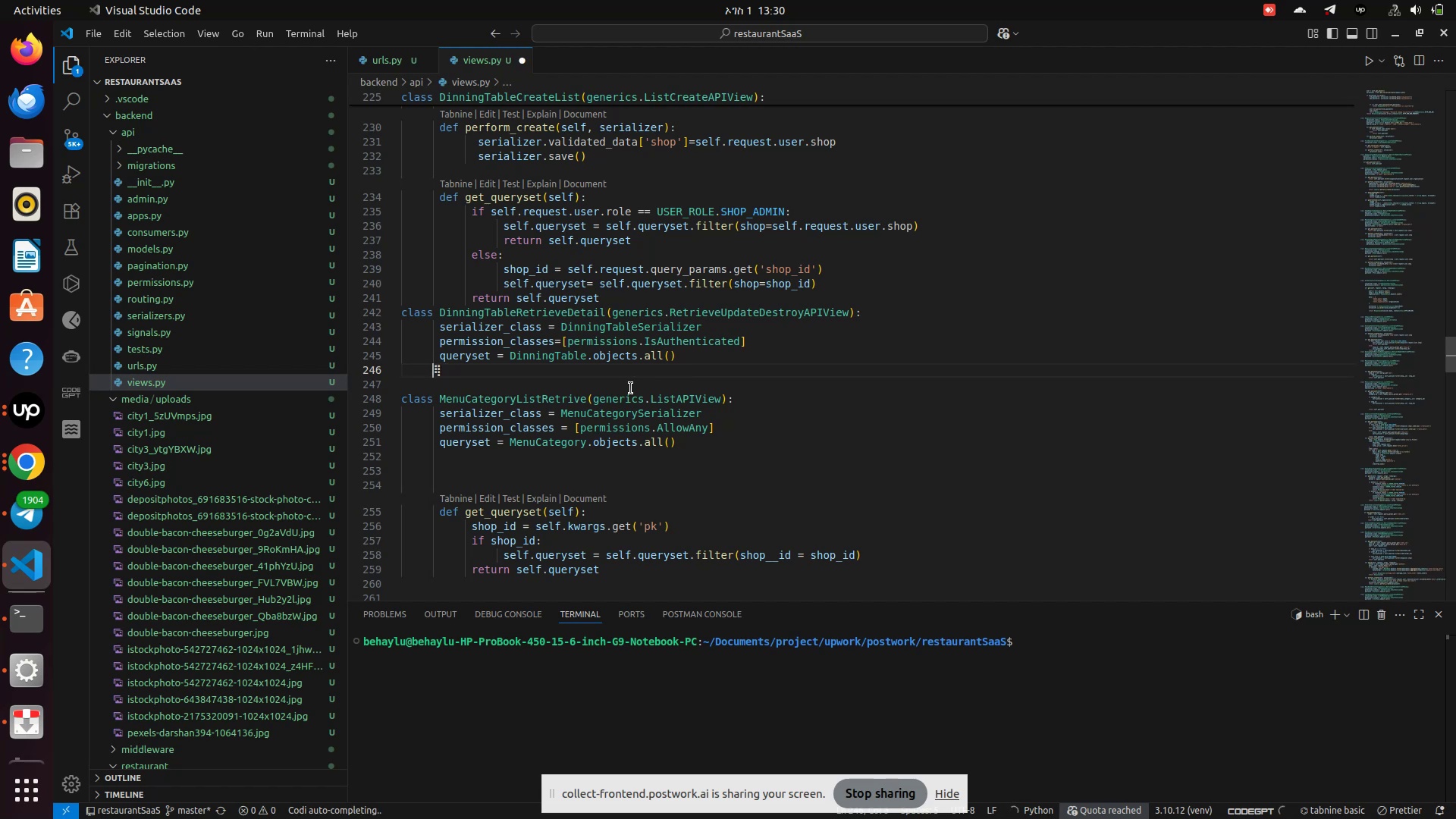 
key(Space)
 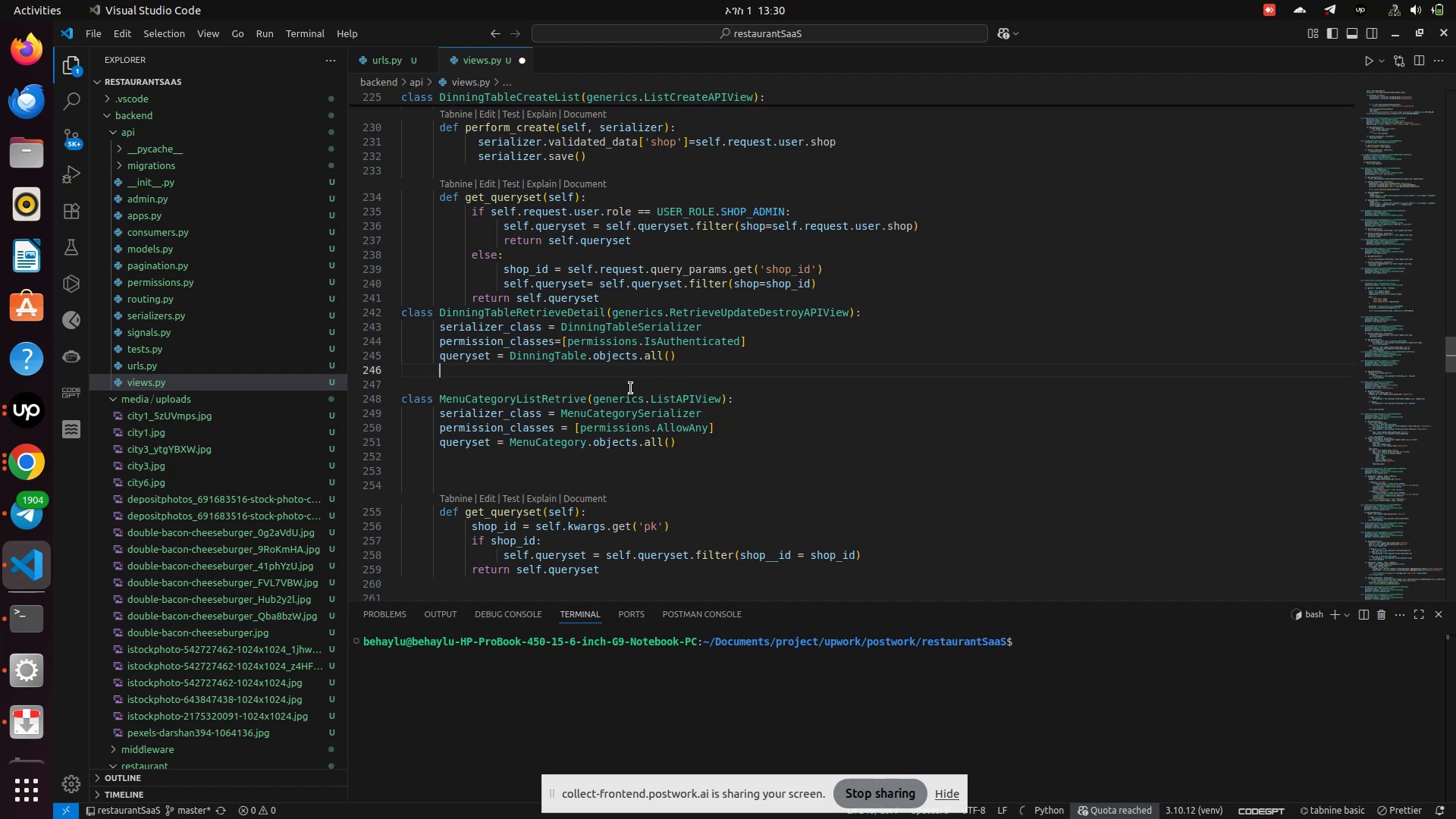 
wait(6.08)
 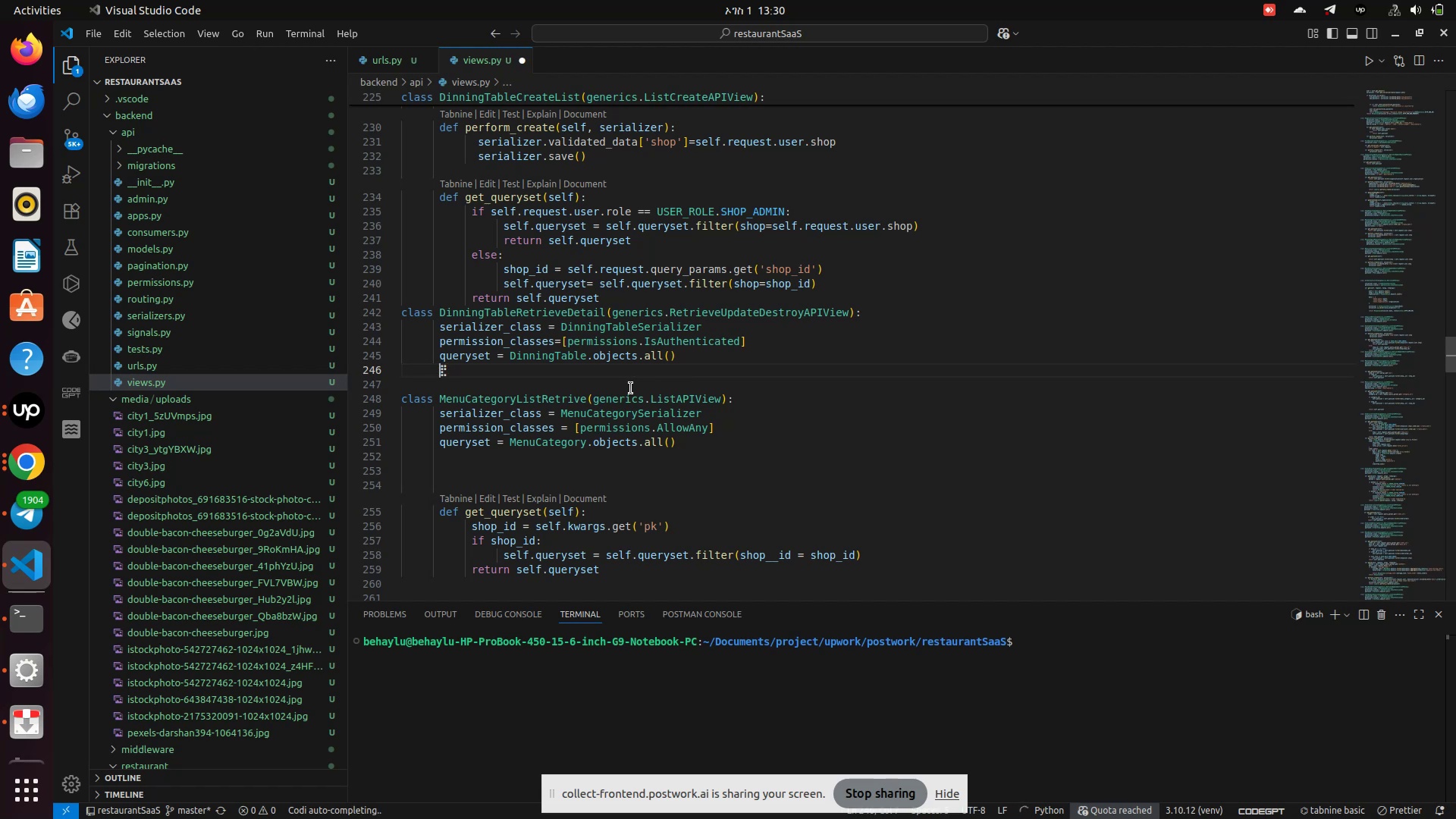 
key(Control+S)
 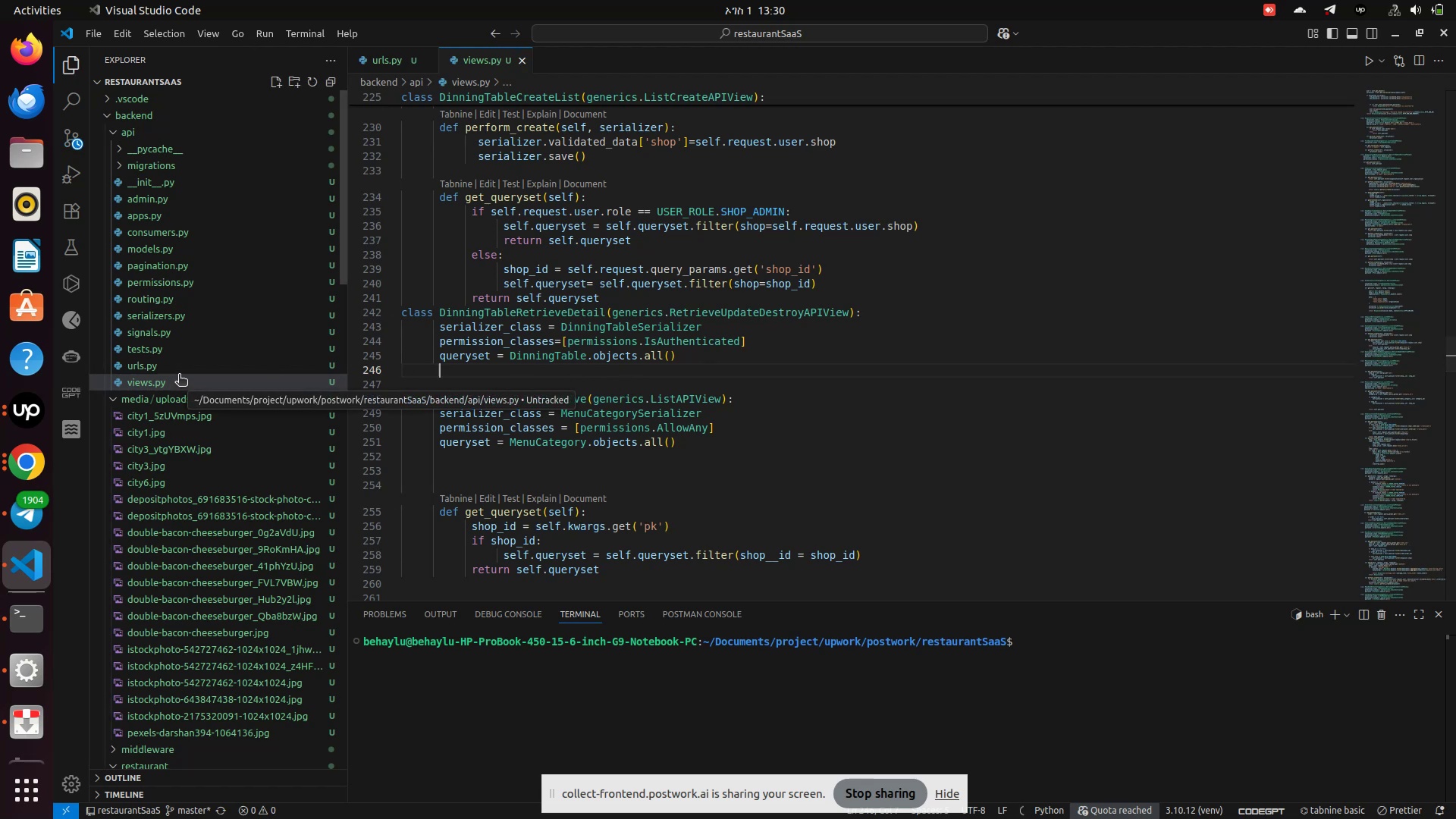 
left_click([177, 369])
 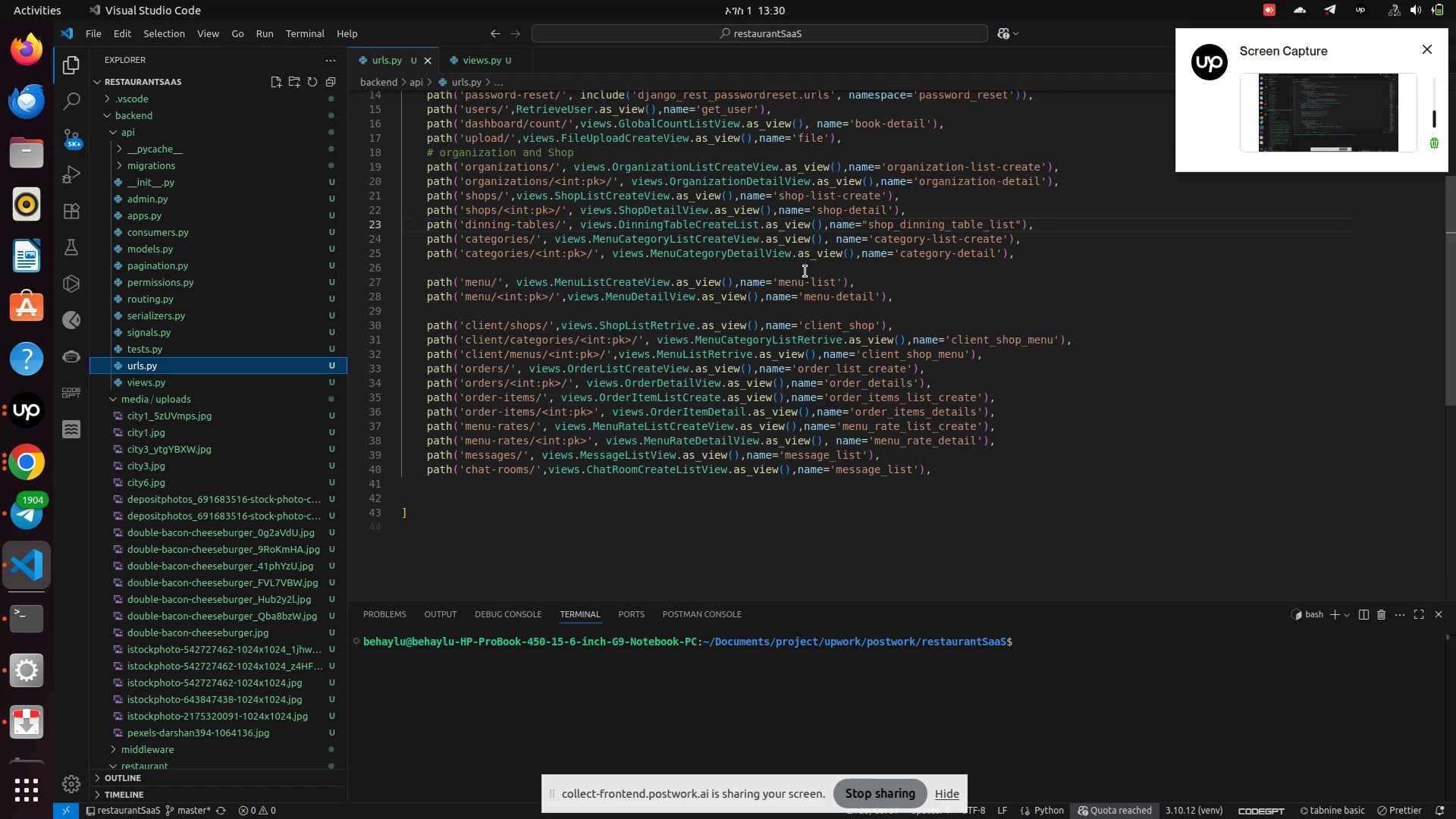 
wait(5.33)
 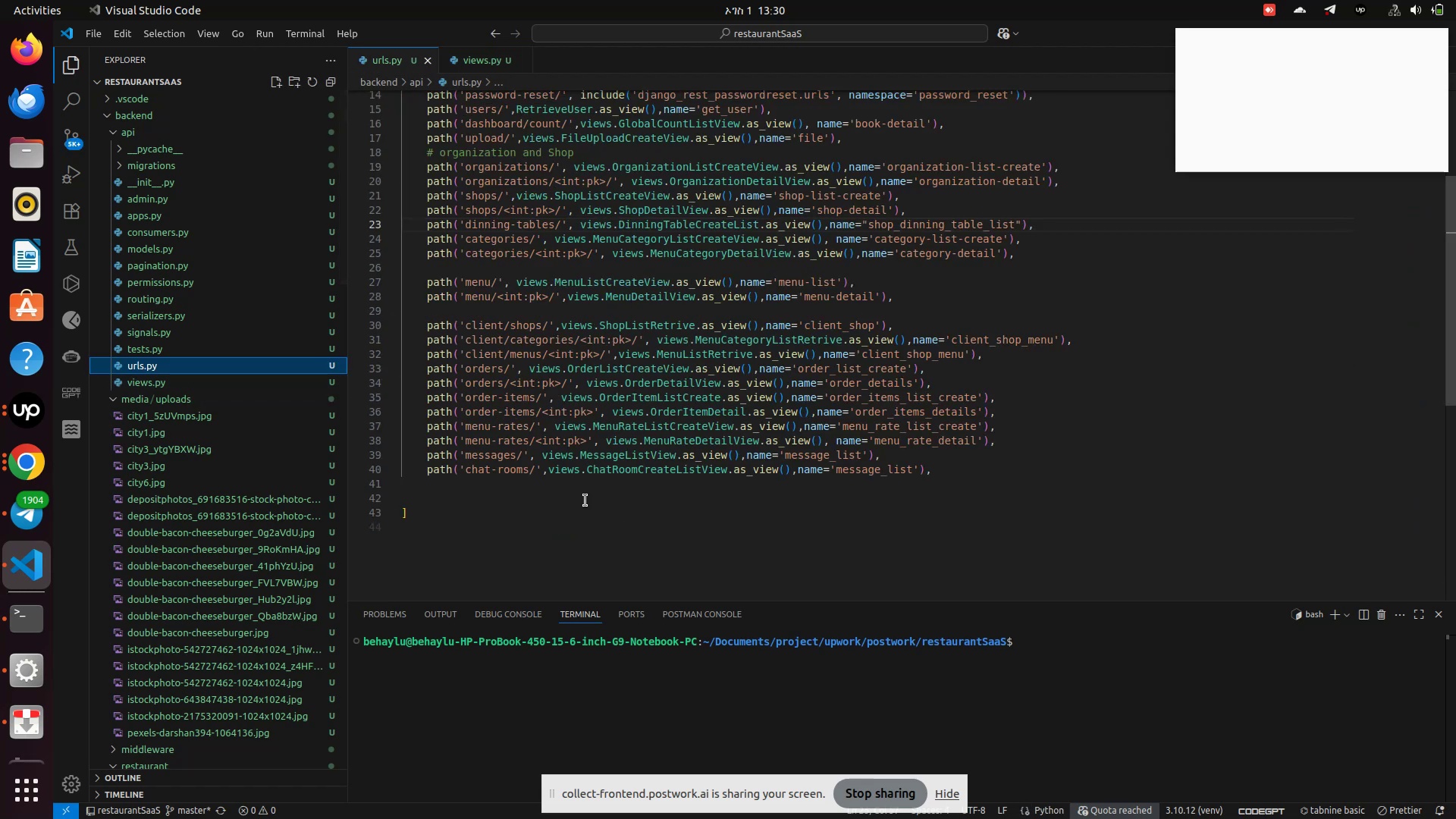 
left_click([1078, 228])
 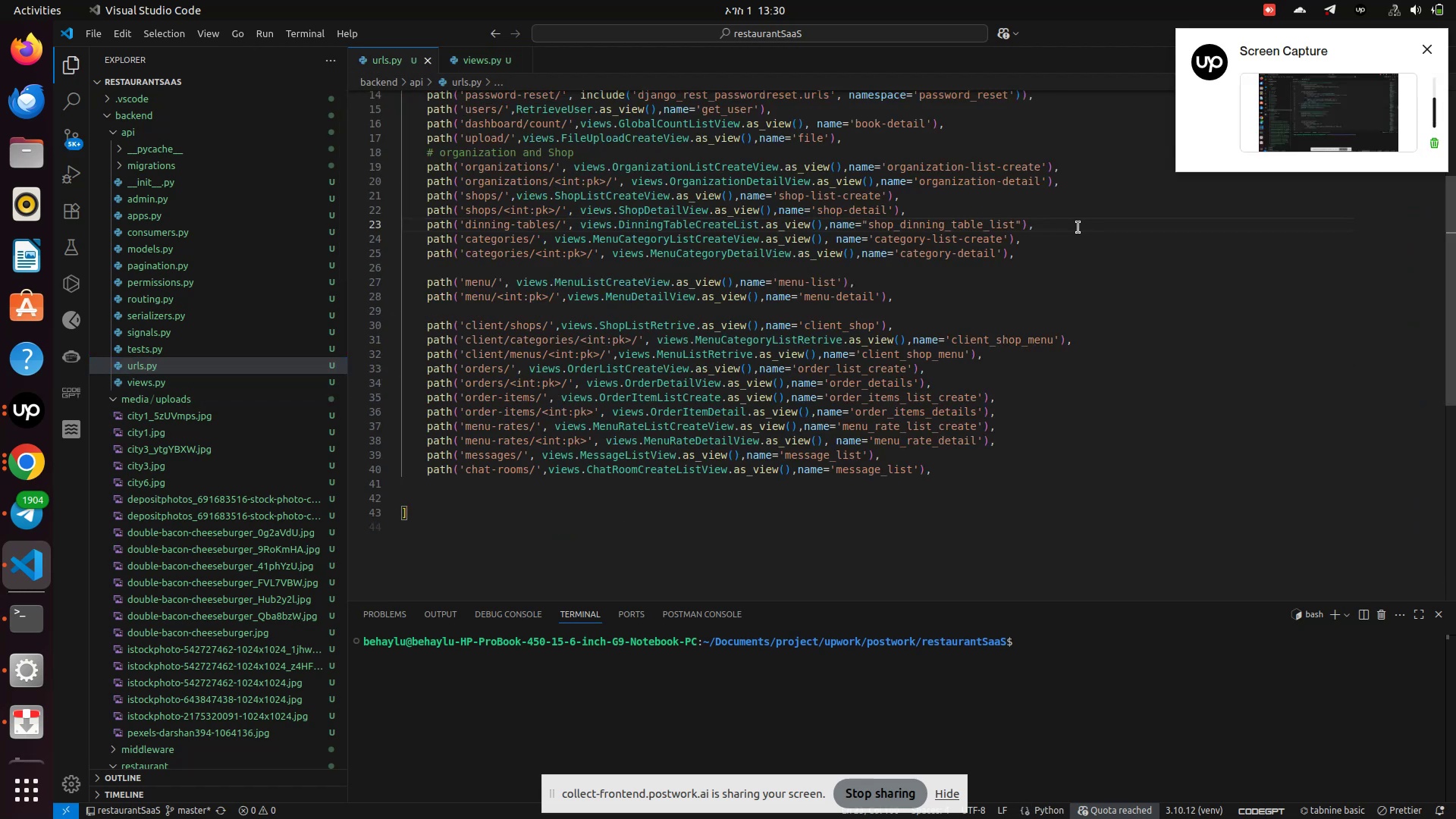 
key(Enter)
 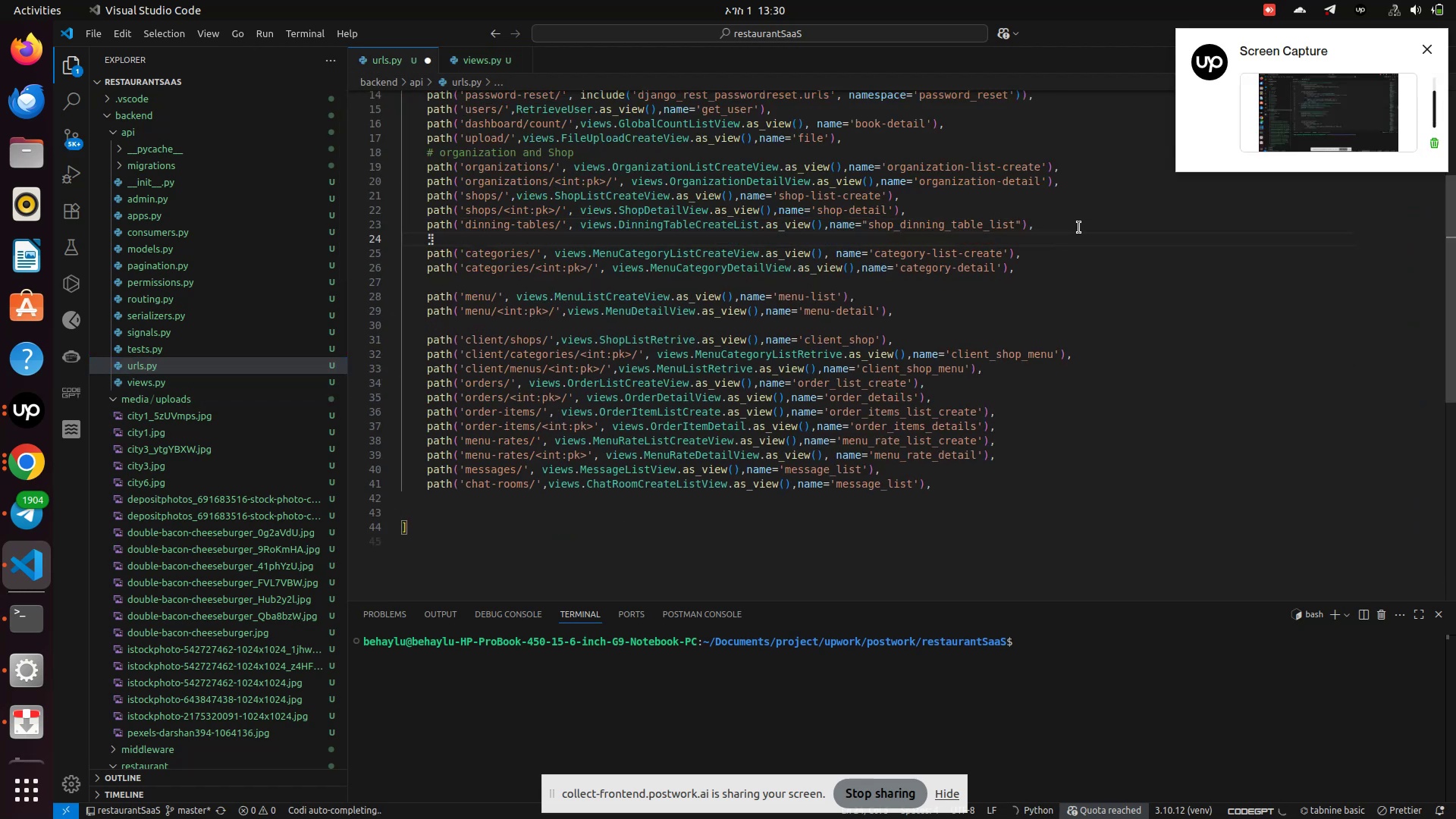 
type(path('dinning-tables/<int:pk>/', views.DinningTableDetailView.as_view()
 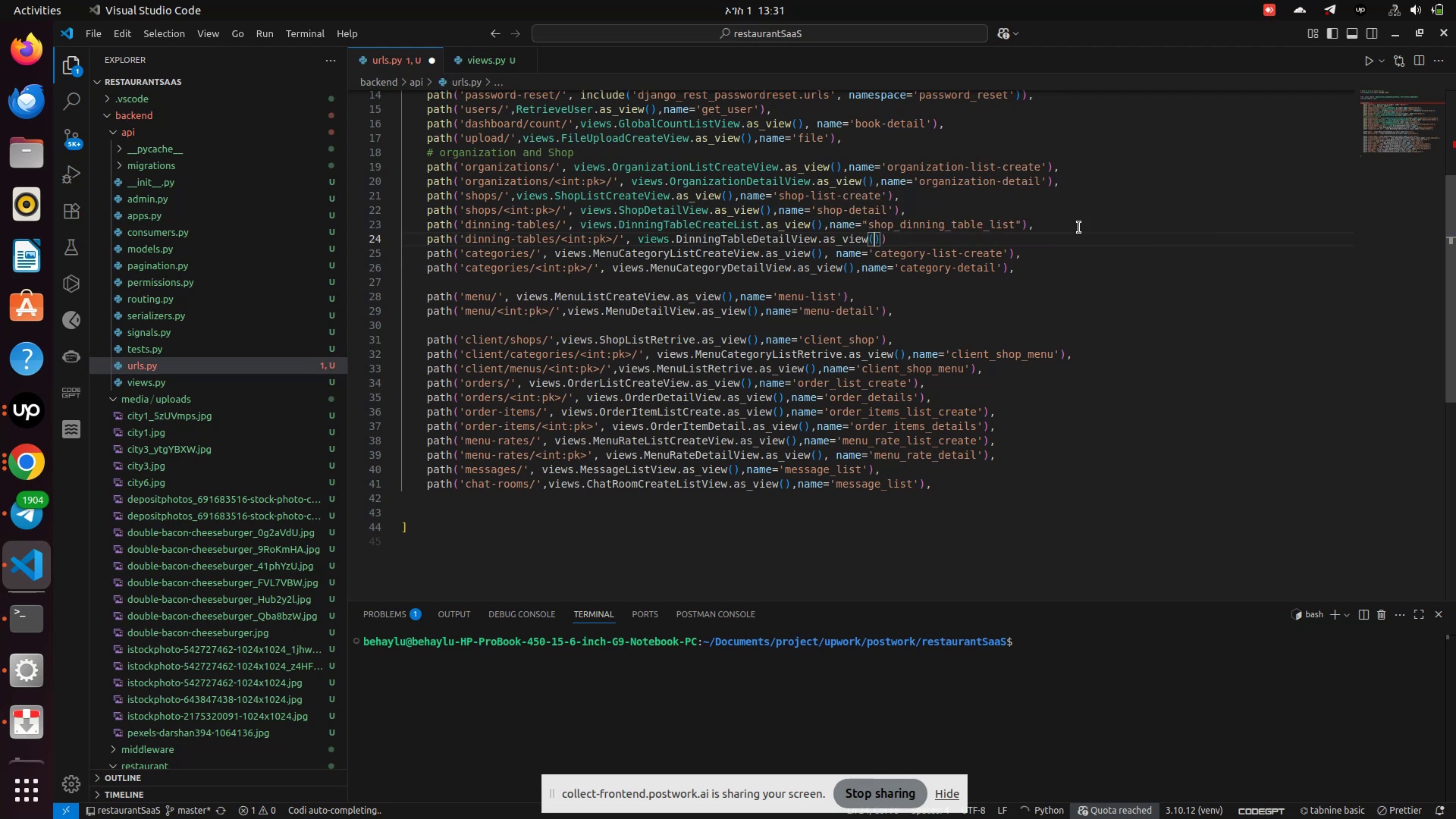 
key(ArrowRight)
 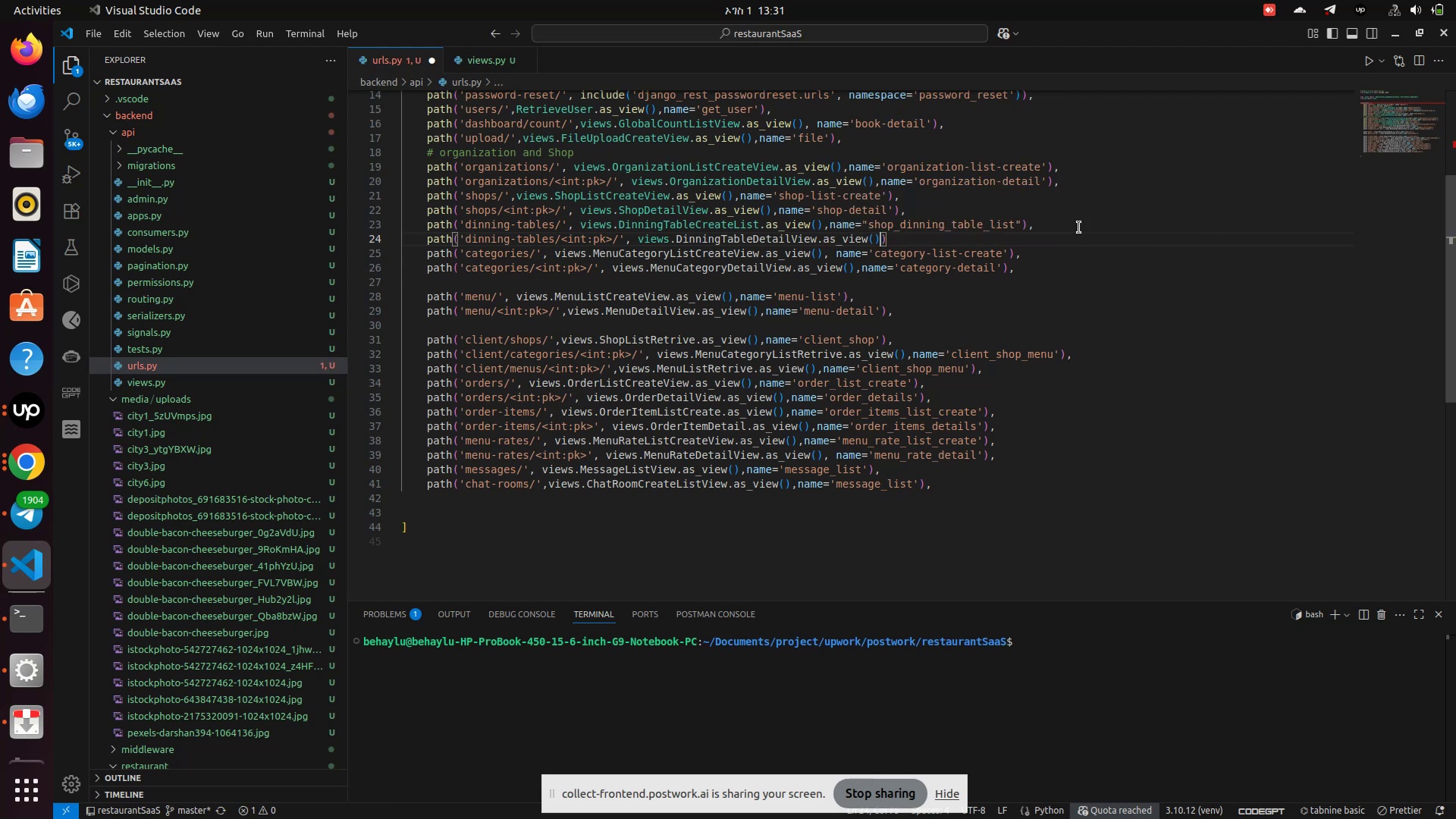 
key(Comma)
 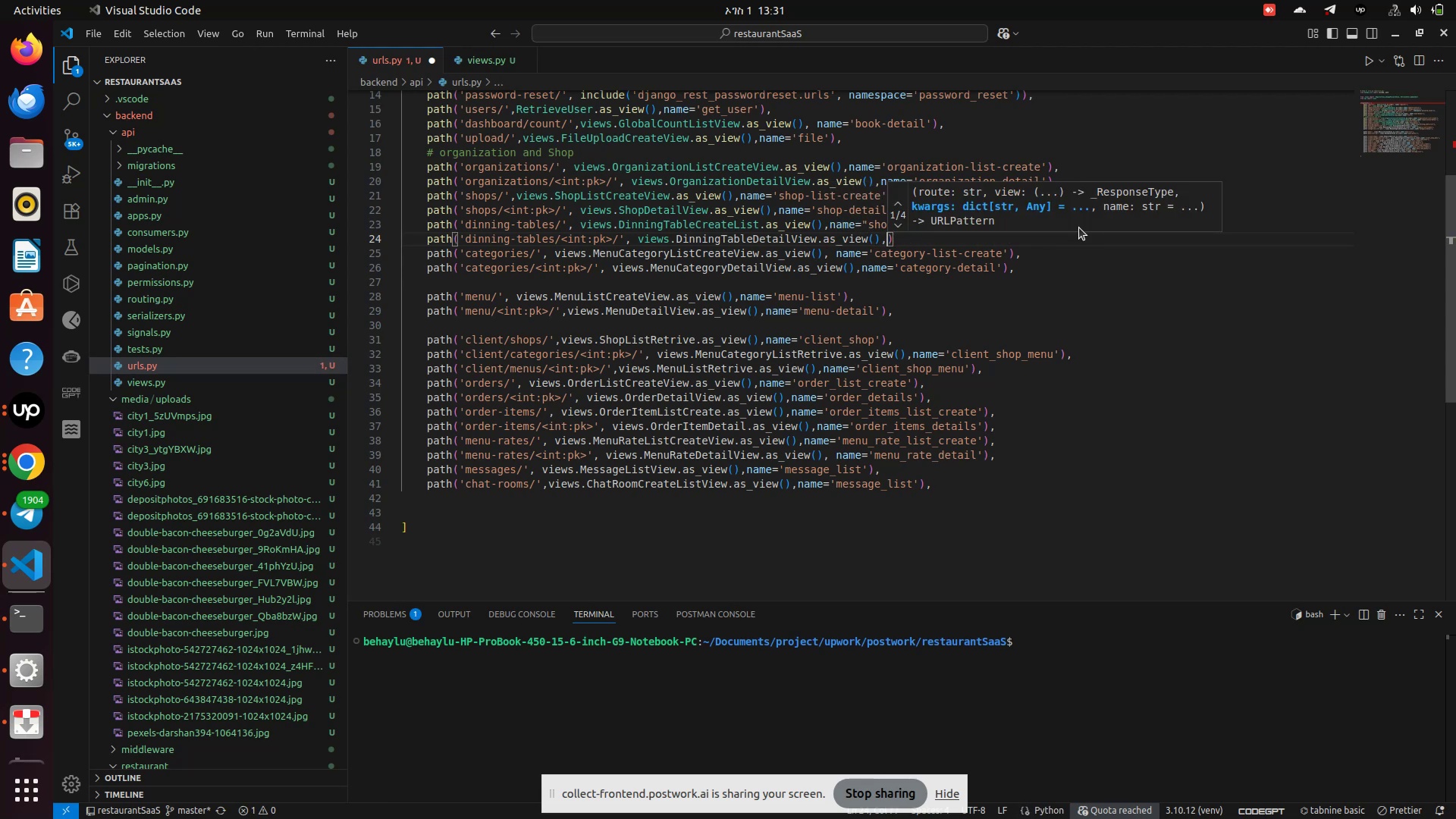 
type(N)
key(Backspace)
type(name=')
key(Backspace)
type("shop name)
 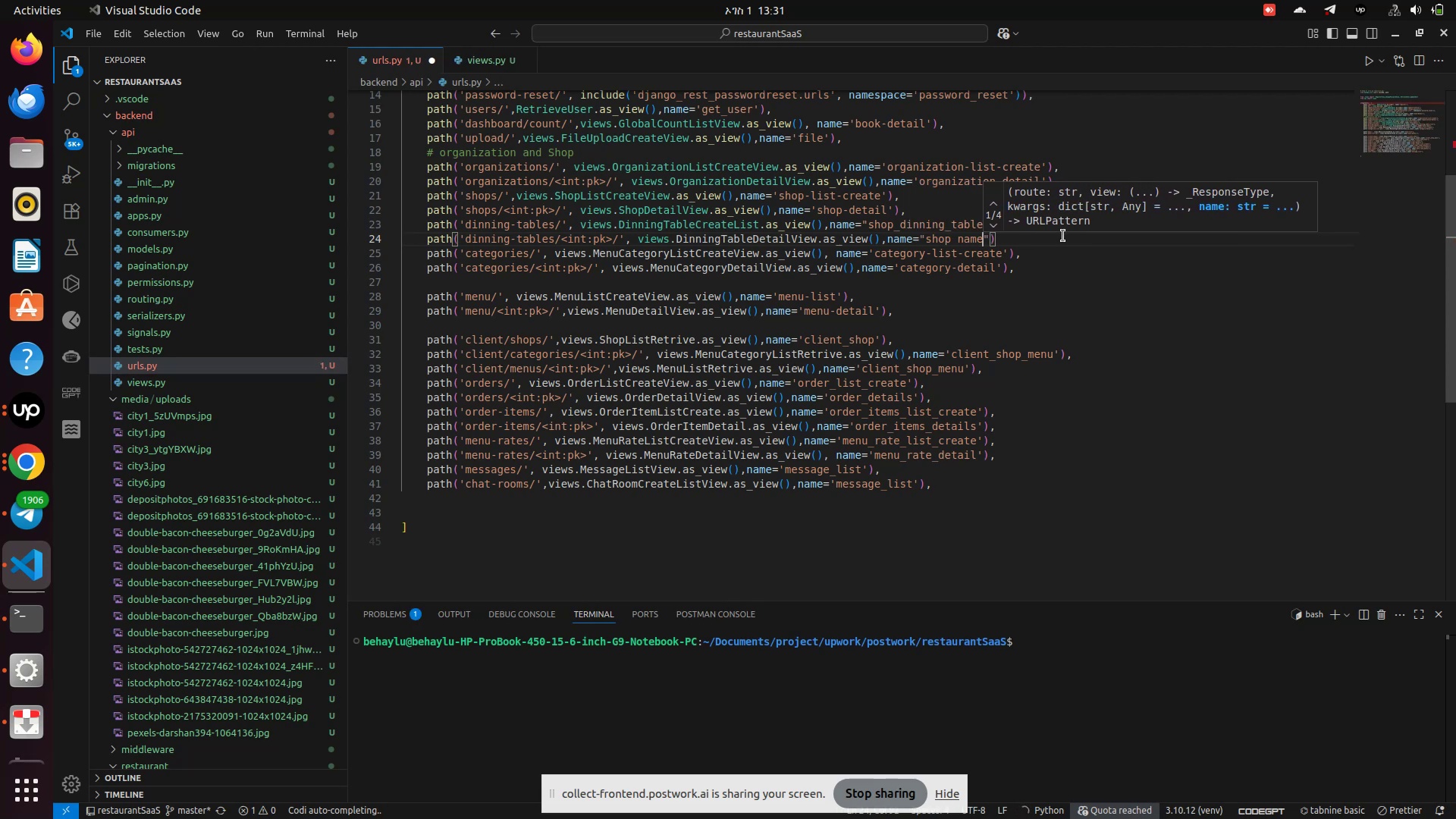 
left_click([1102, 281])
 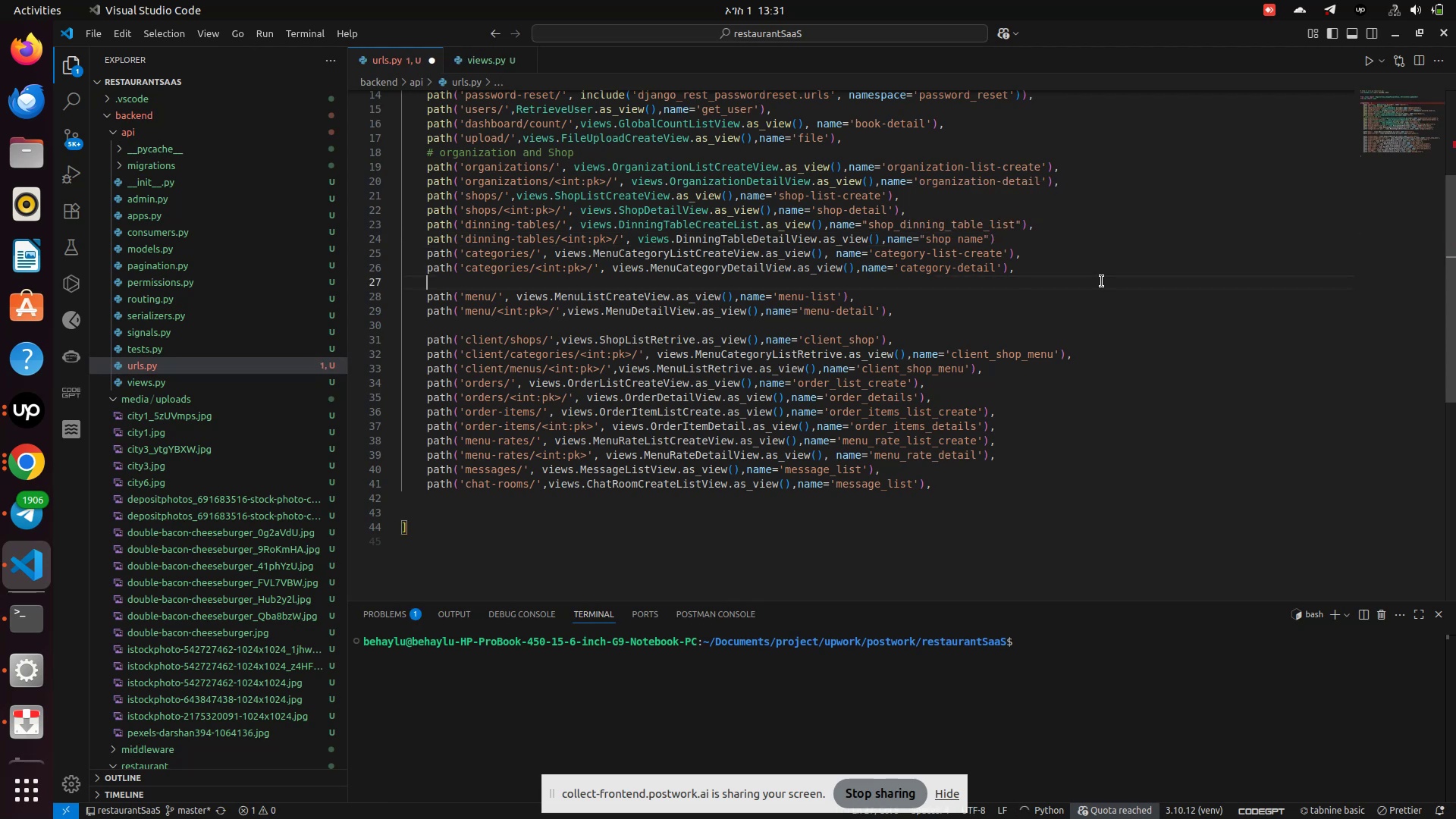 
key(Control+S)
 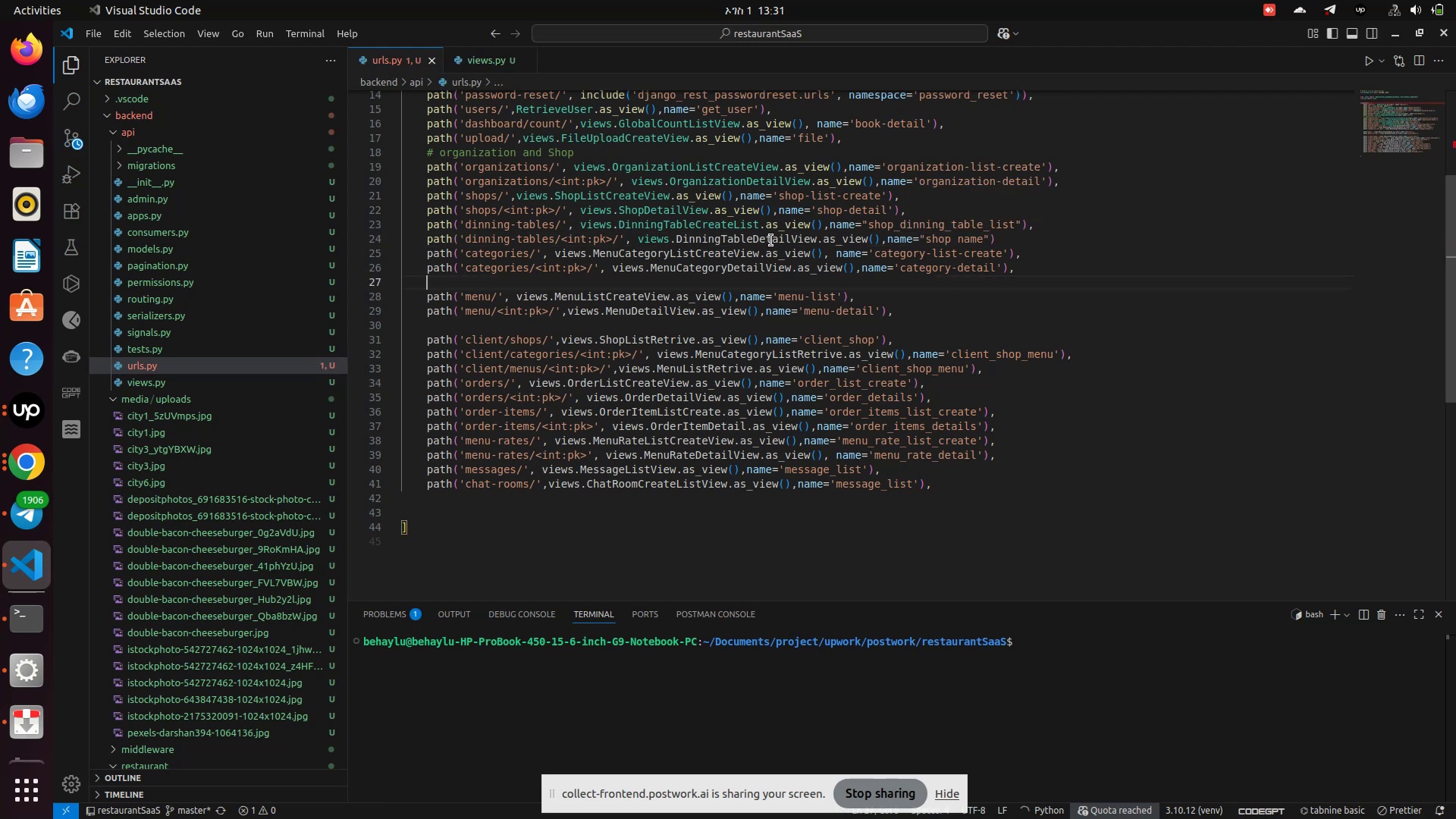 
double_click([771, 240])
 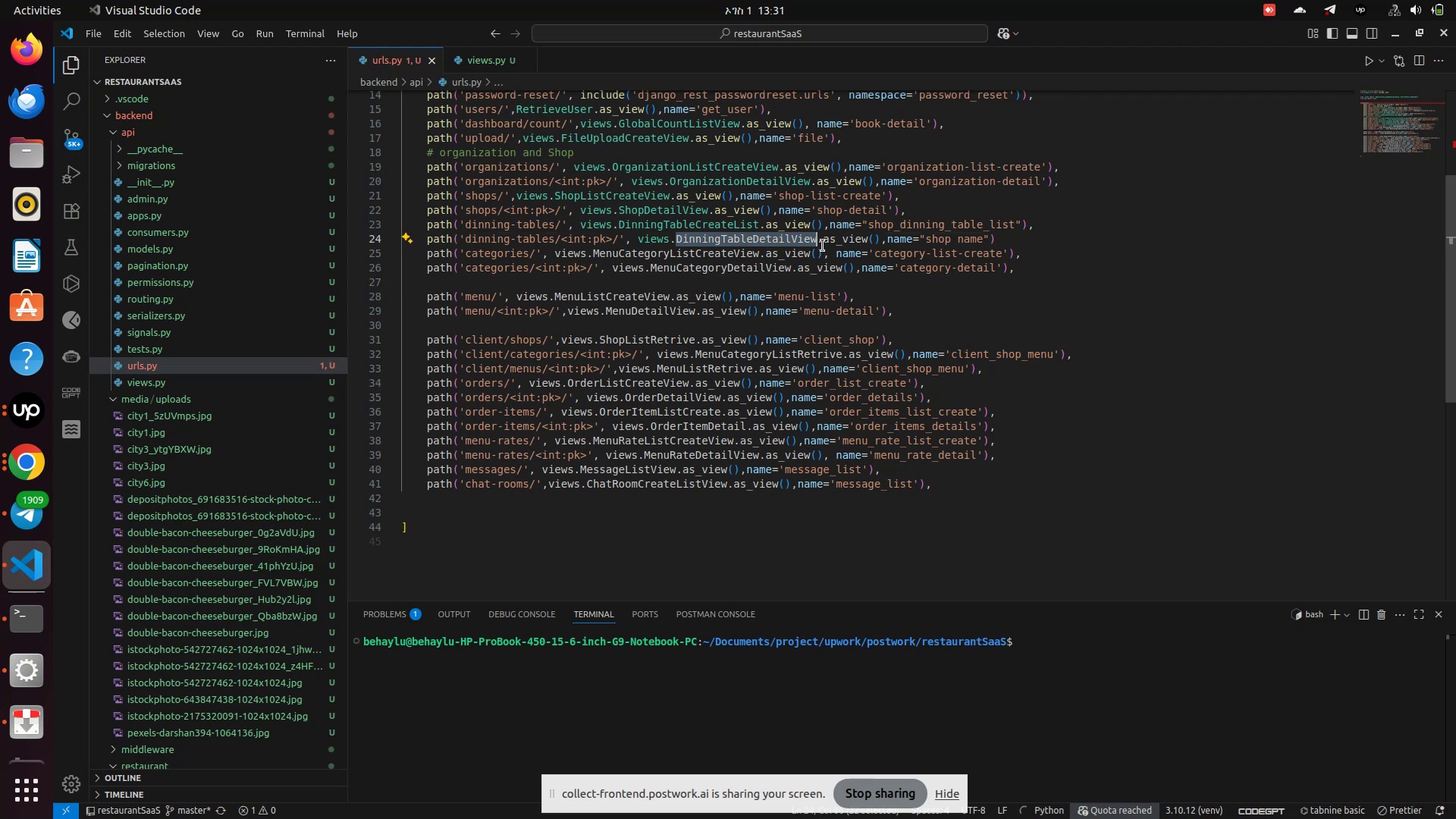 
left_click([826, 241])
 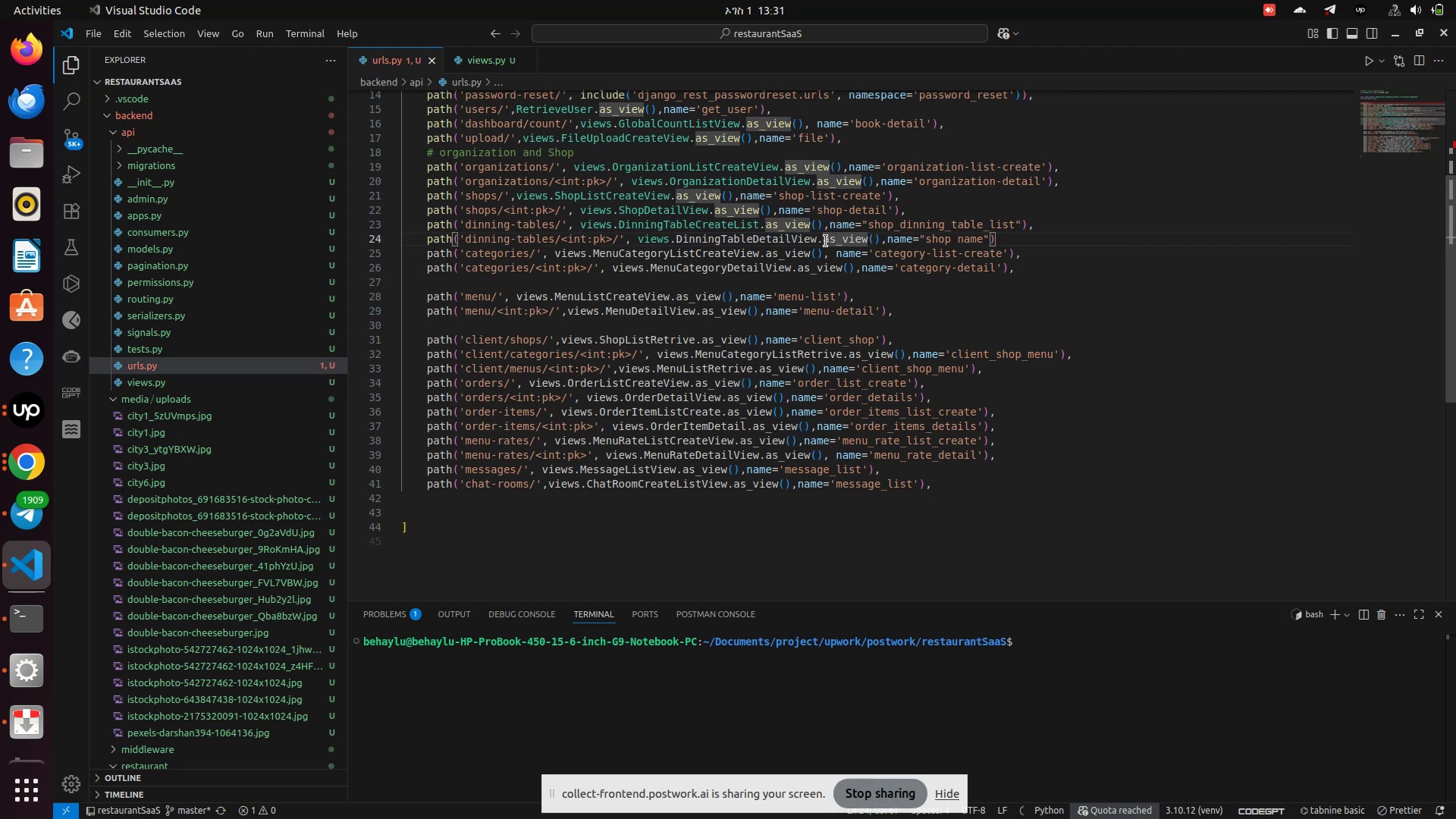 
key(ArrowLeft)
 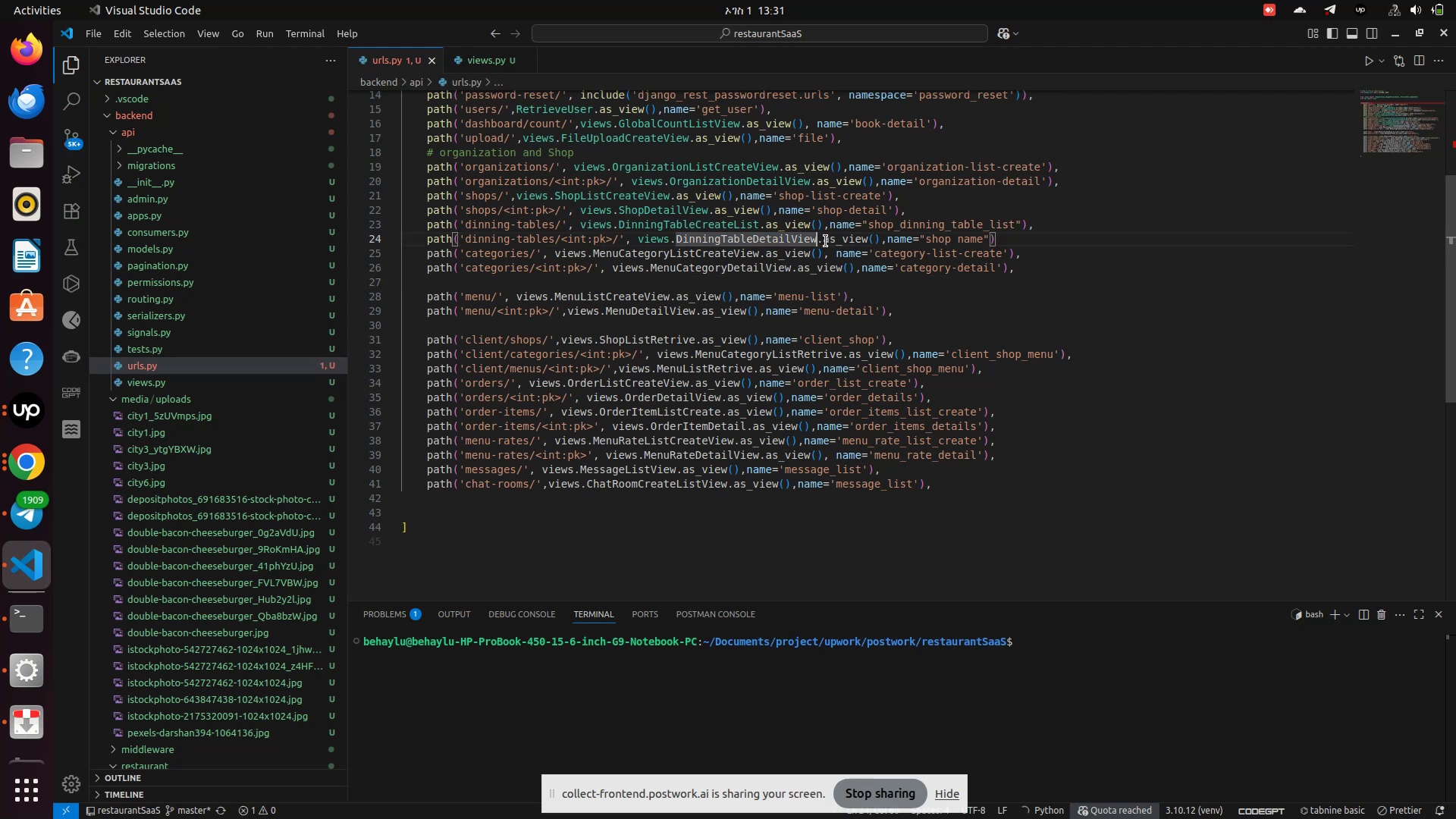 
key(Backspace)
 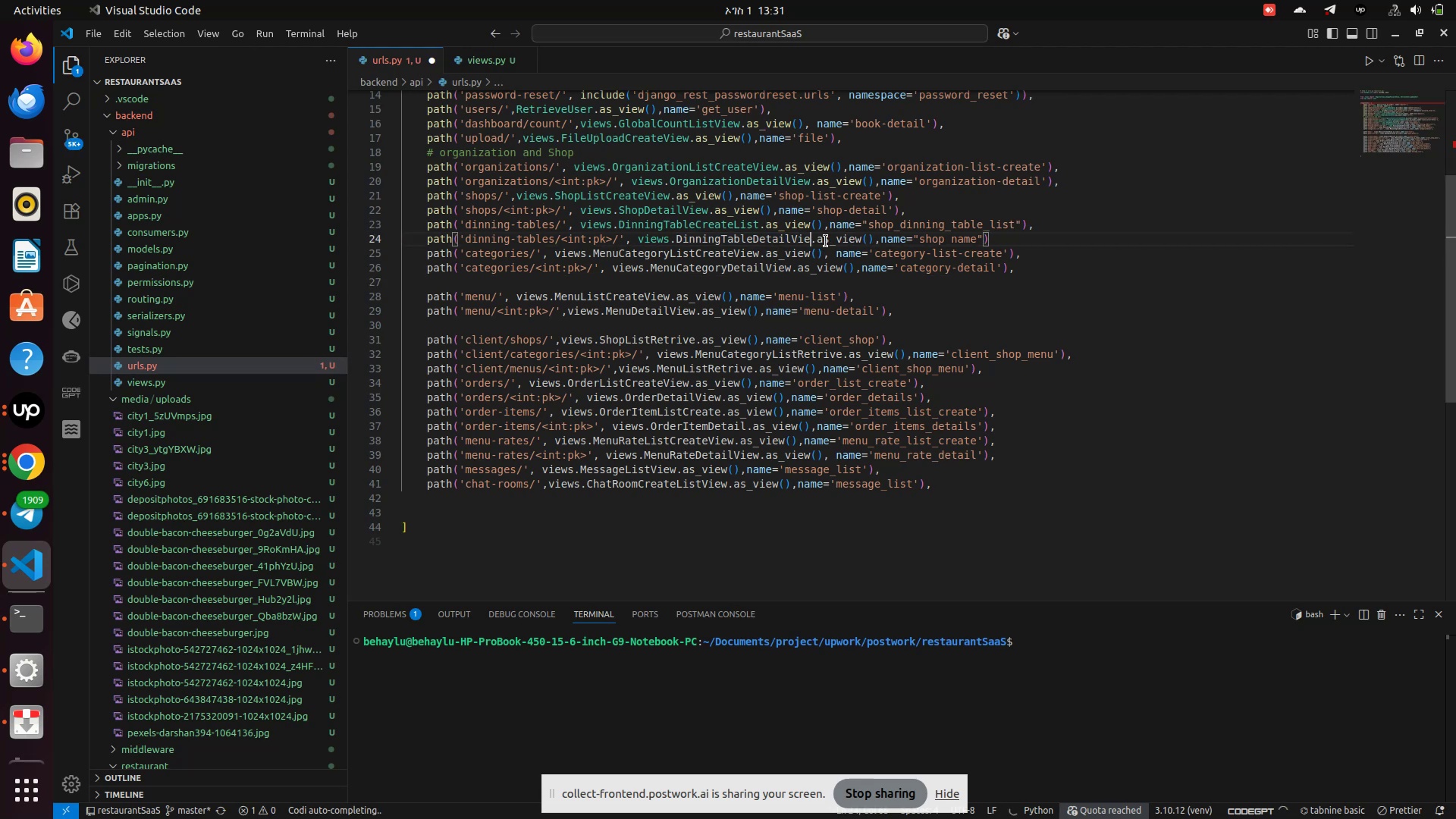 
key(Backspace)
 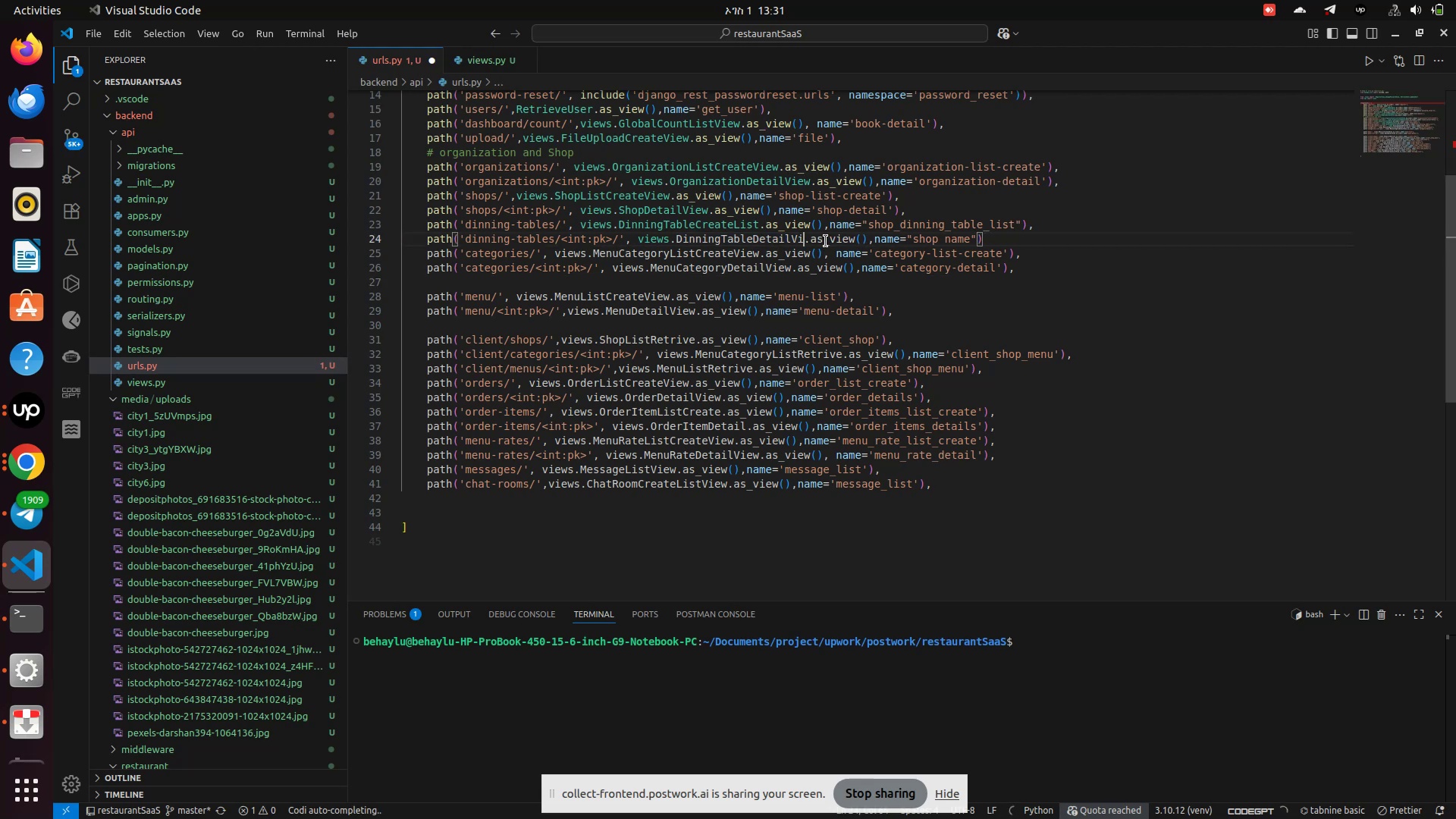 
key(Backspace)
 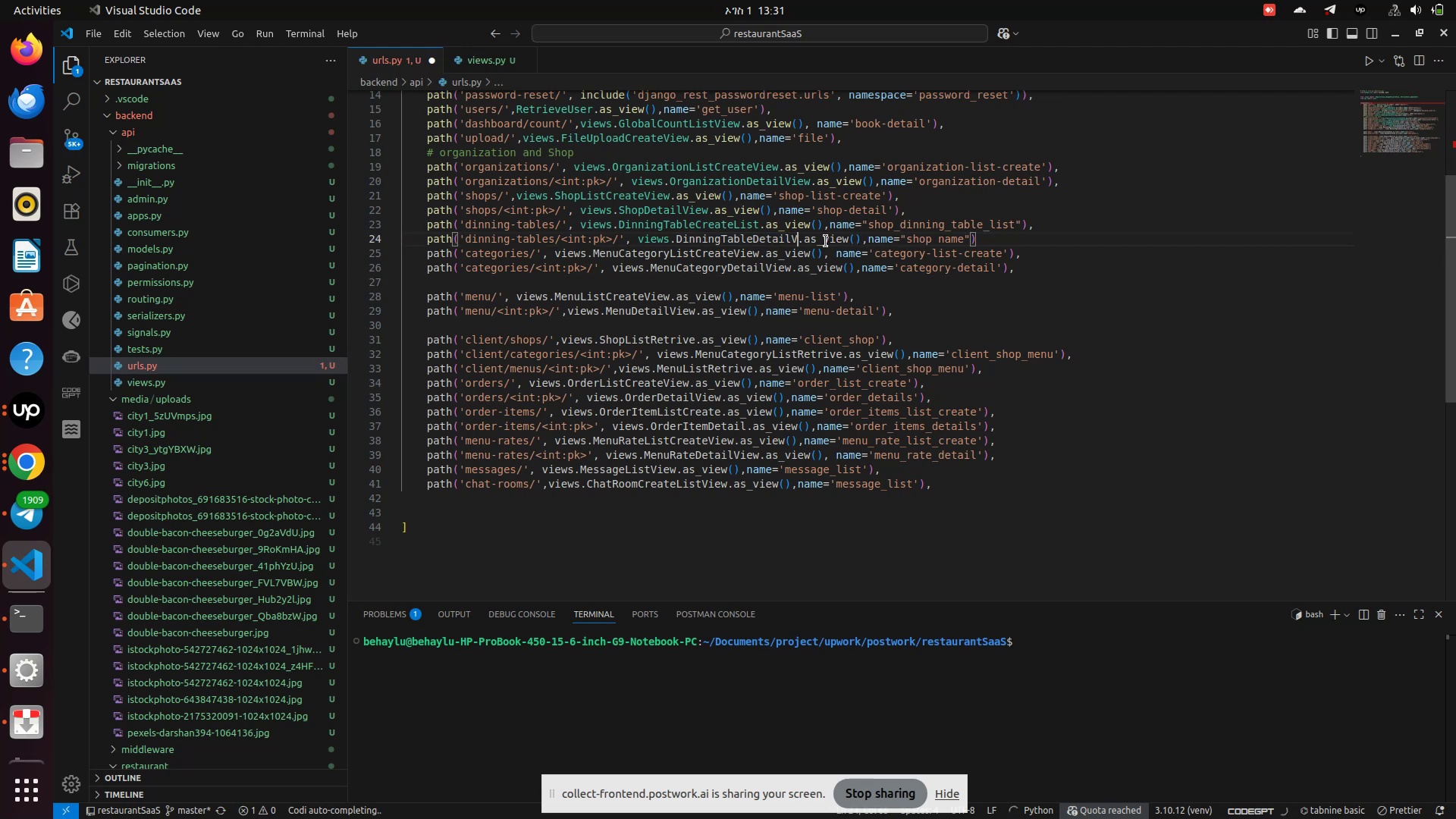 
key(Backspace)
 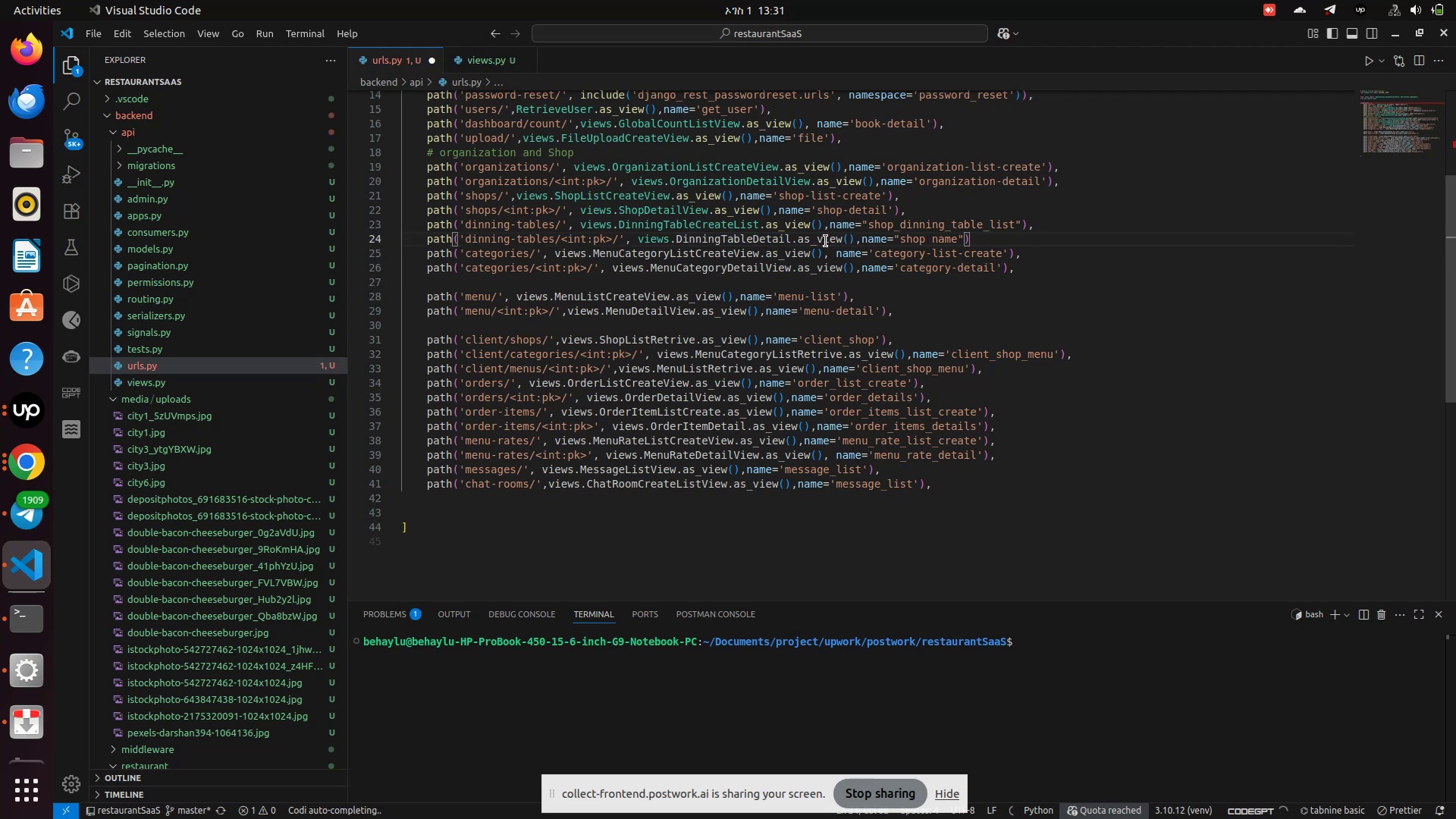 
type(View)
 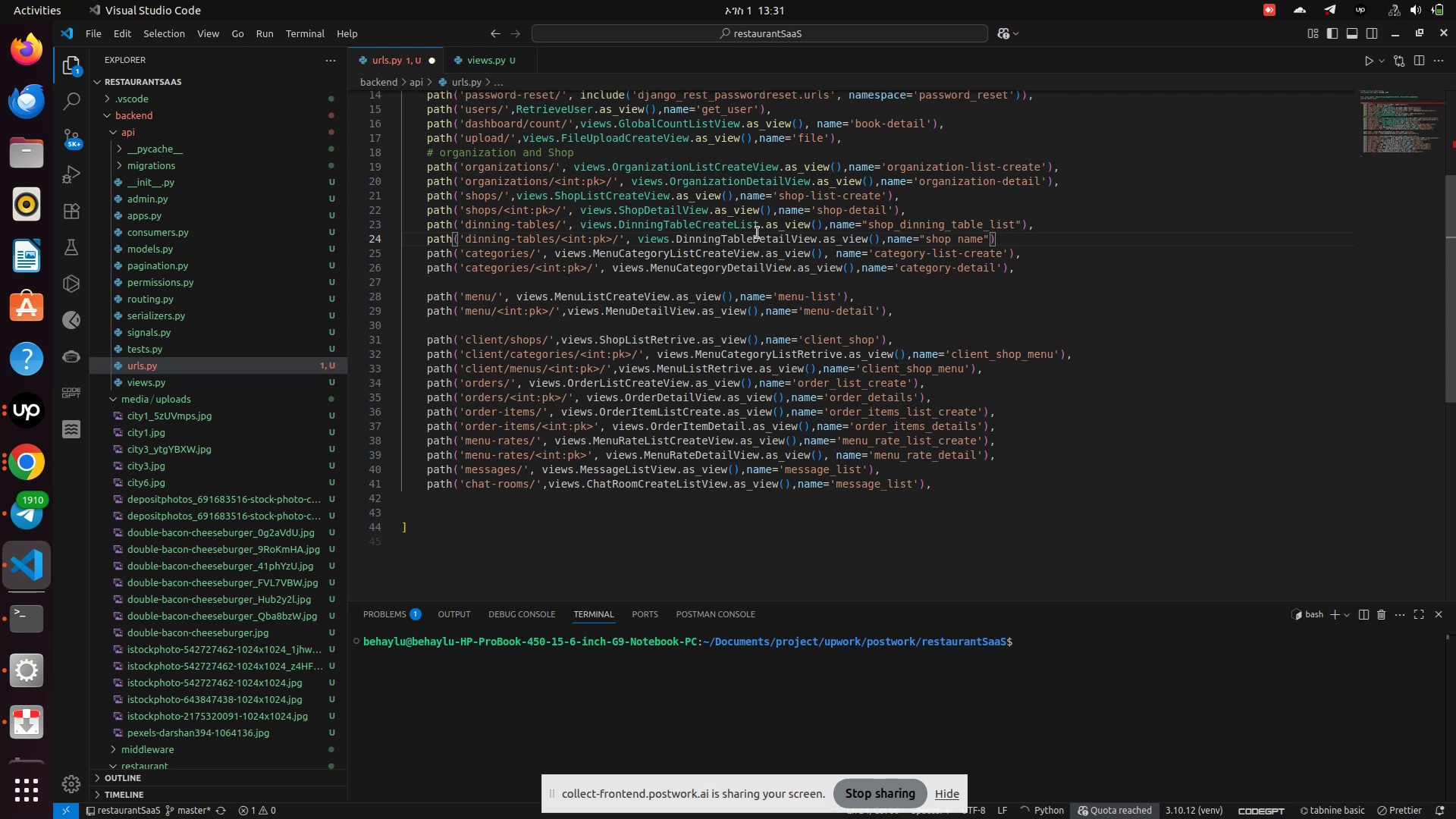 
left_click([760, 221])
 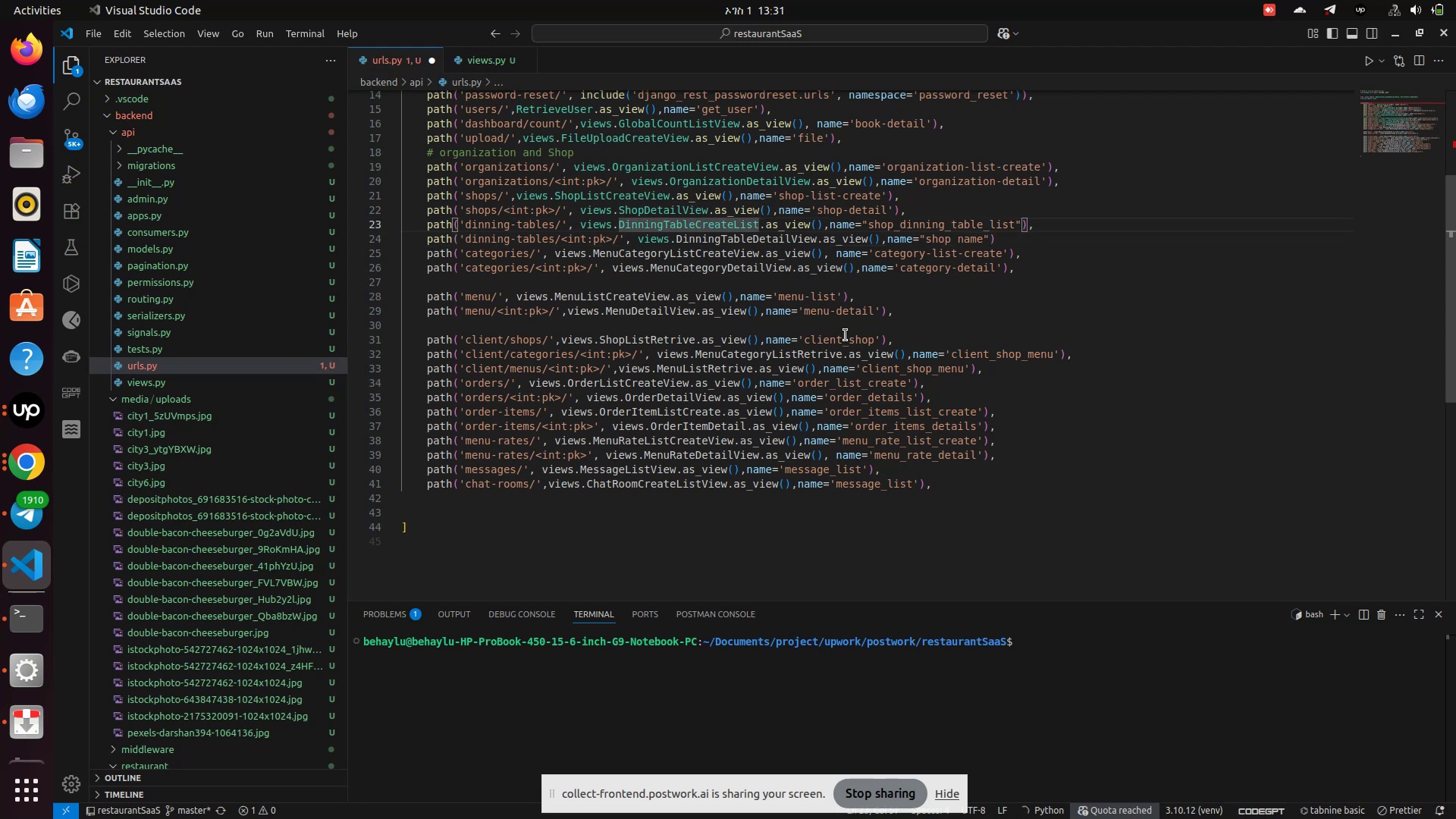 
type(View)
 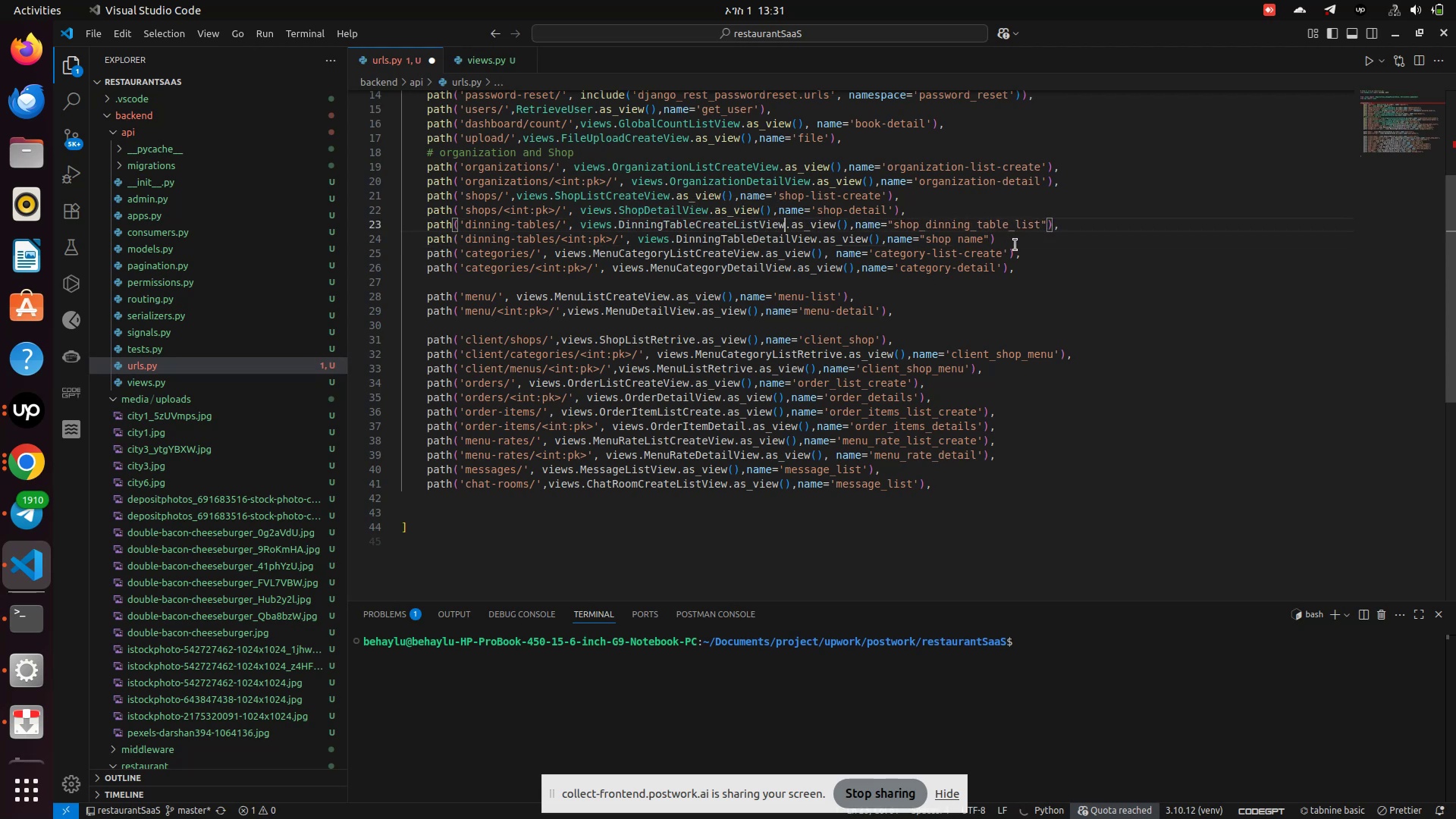 
left_click([1018, 243])
 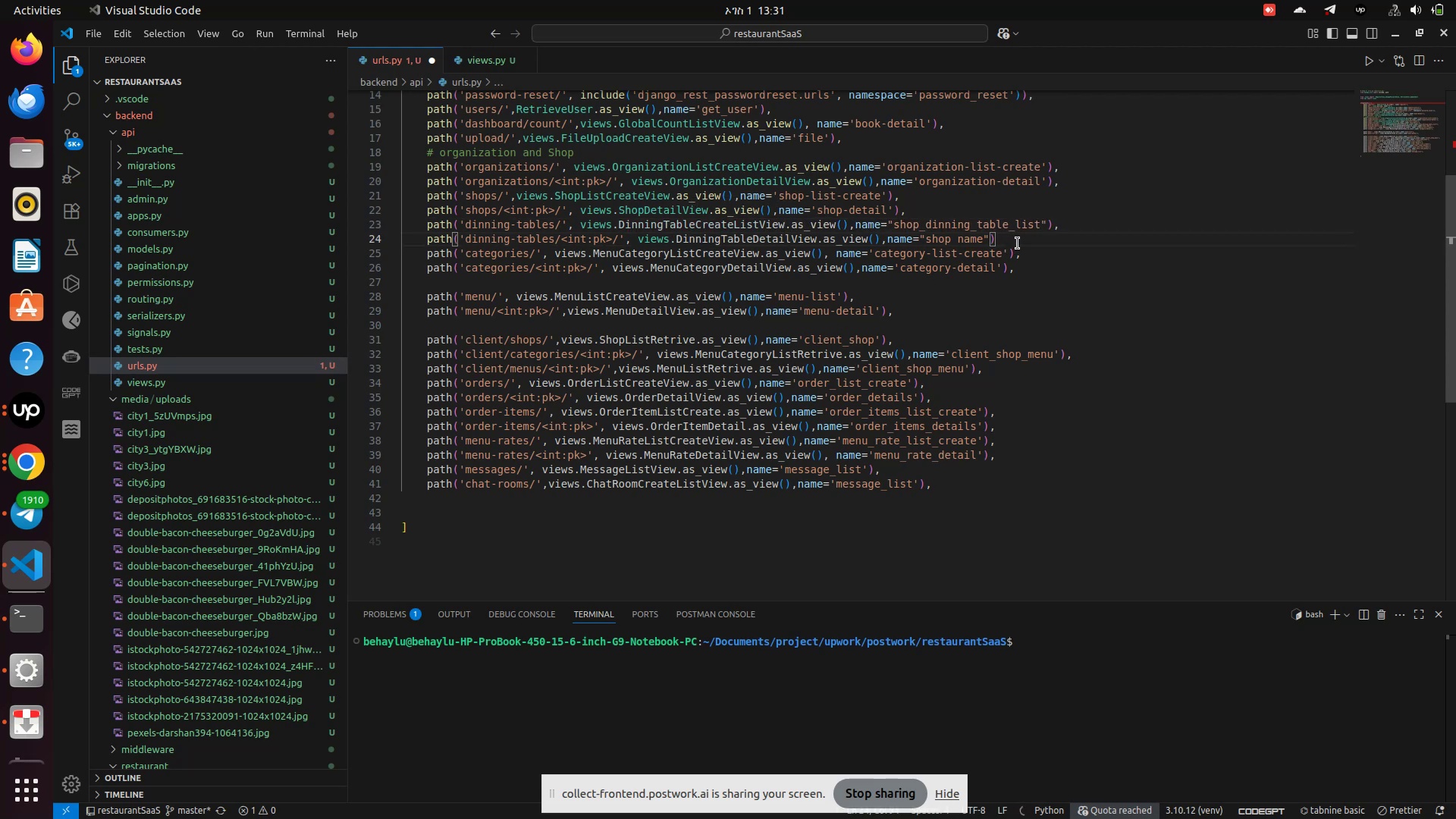 
key(Comma)
 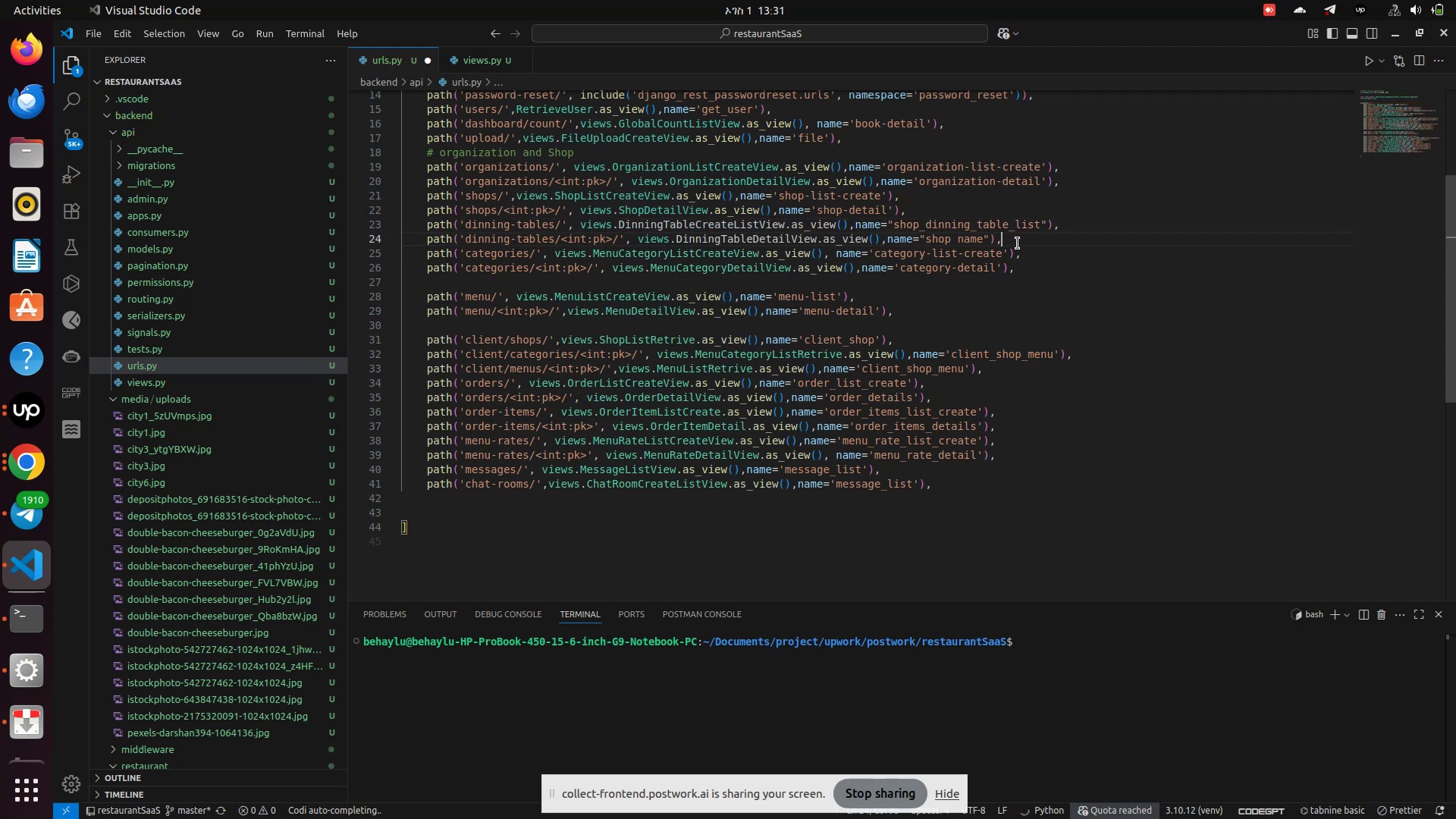 
key(Control+S)
 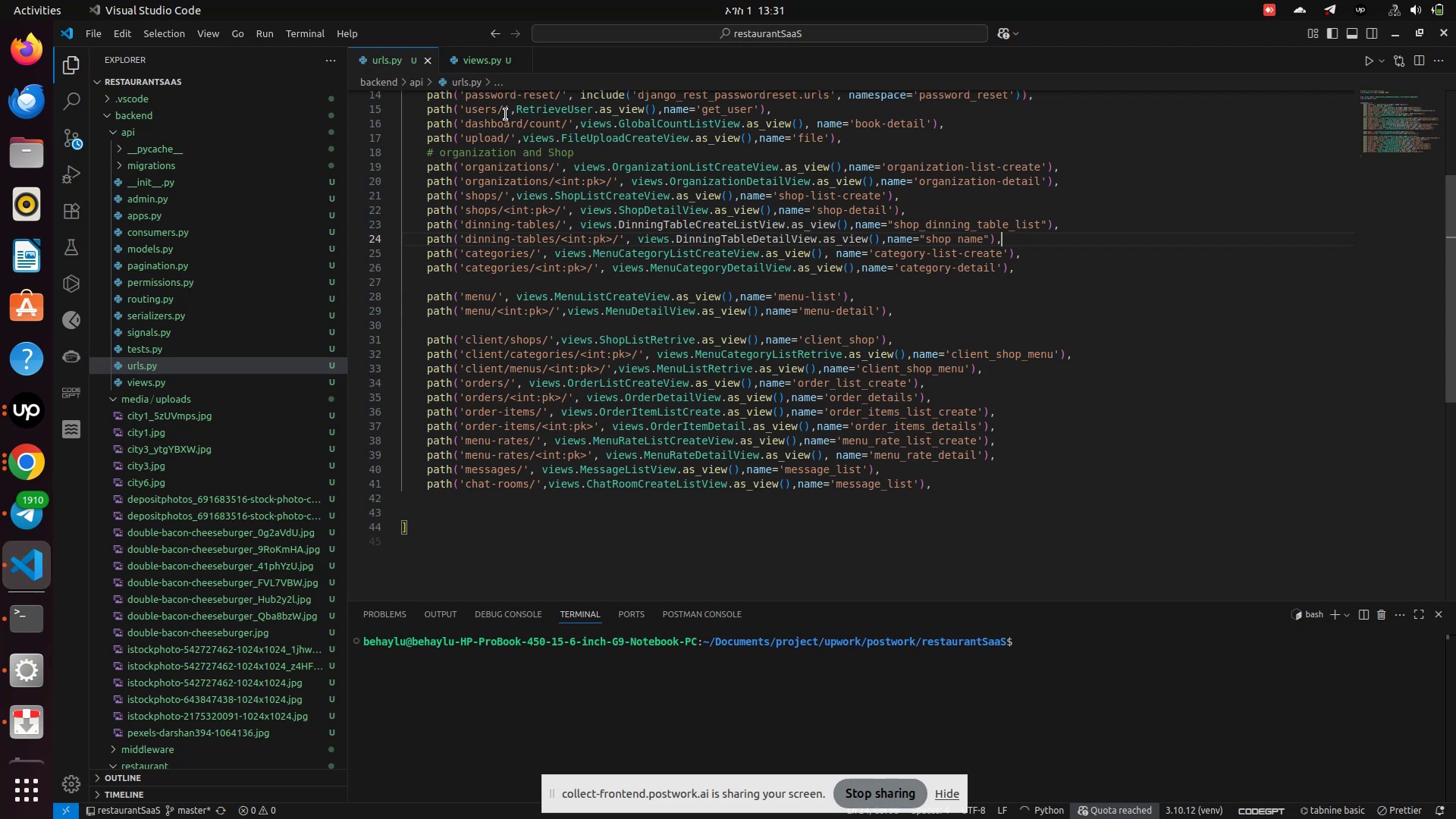 
left_click([475, 59])
 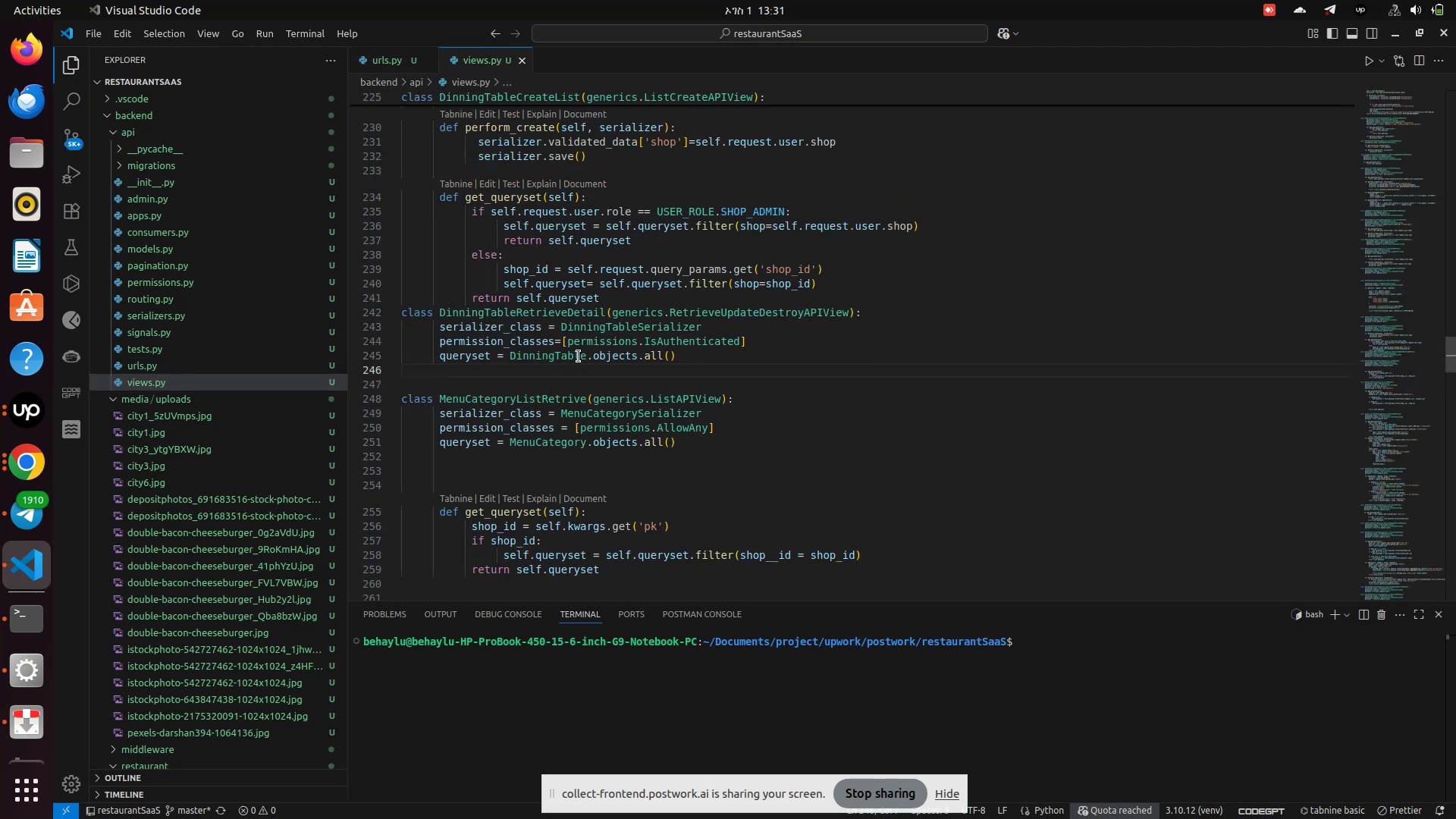 
left_click([603, 315])
 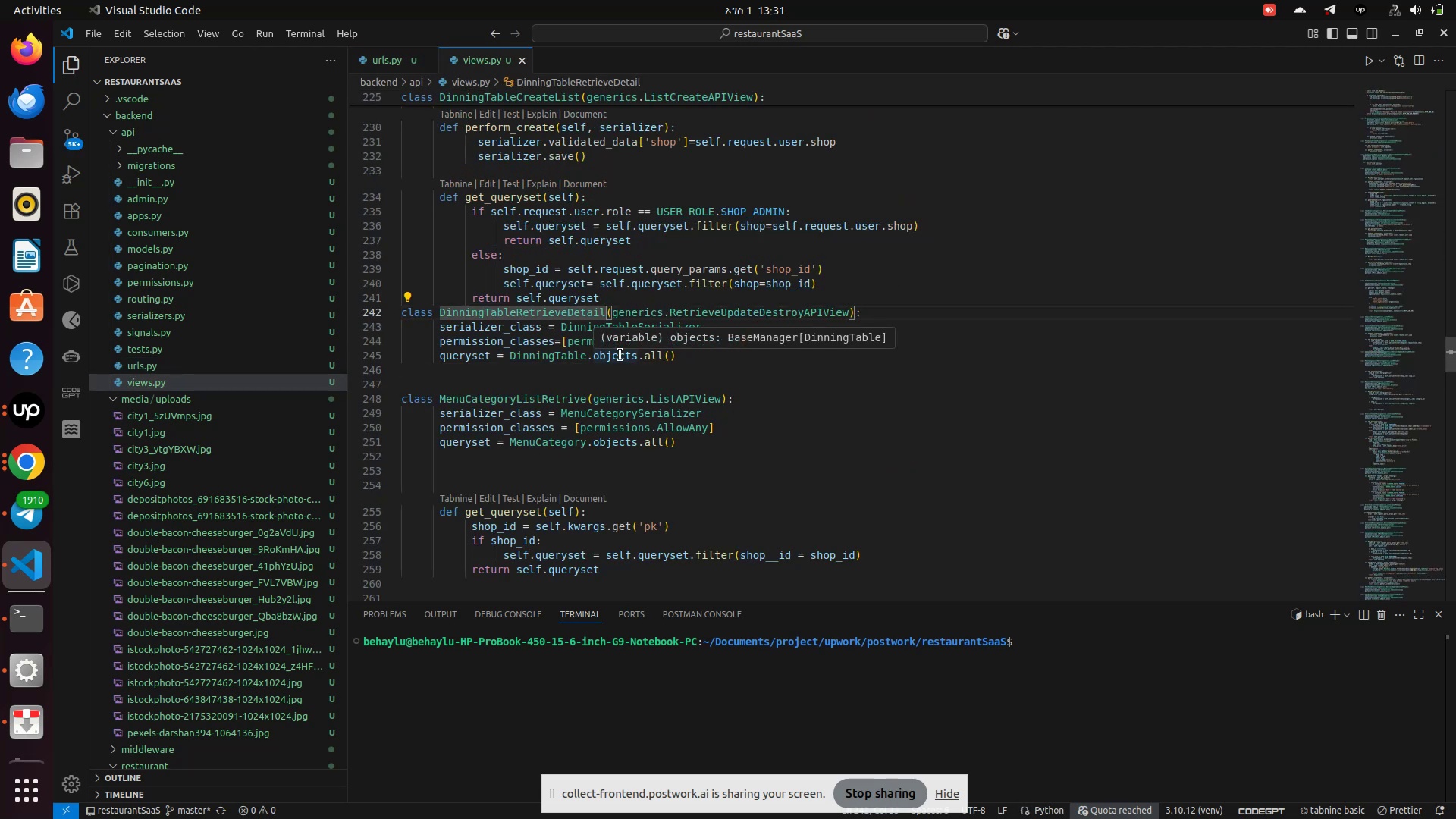 
type(View)
 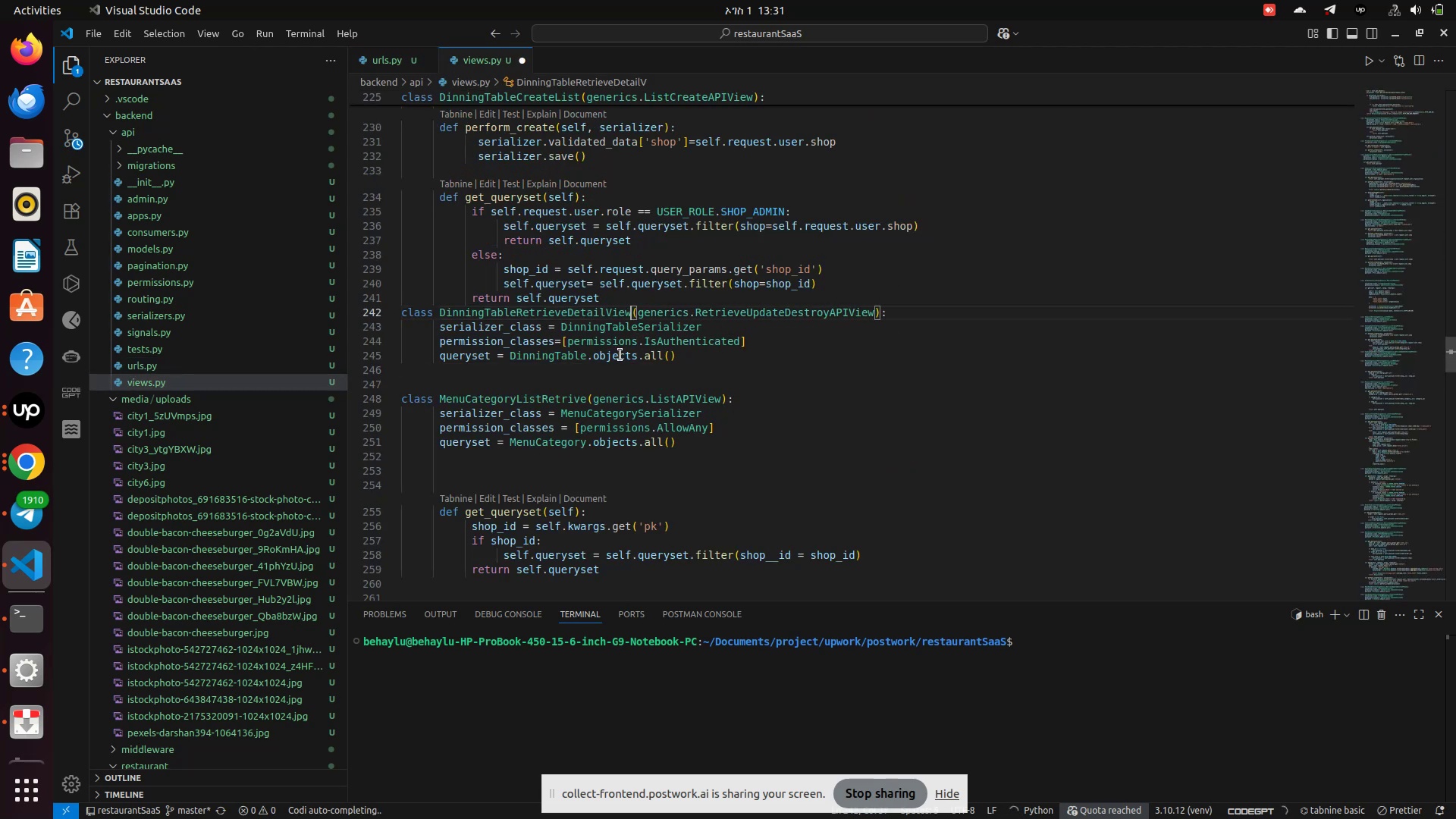 
key(Control+S)
 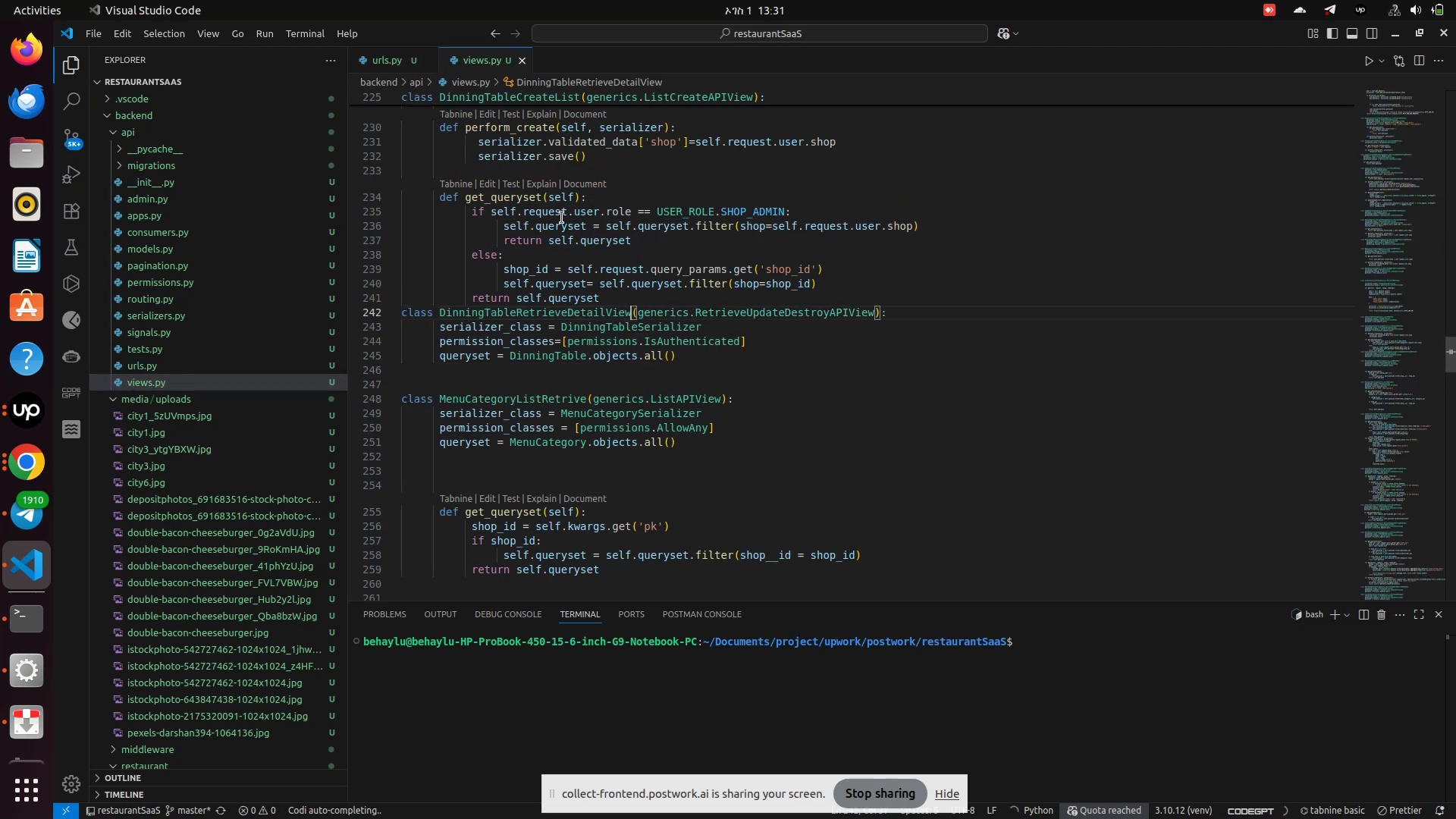 
scroll: coordinate [555, 212], scroll_direction: up, amount: 5.0
 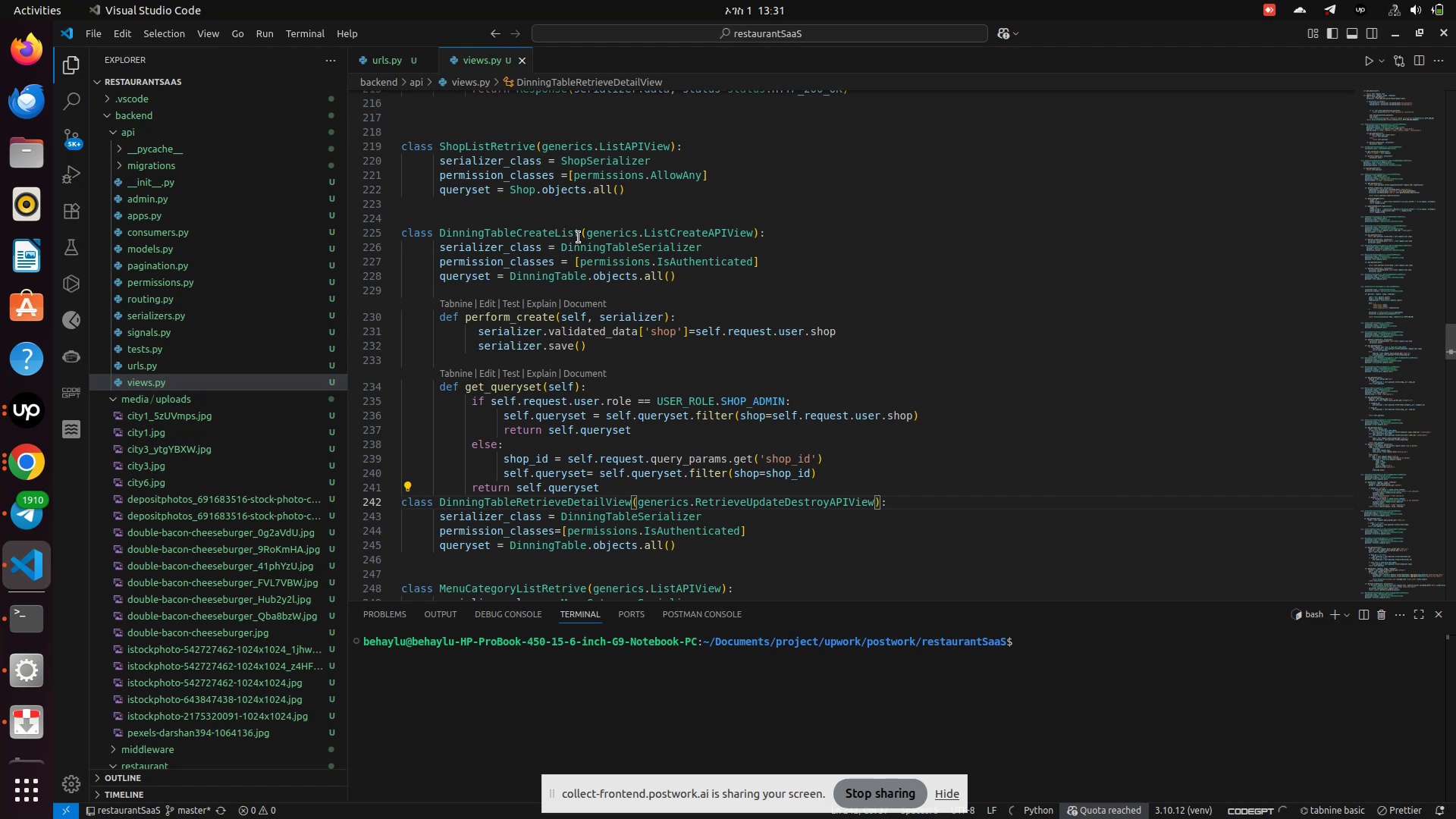 
left_click([579, 237])
 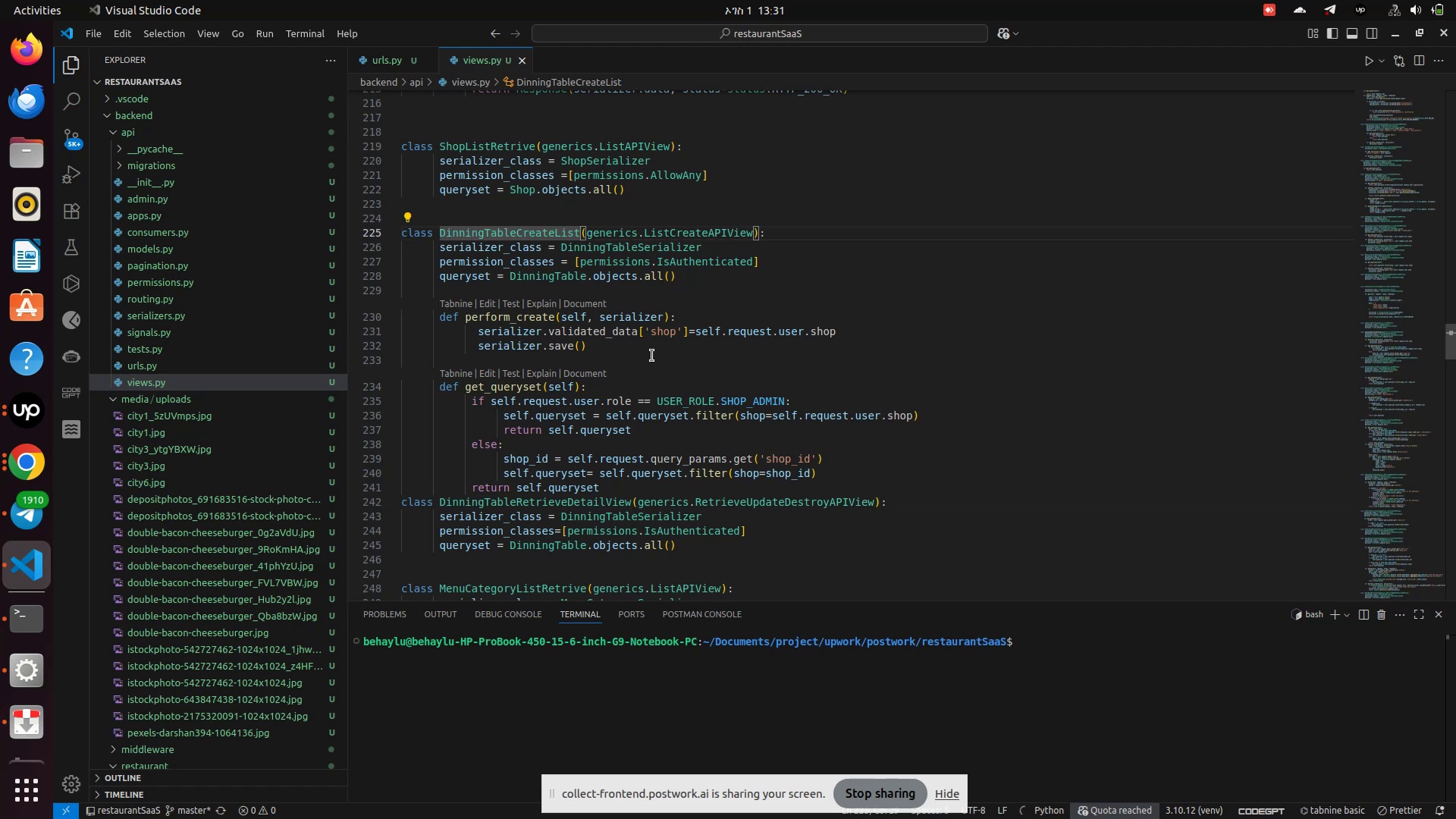 
type(View)
 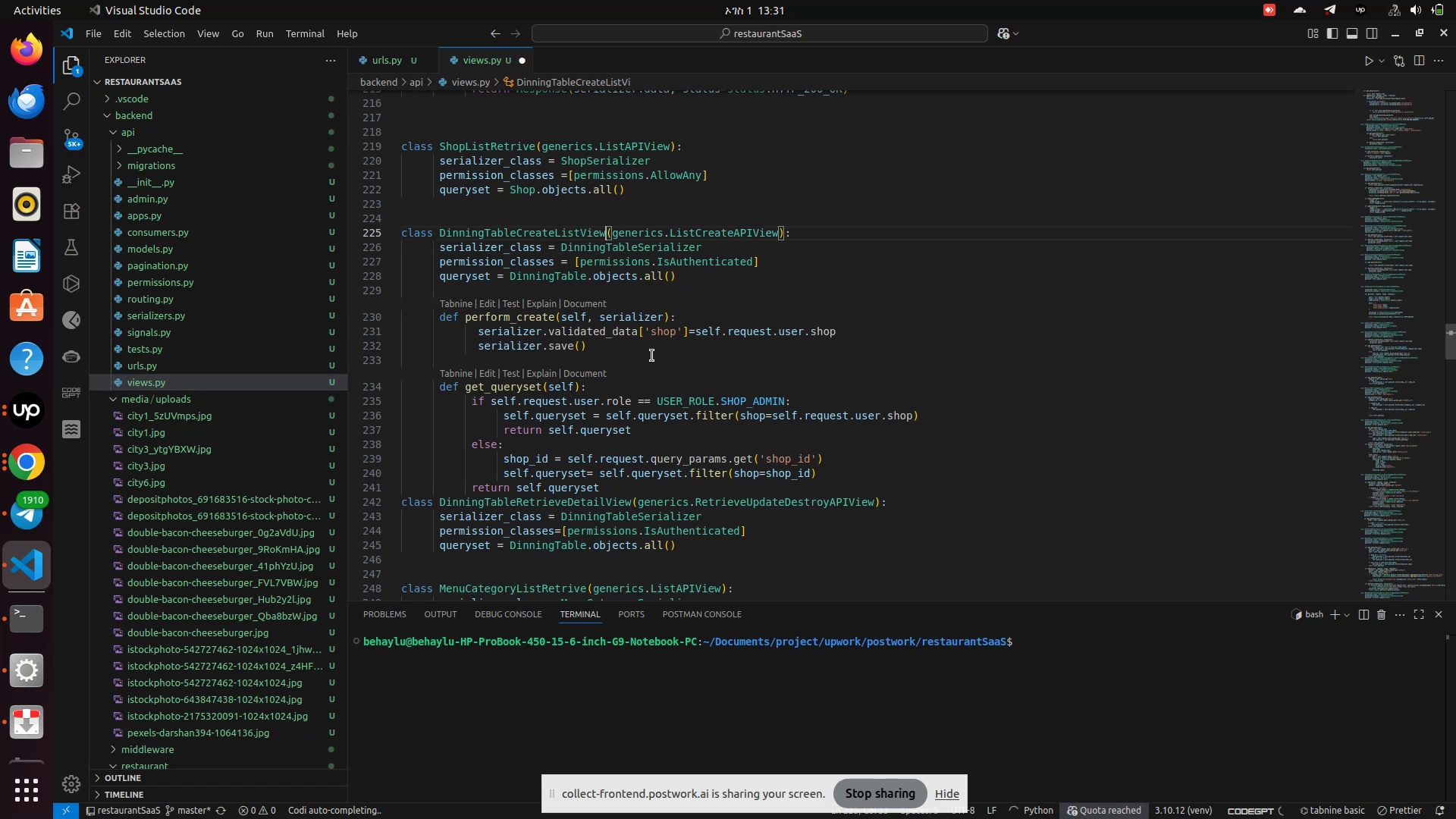 
key(Control+S)
 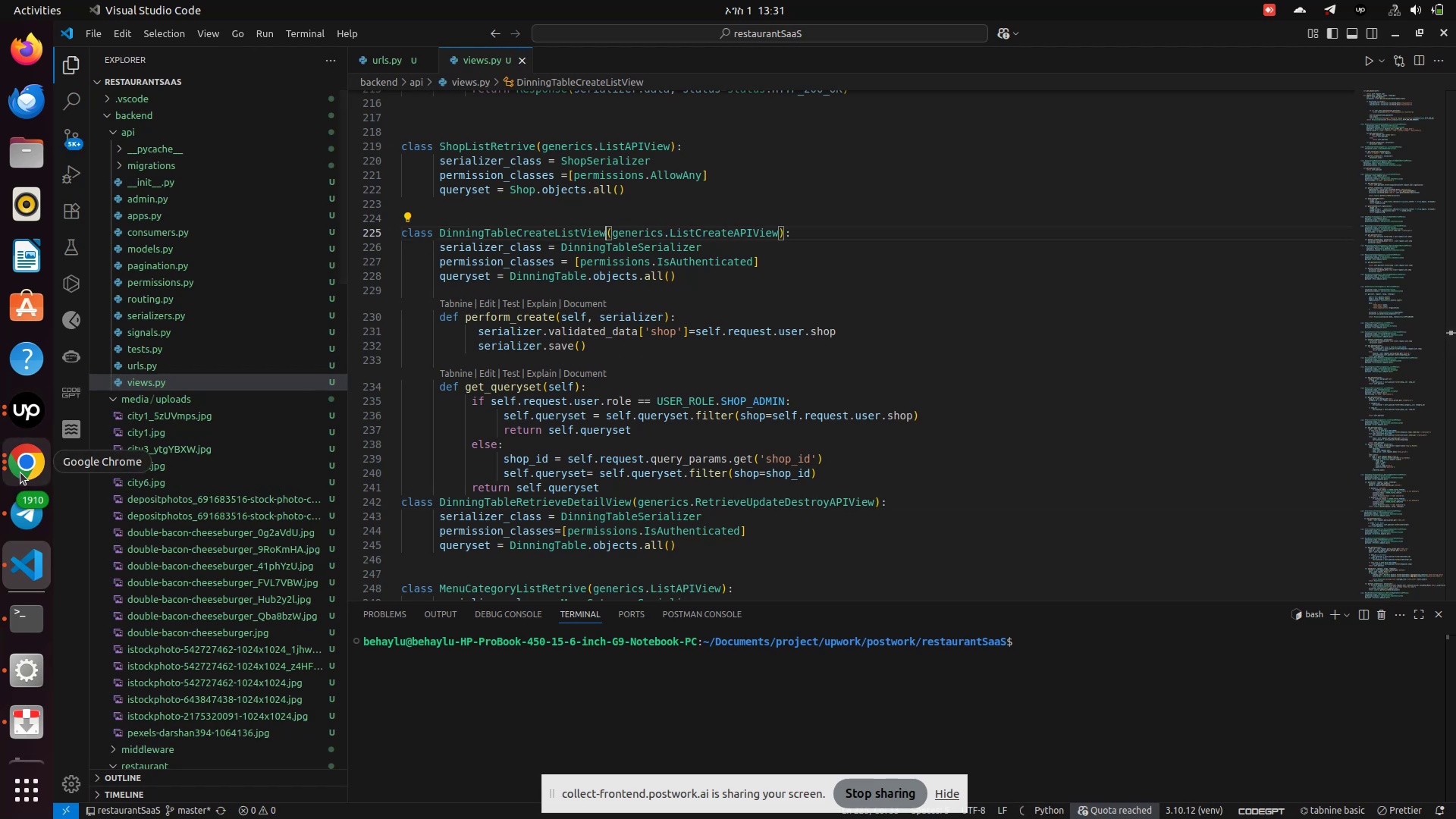 
left_click([23, 450])
 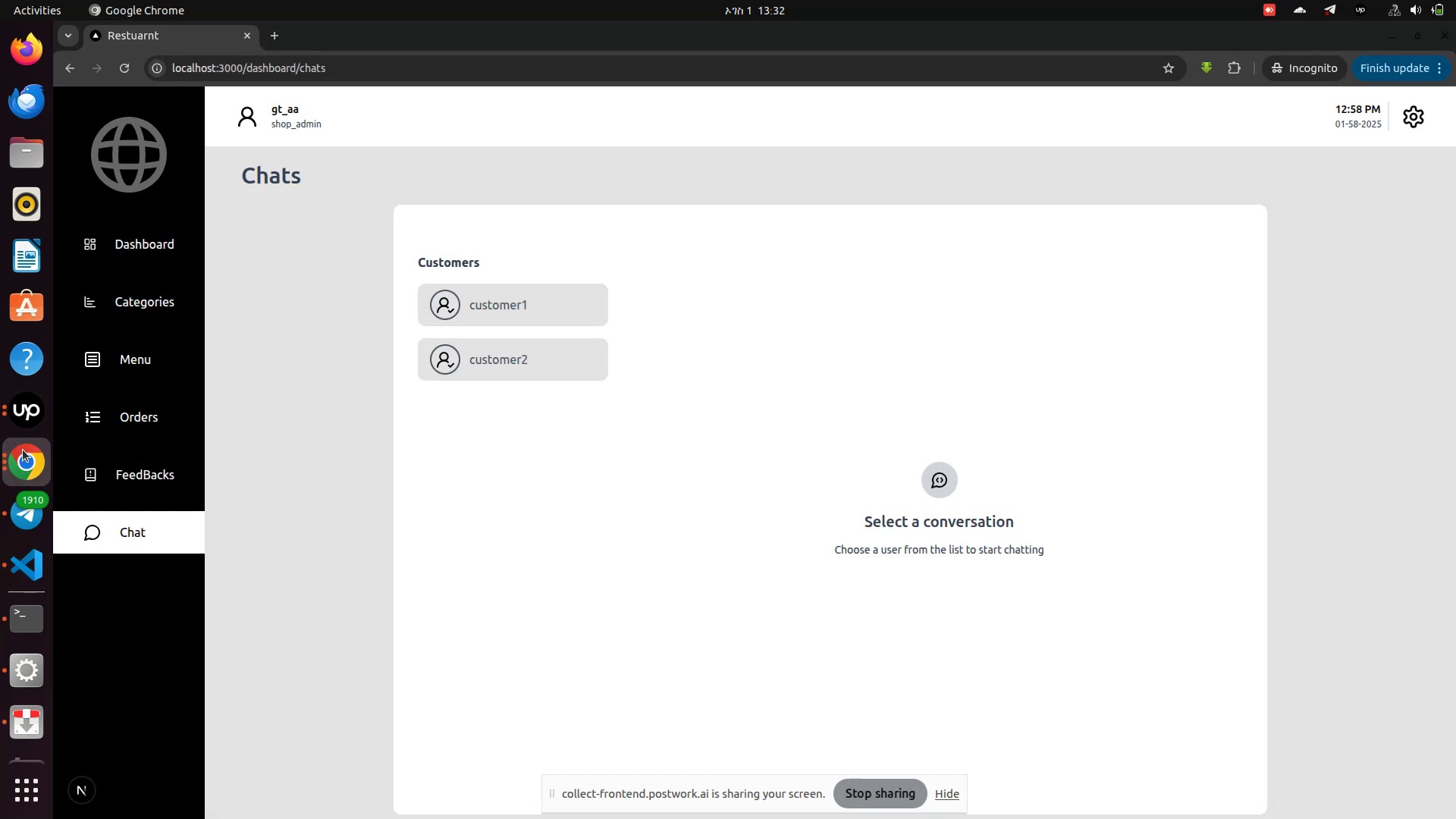 
left_click([23, 450])
 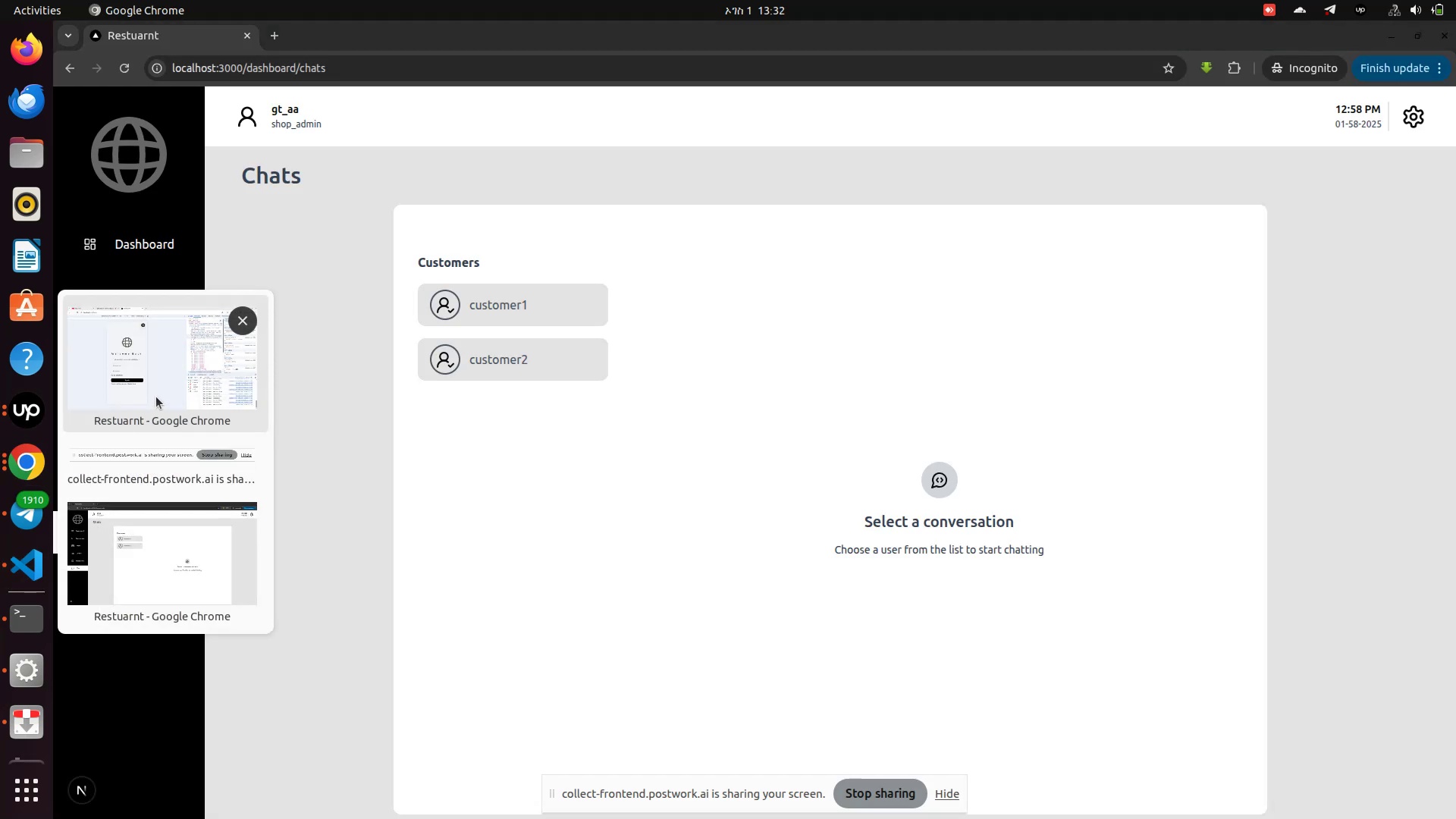 
left_click([156, 397])
 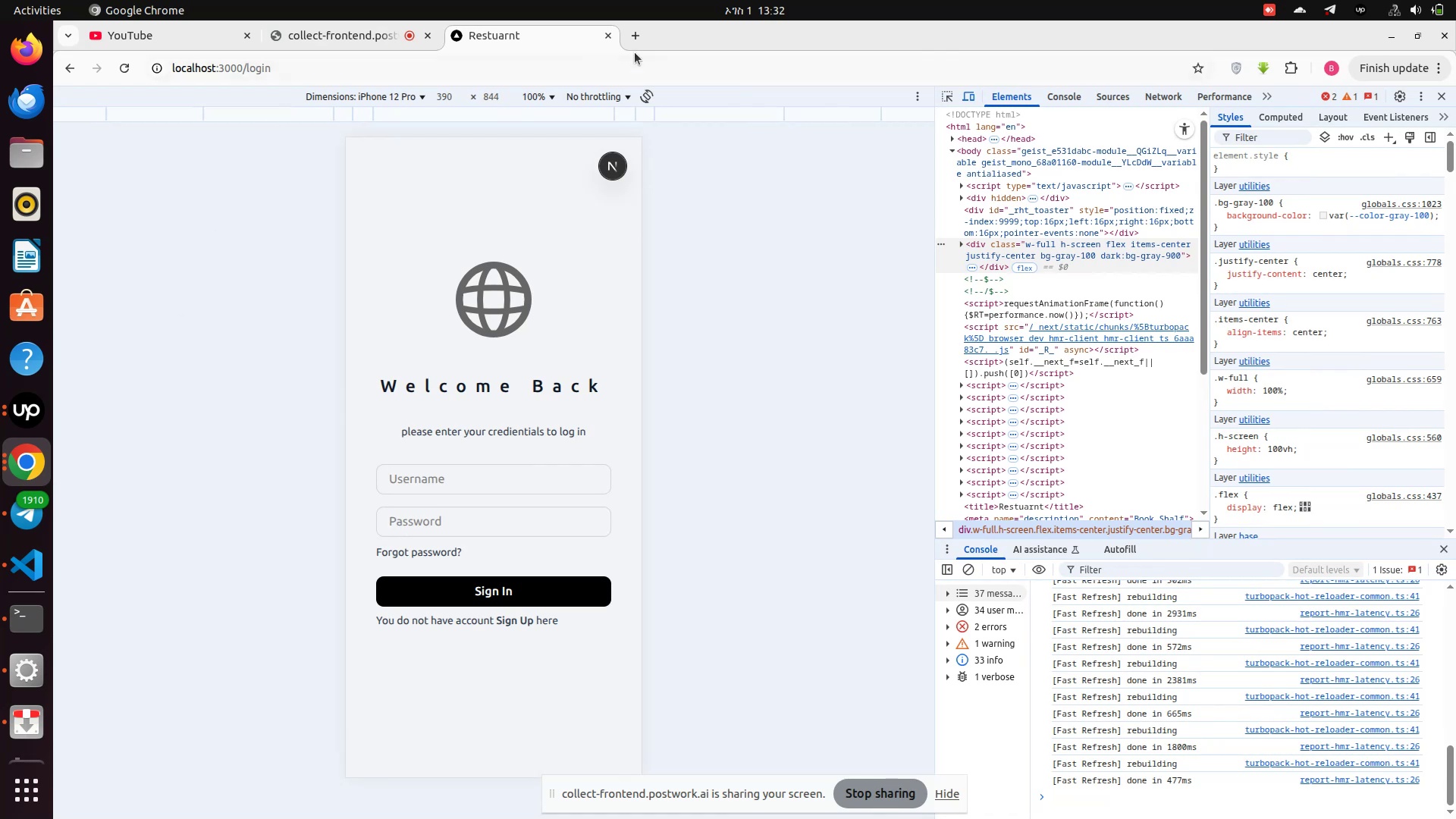 
left_click([636, 33])
 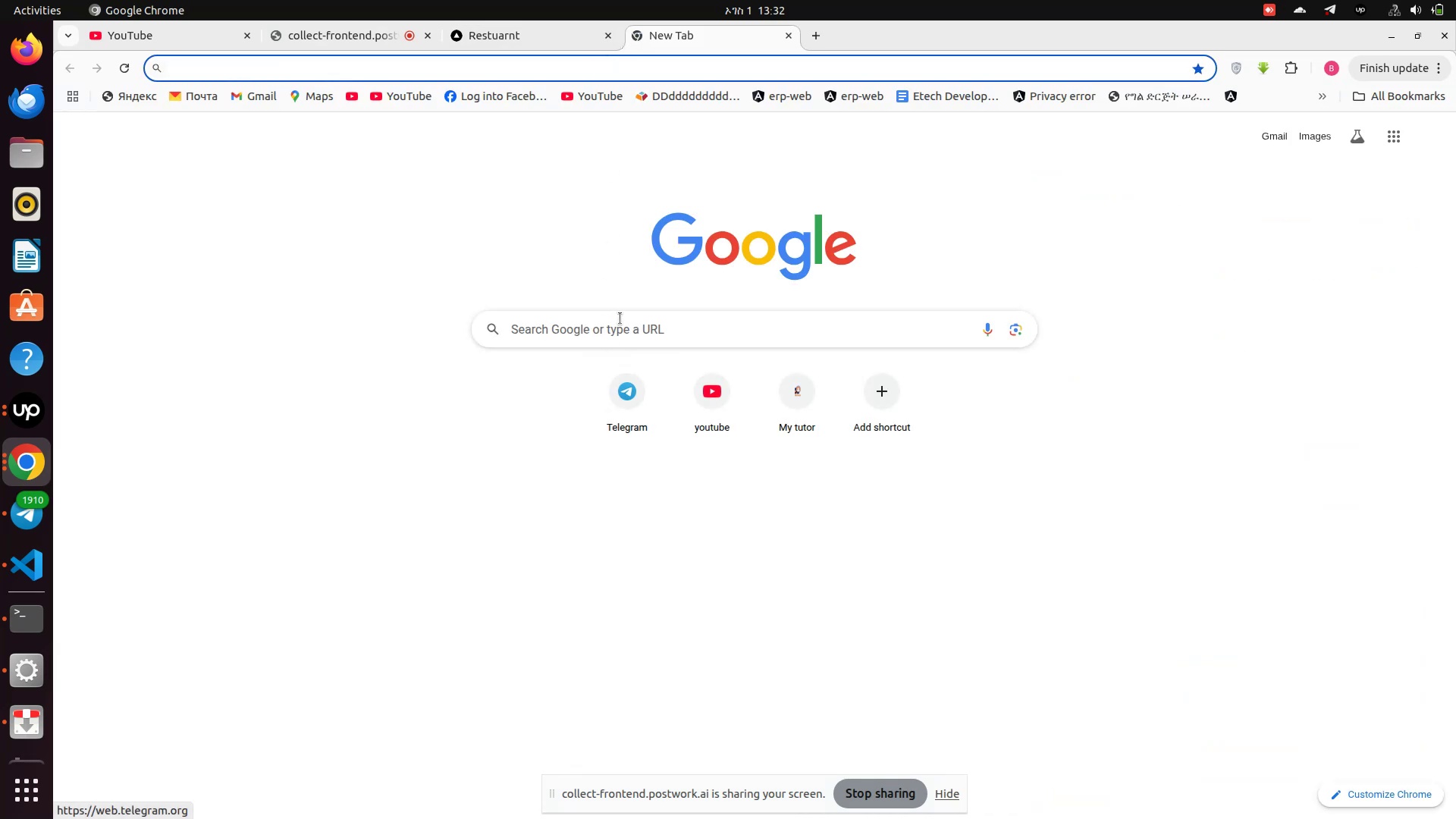 
left_click([619, 321])
 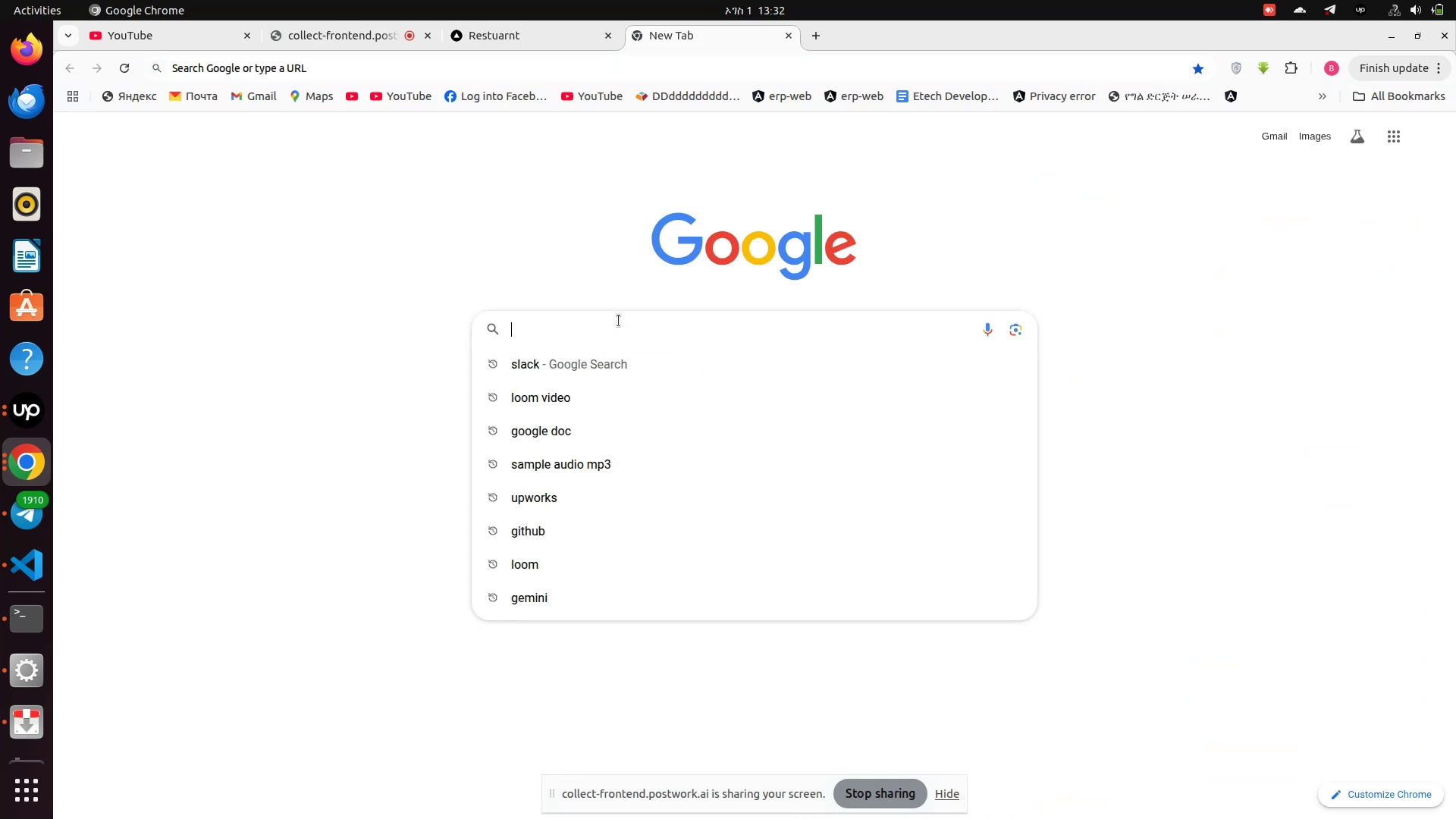 
type(django drf )
key(Backspace)
 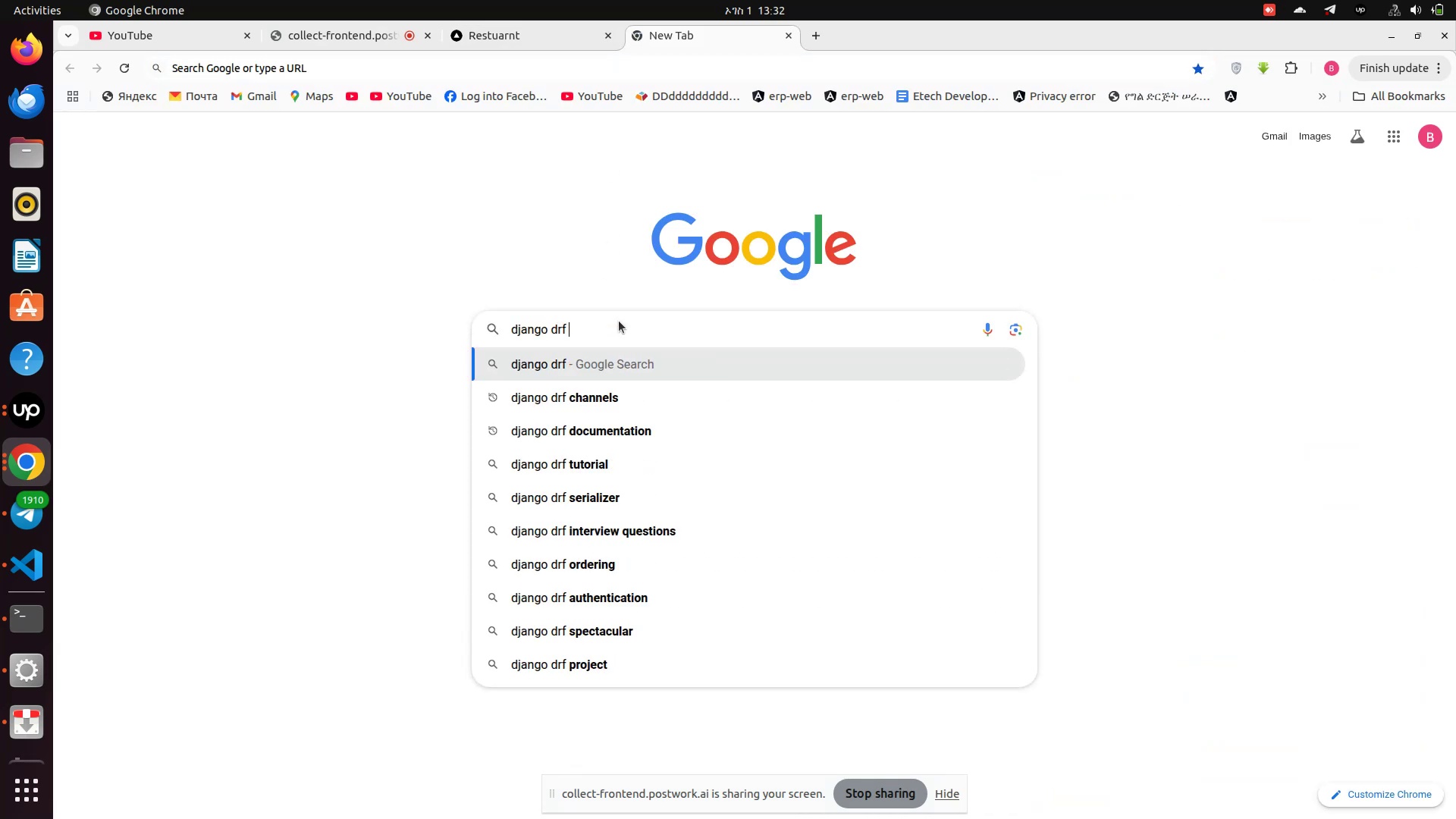 
key(Enter)
 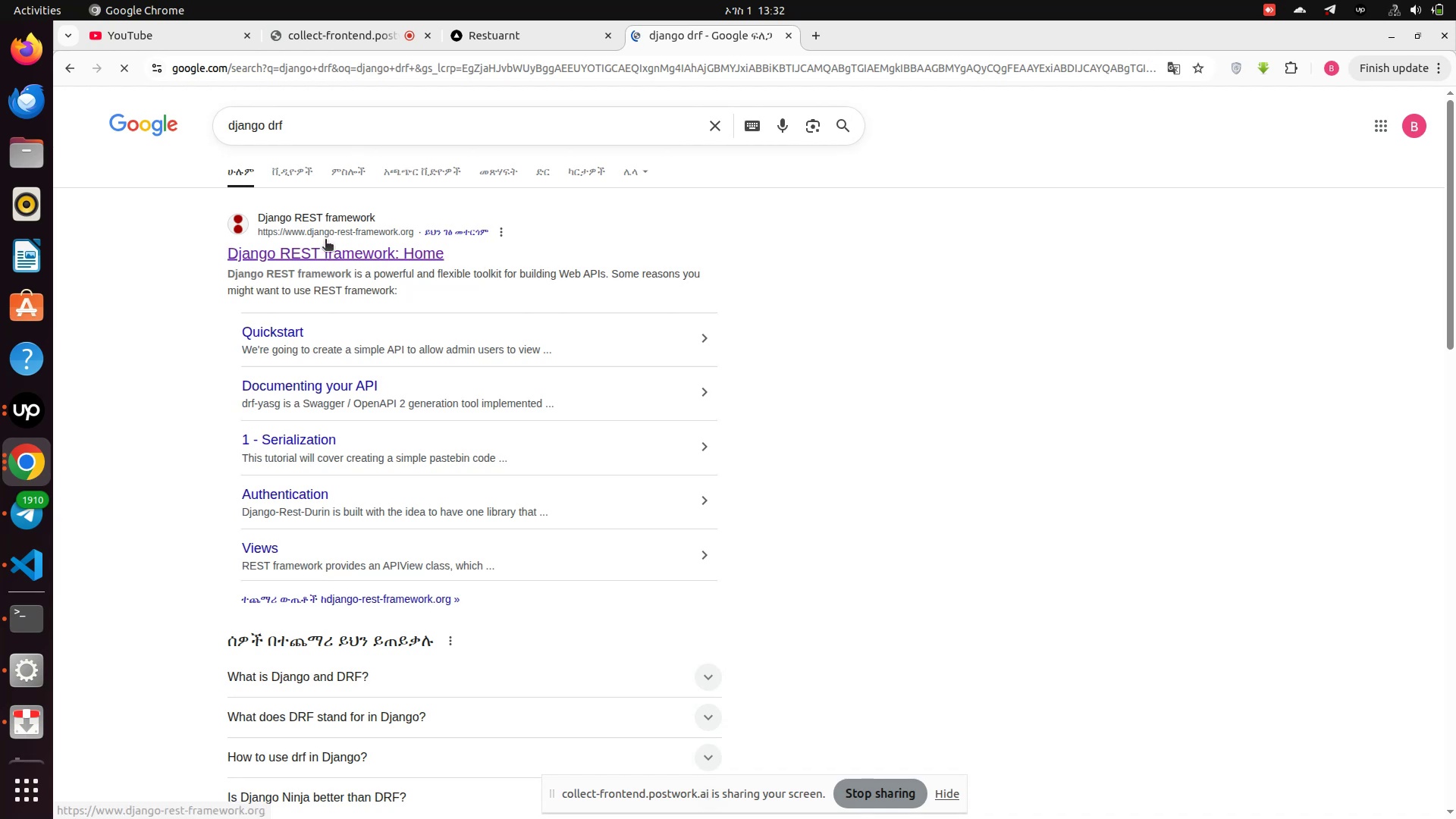 
left_click([340, 32])
 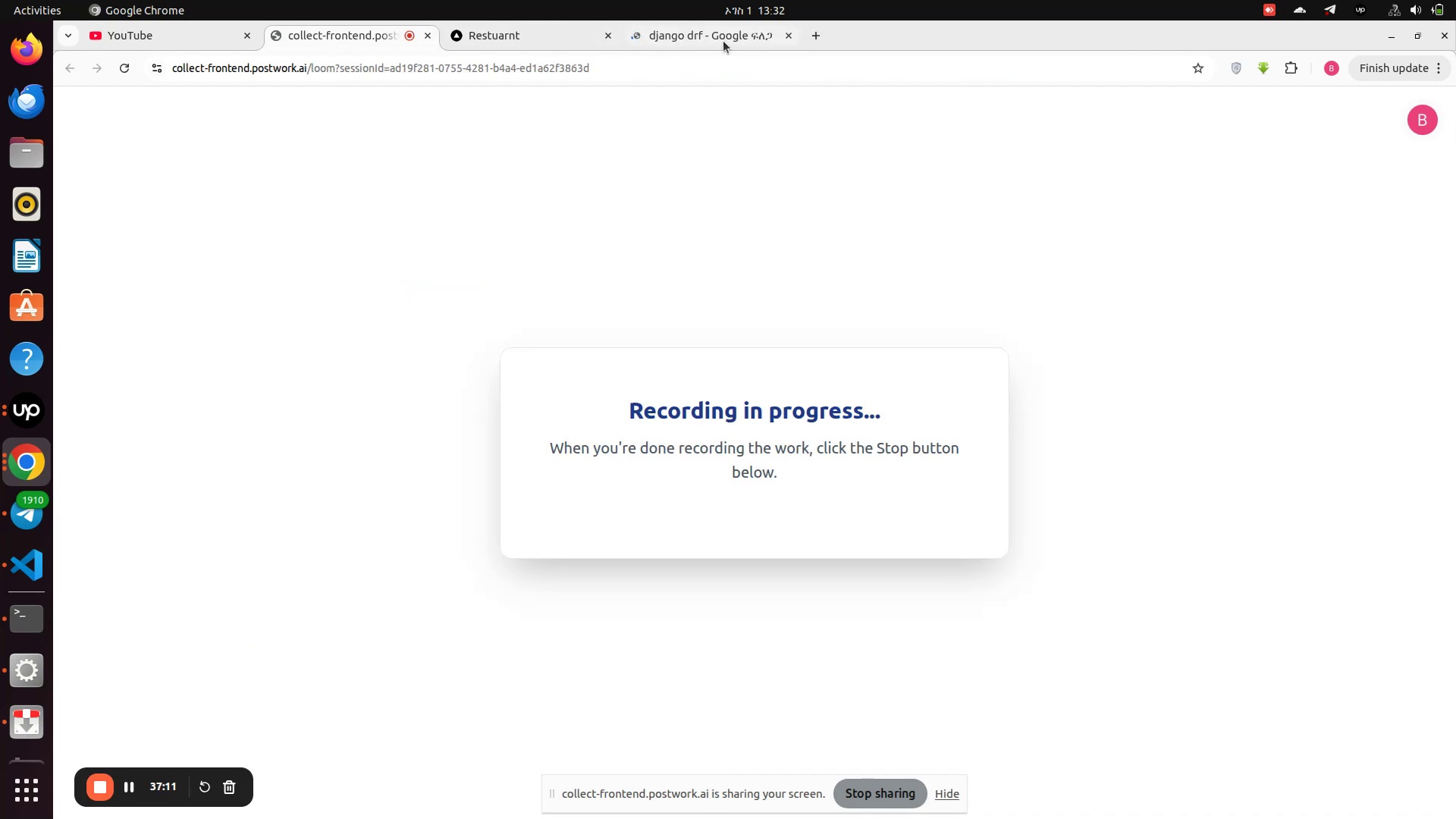 
left_click([723, 41])
 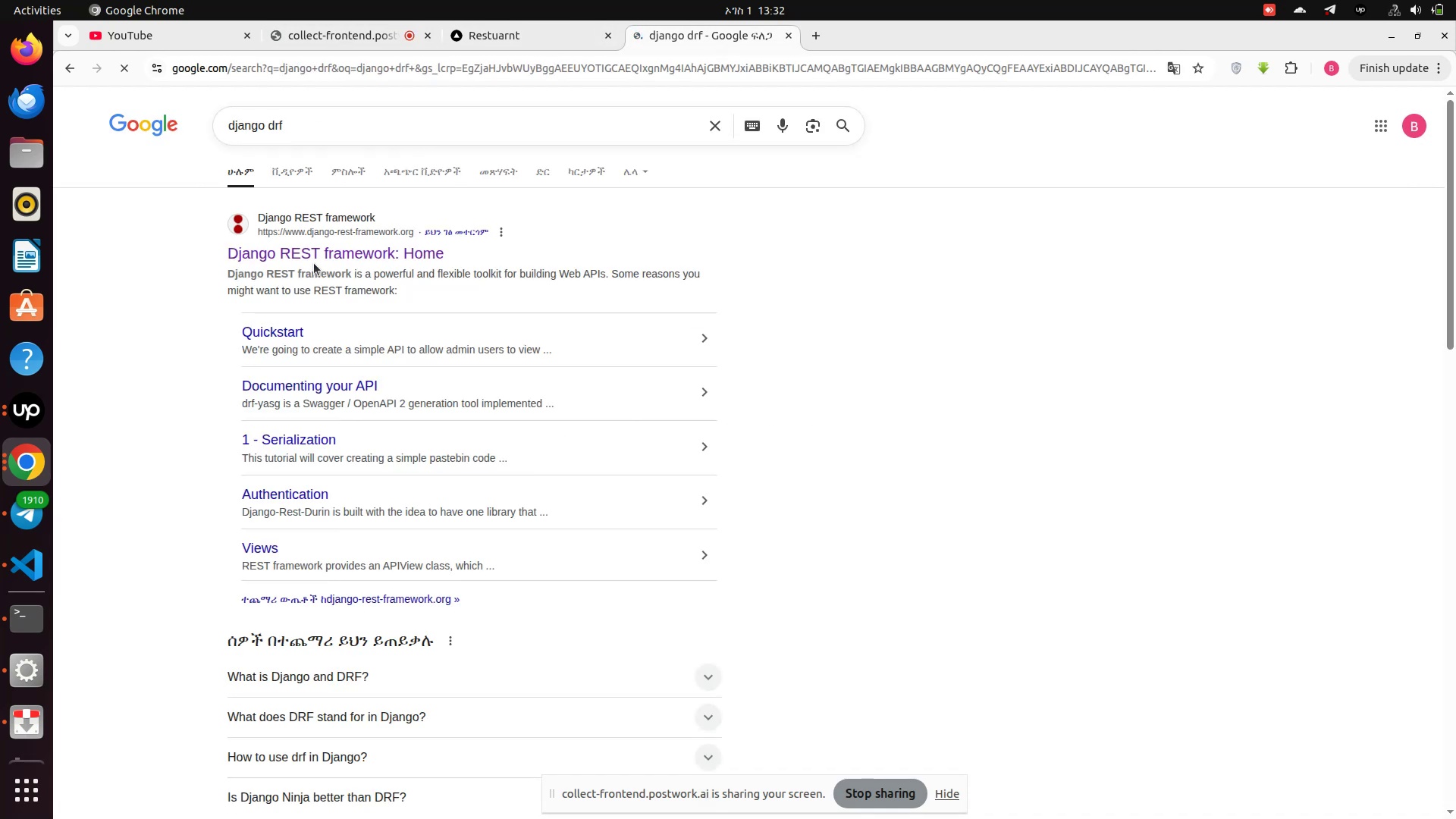 
left_click([314, 262])
 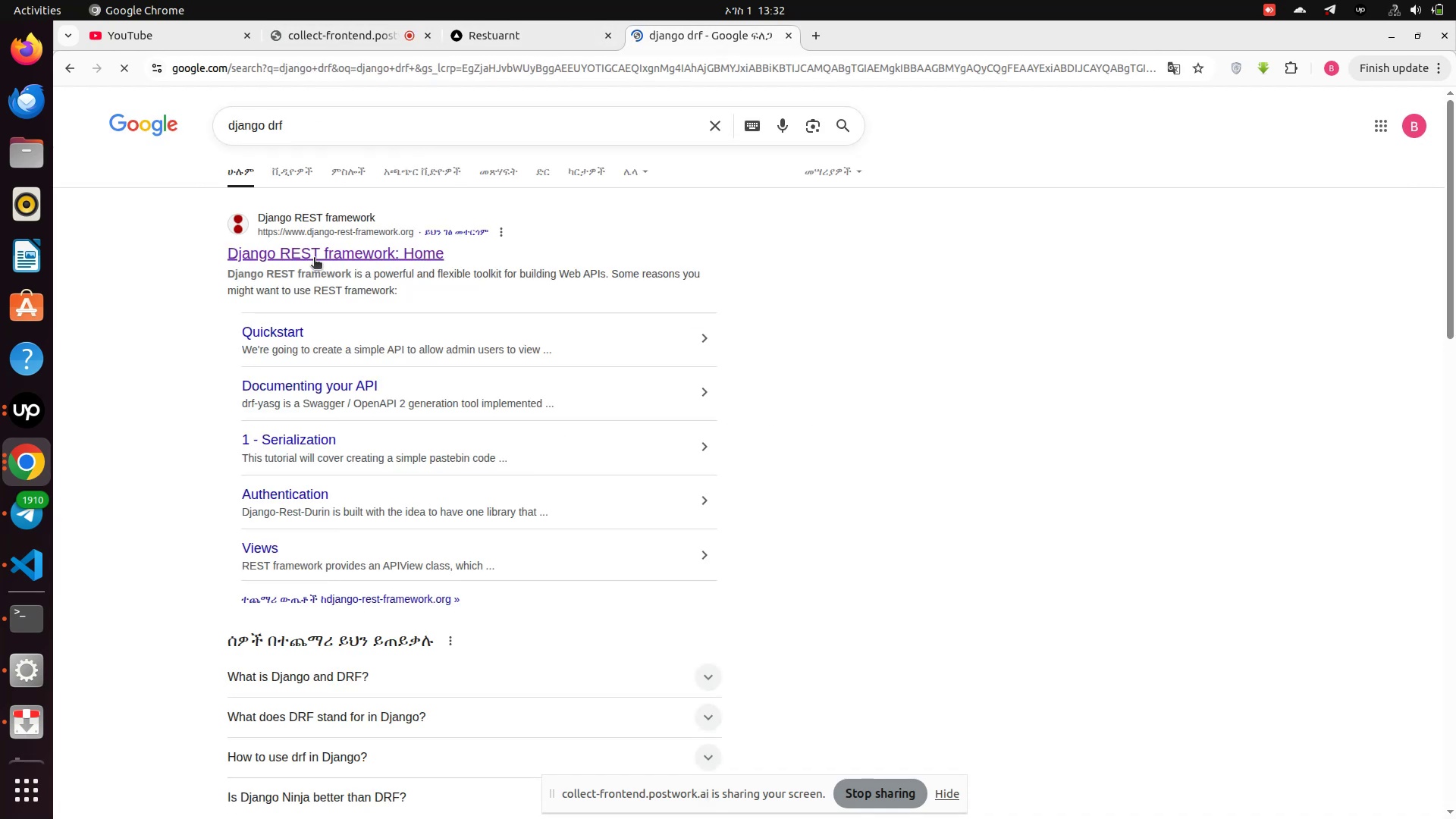 
left_click([314, 259])
 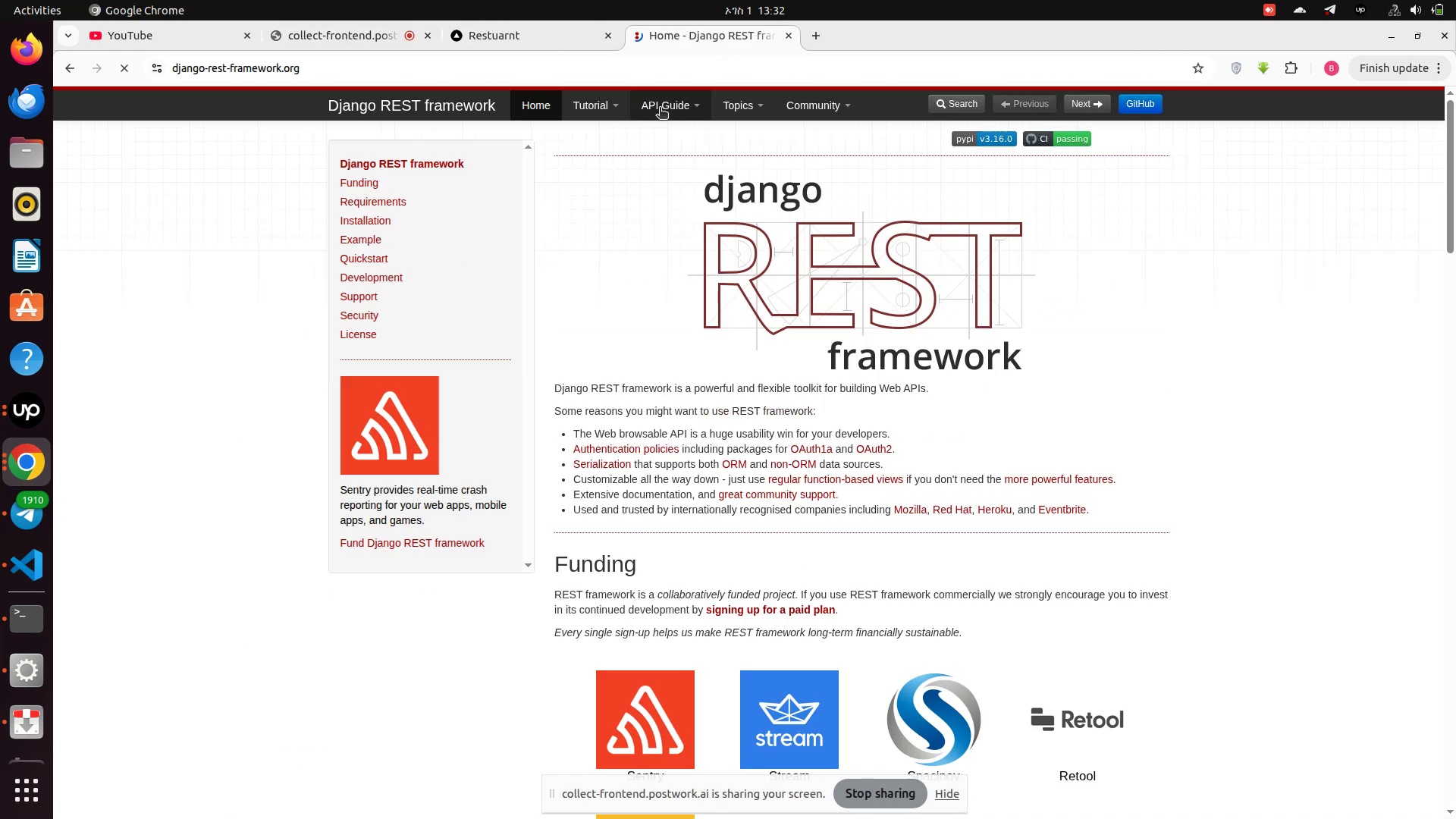 
wait(5.7)
 